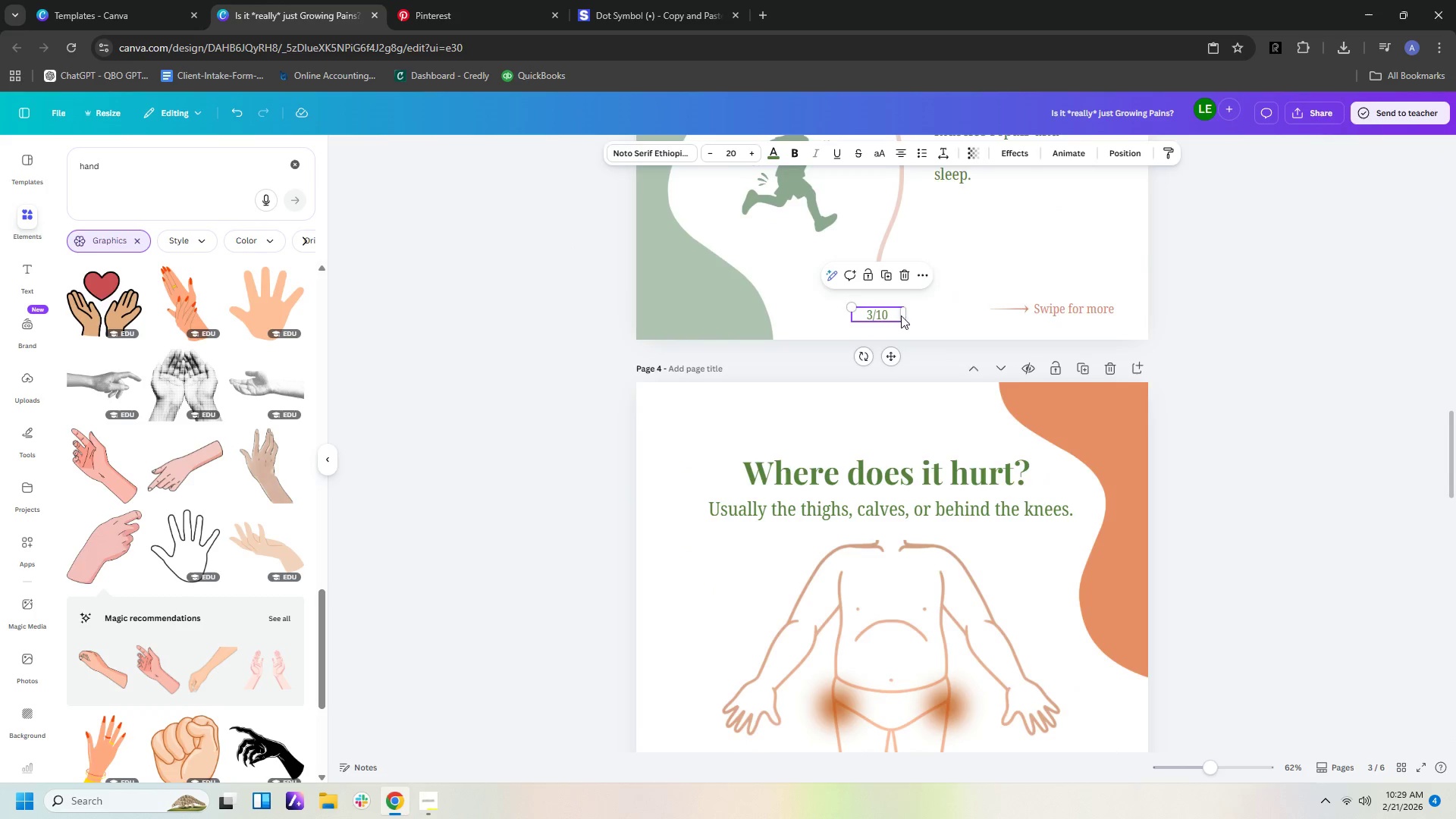 
scroll: coordinate [966, 471], scroll_direction: down, amount: 17.0
 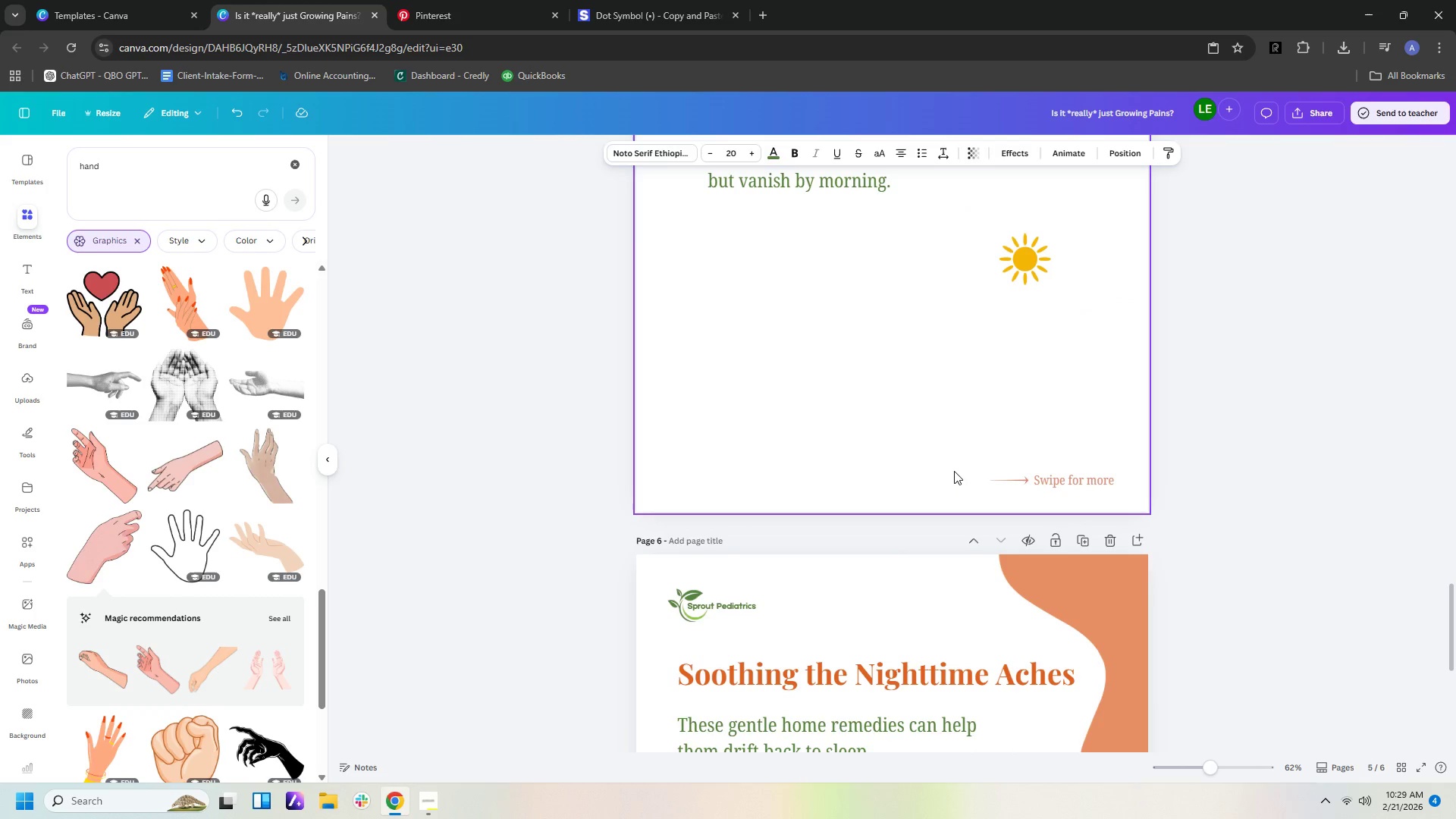 
left_click([954, 465])
 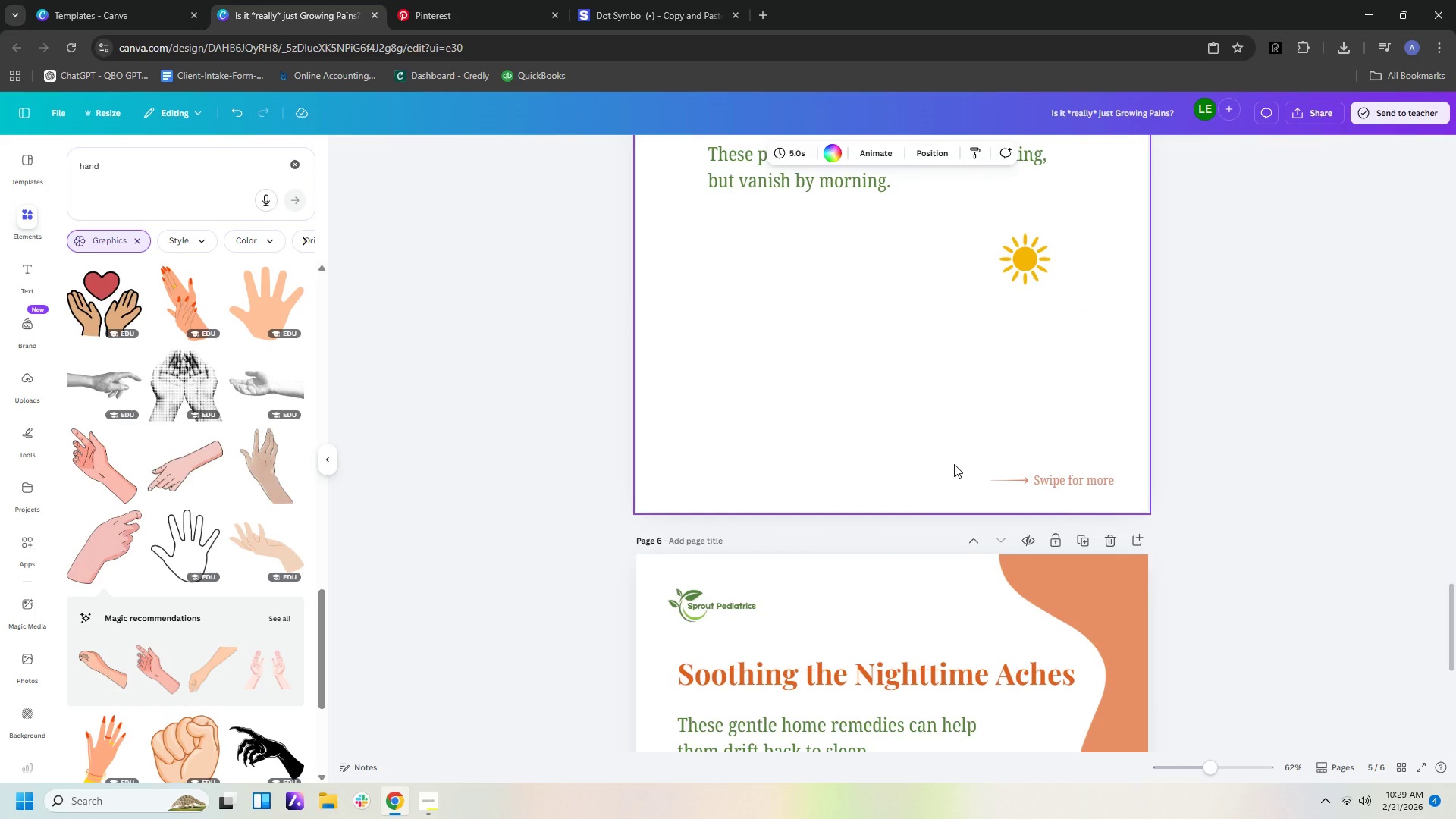 
key(Control+V)
 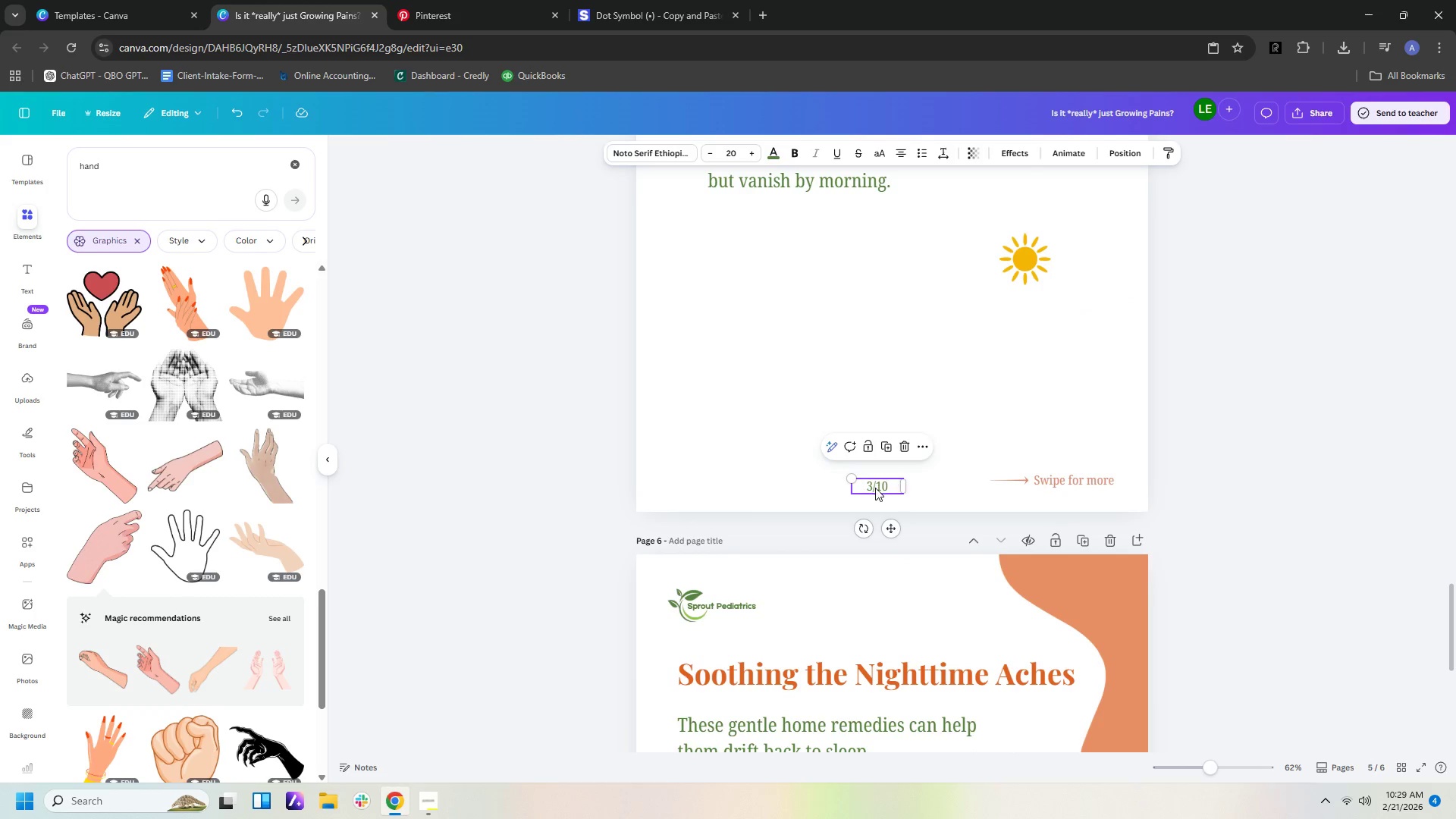 
left_click([874, 488])
 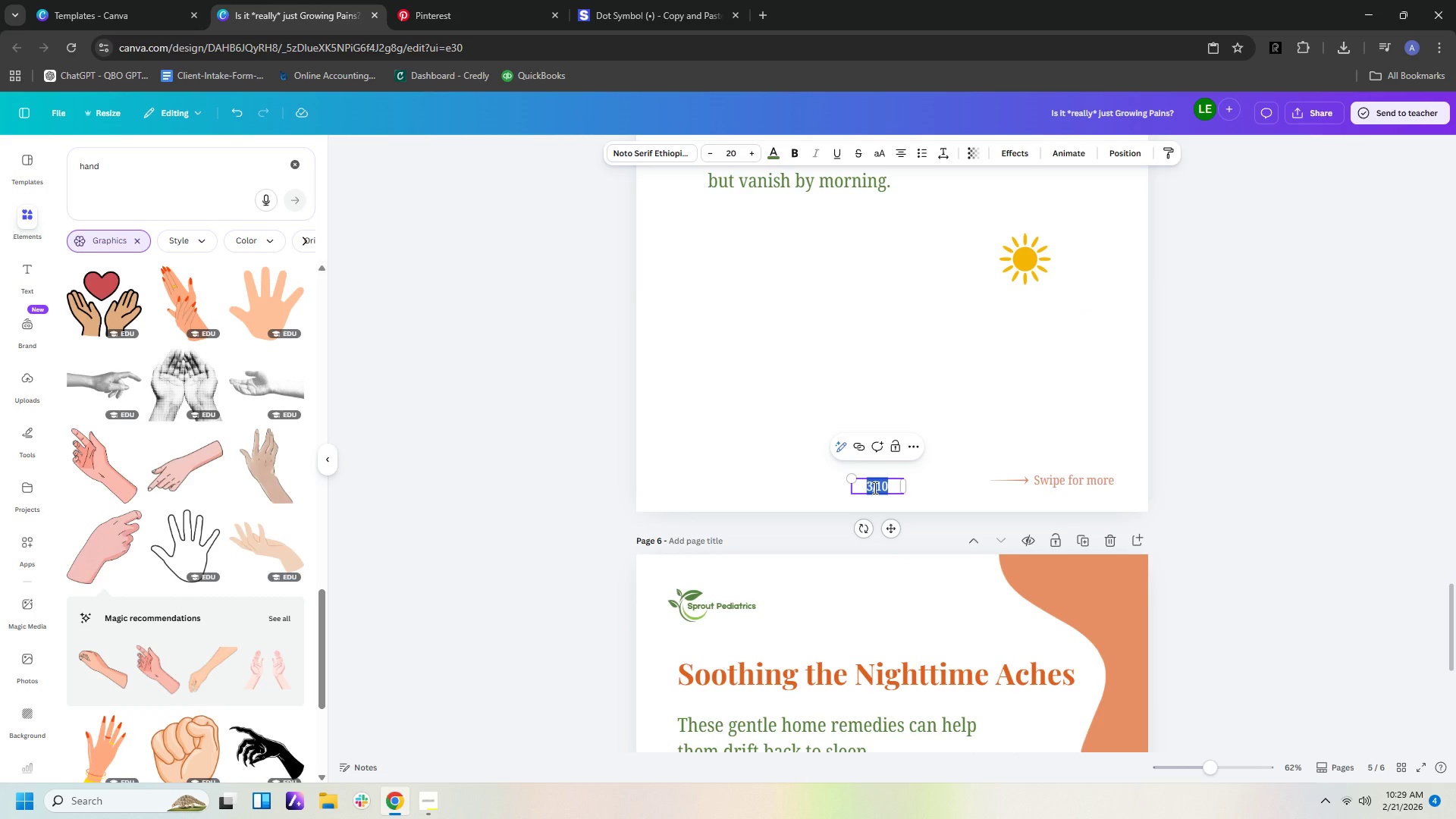 
key(ArrowLeft)
 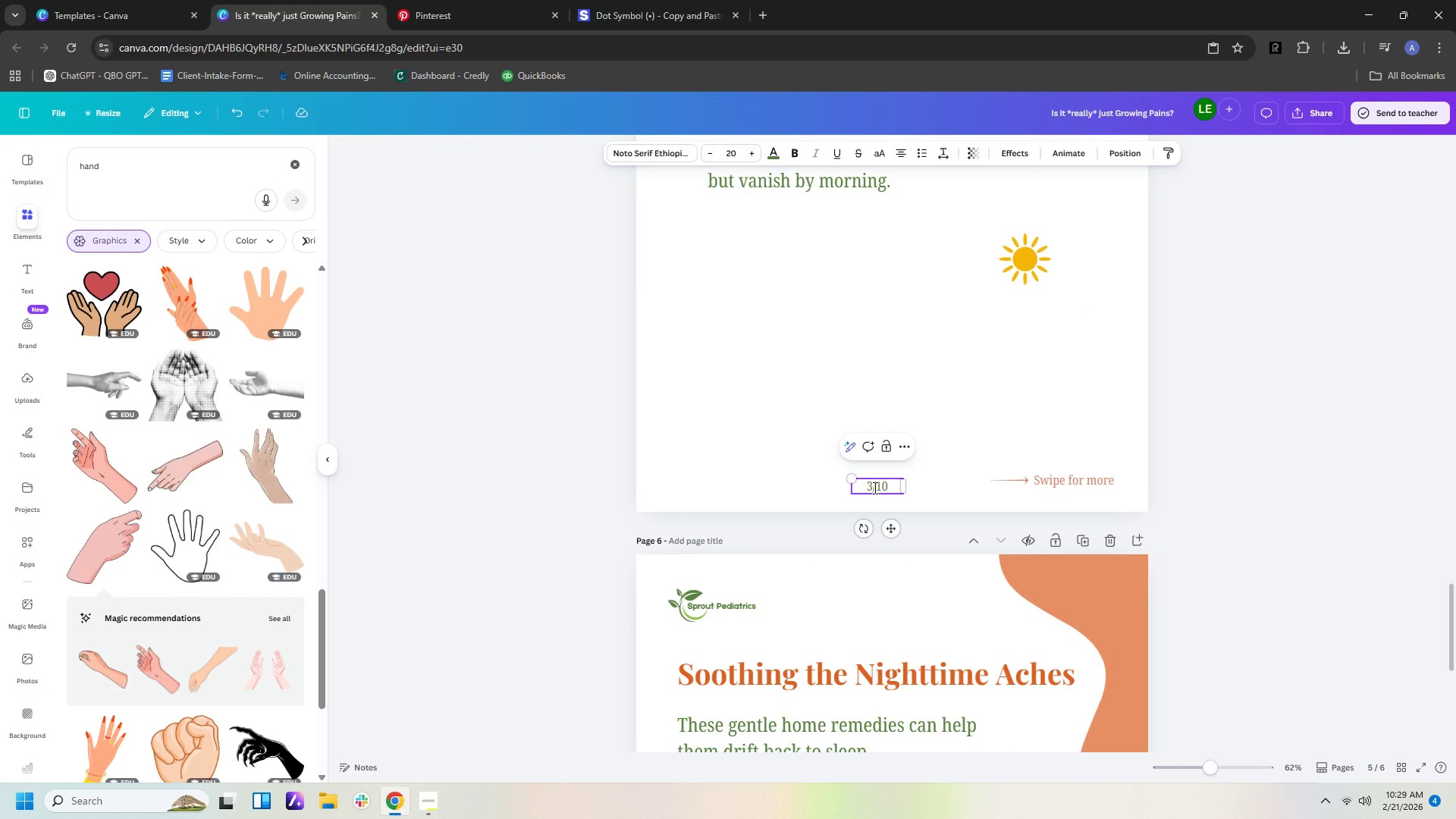 
key(Delete)
 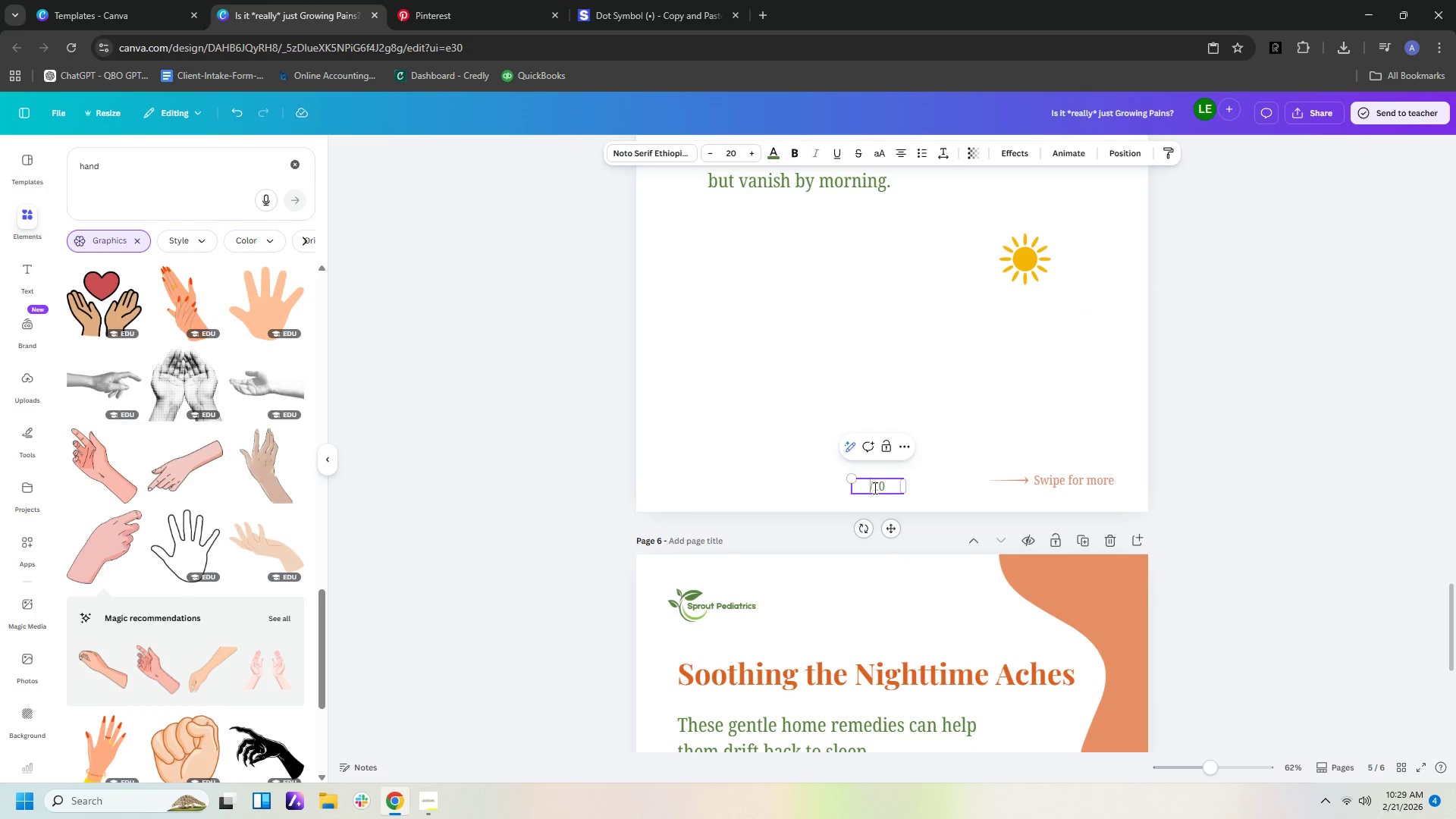 
key(Numpad5)
 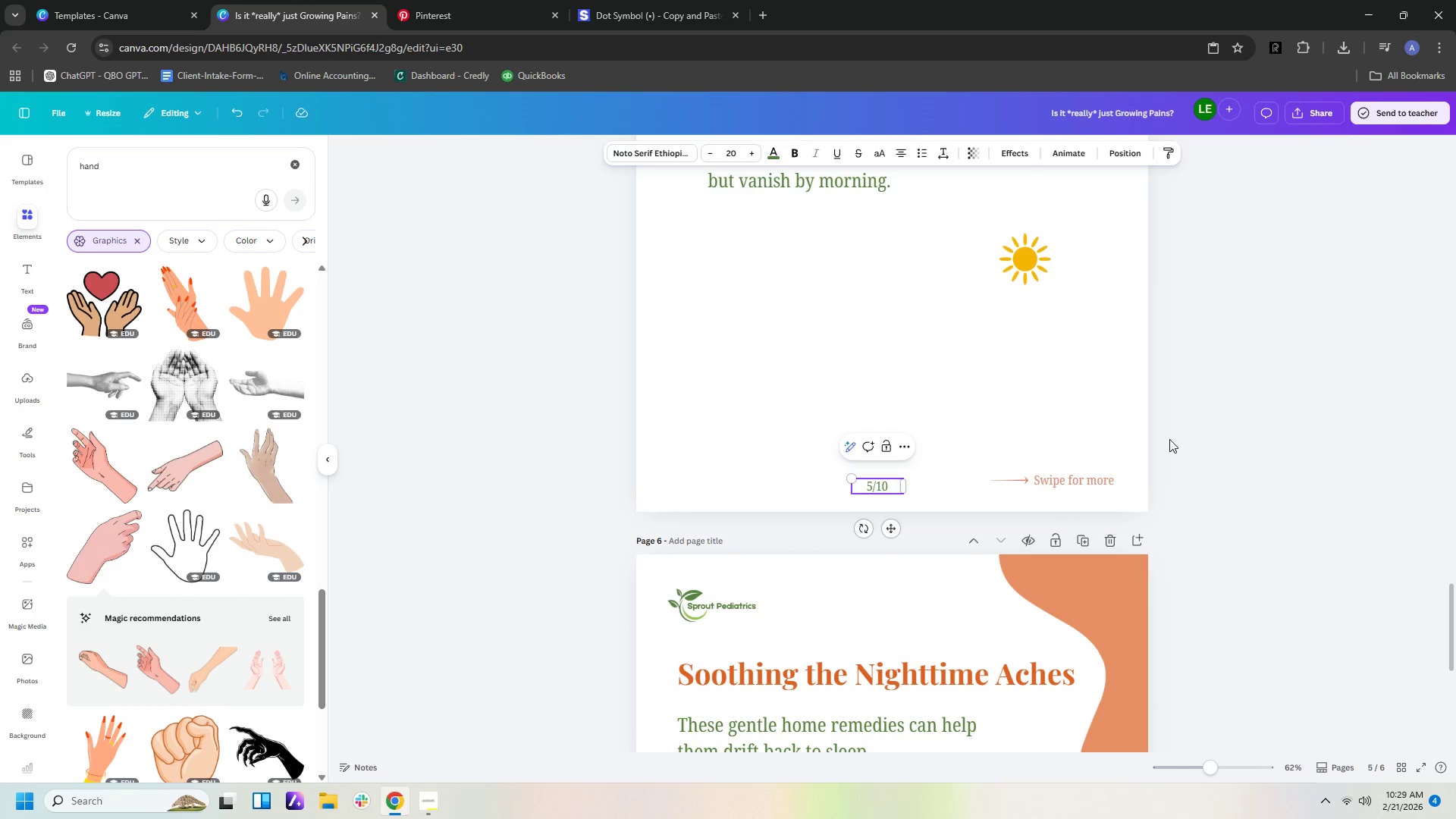 
scroll: coordinate [1173, 441], scroll_direction: down, amount: 13.0
 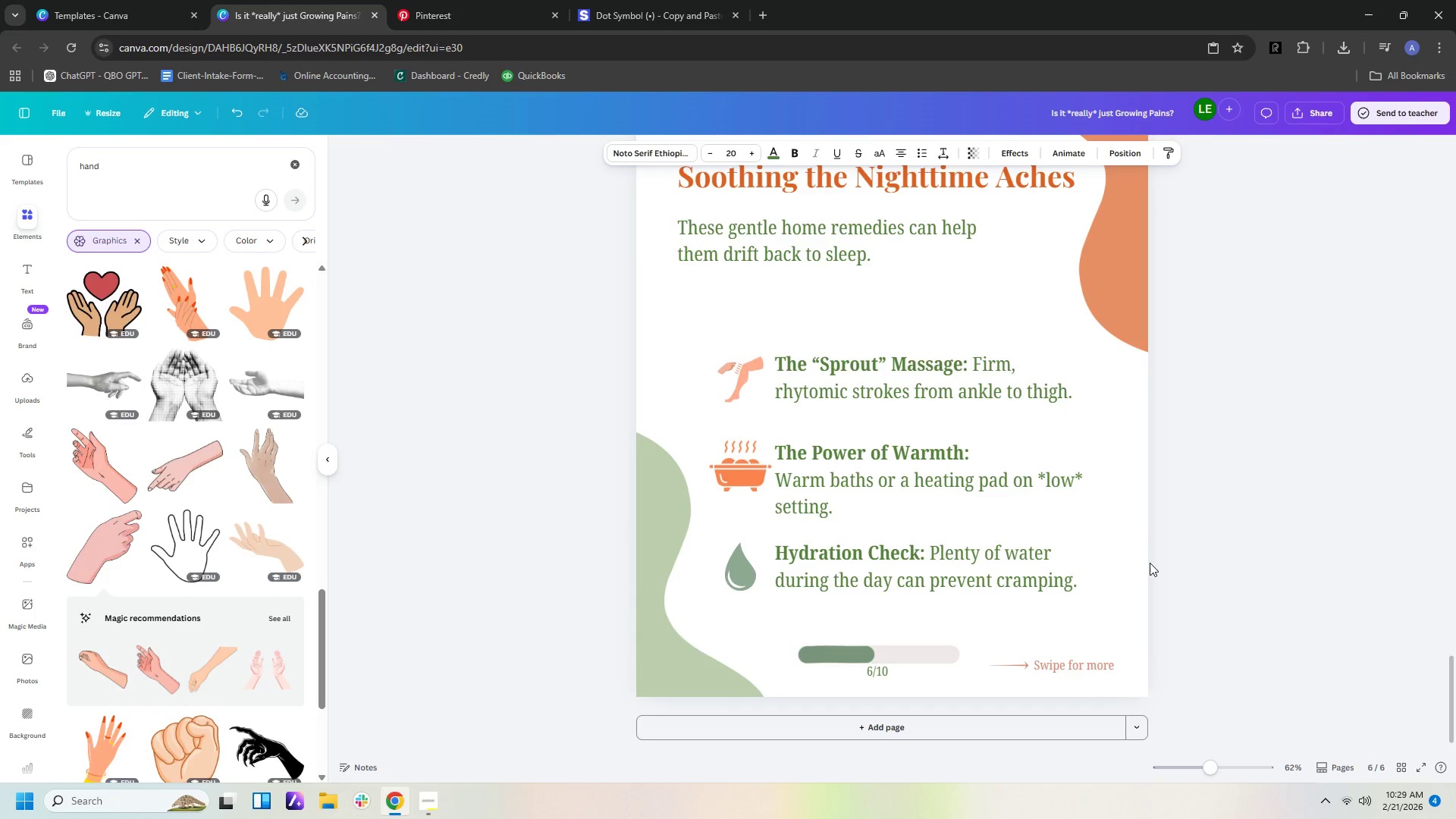 
left_click([1150, 563])
 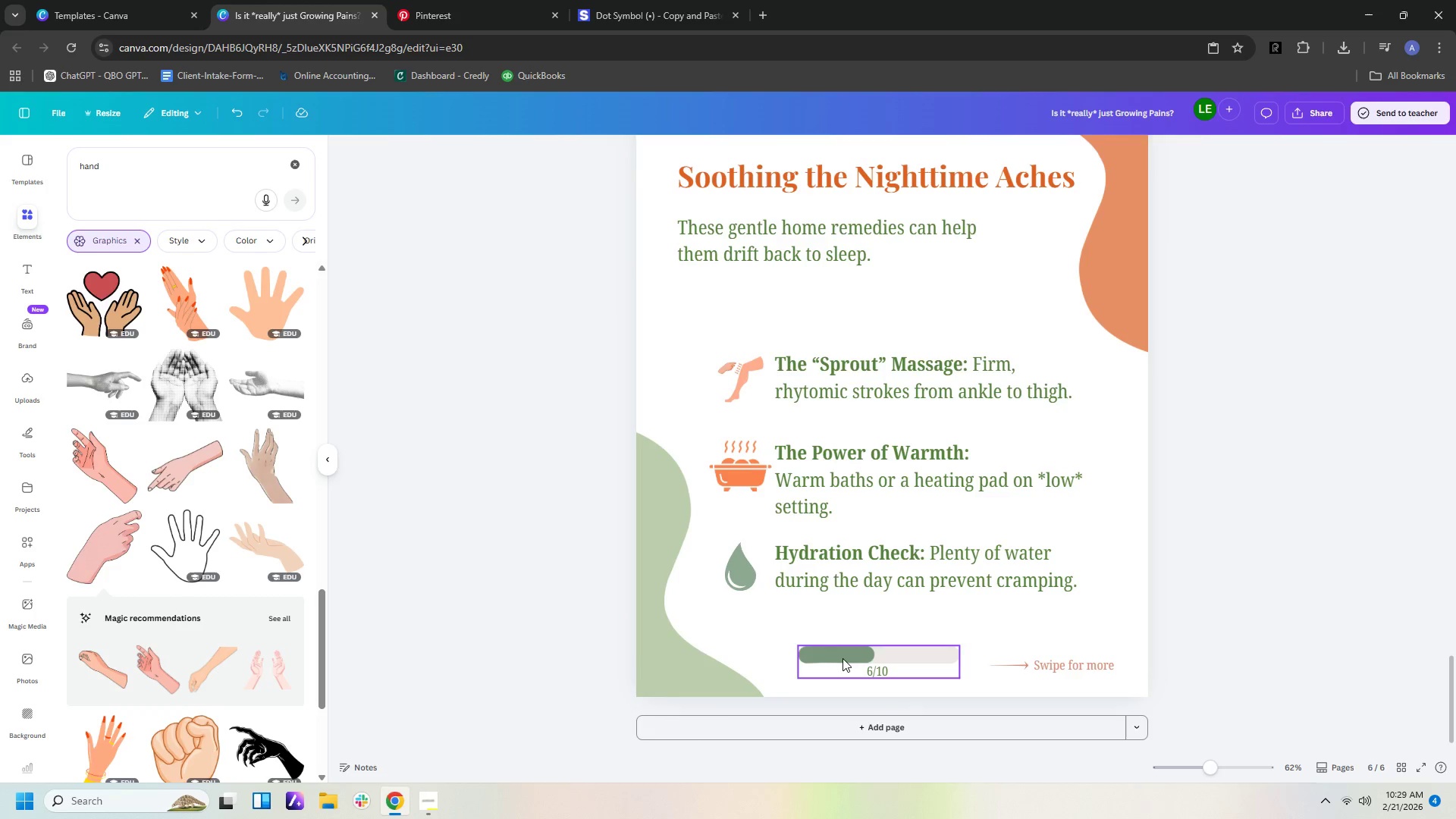 
left_click([844, 657])
 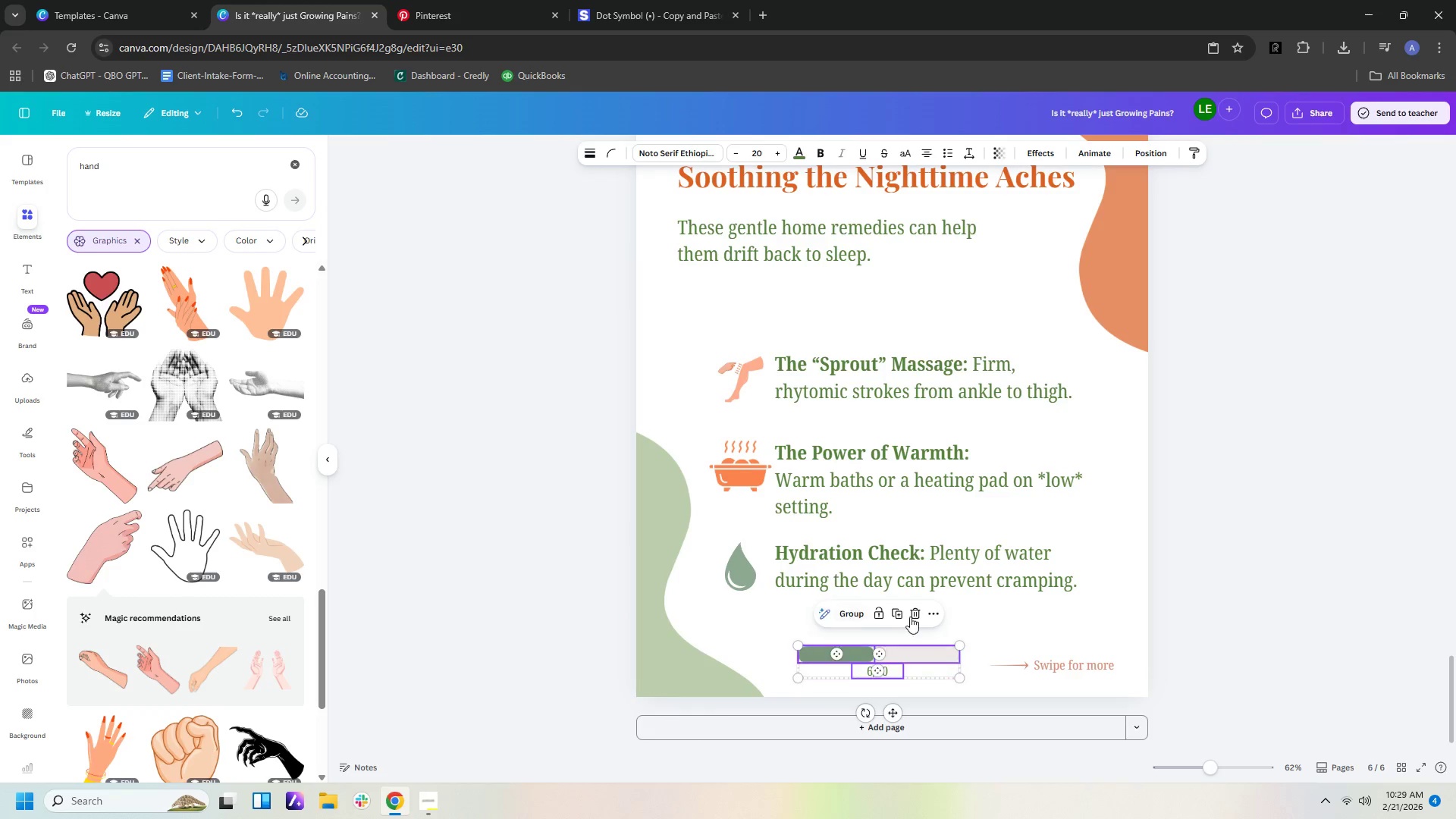 
double_click([1070, 613])
 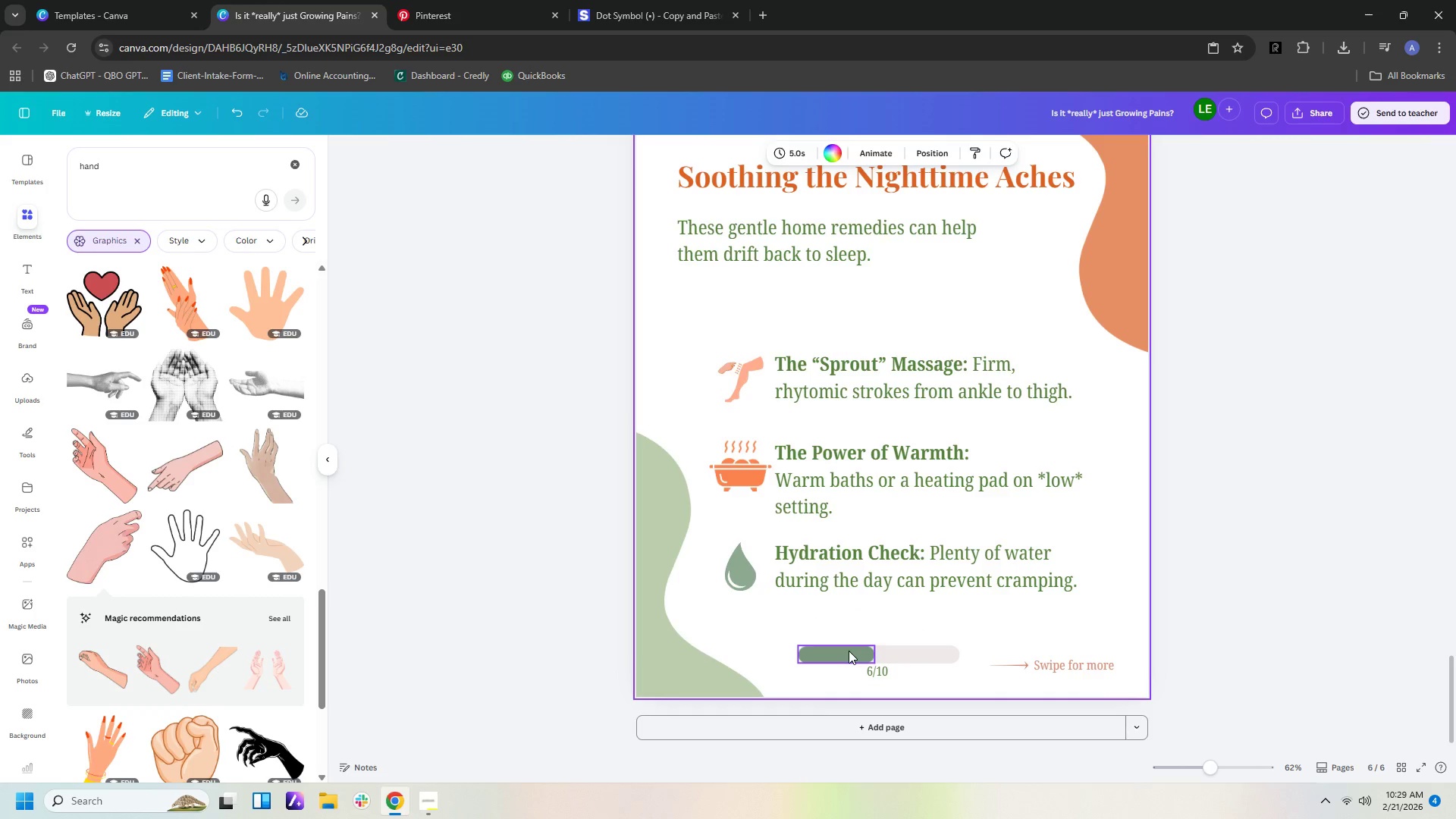 
left_click([849, 651])
 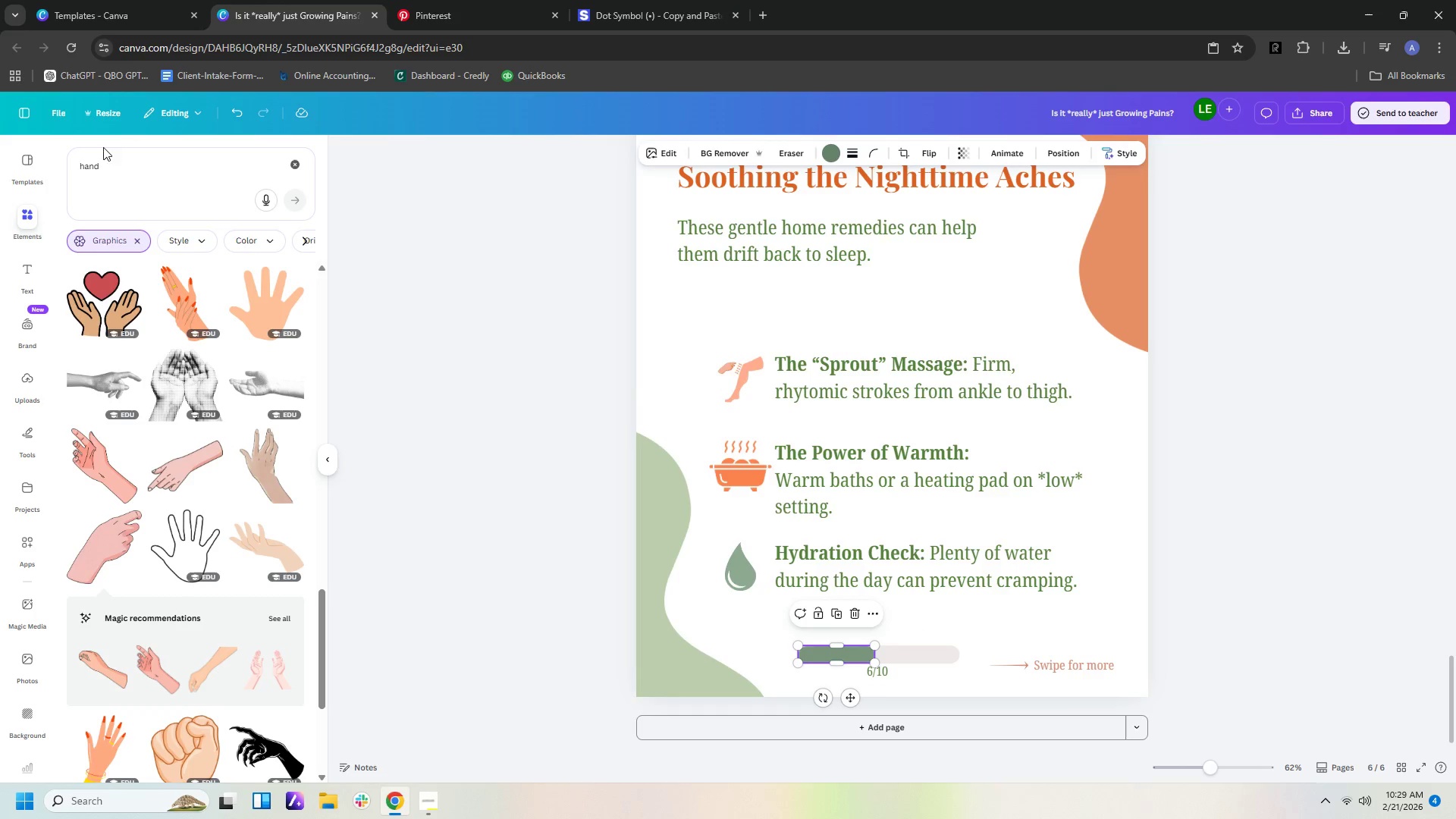 
left_click_drag(start_coordinate=[118, 174], to_coordinate=[25, 160])
 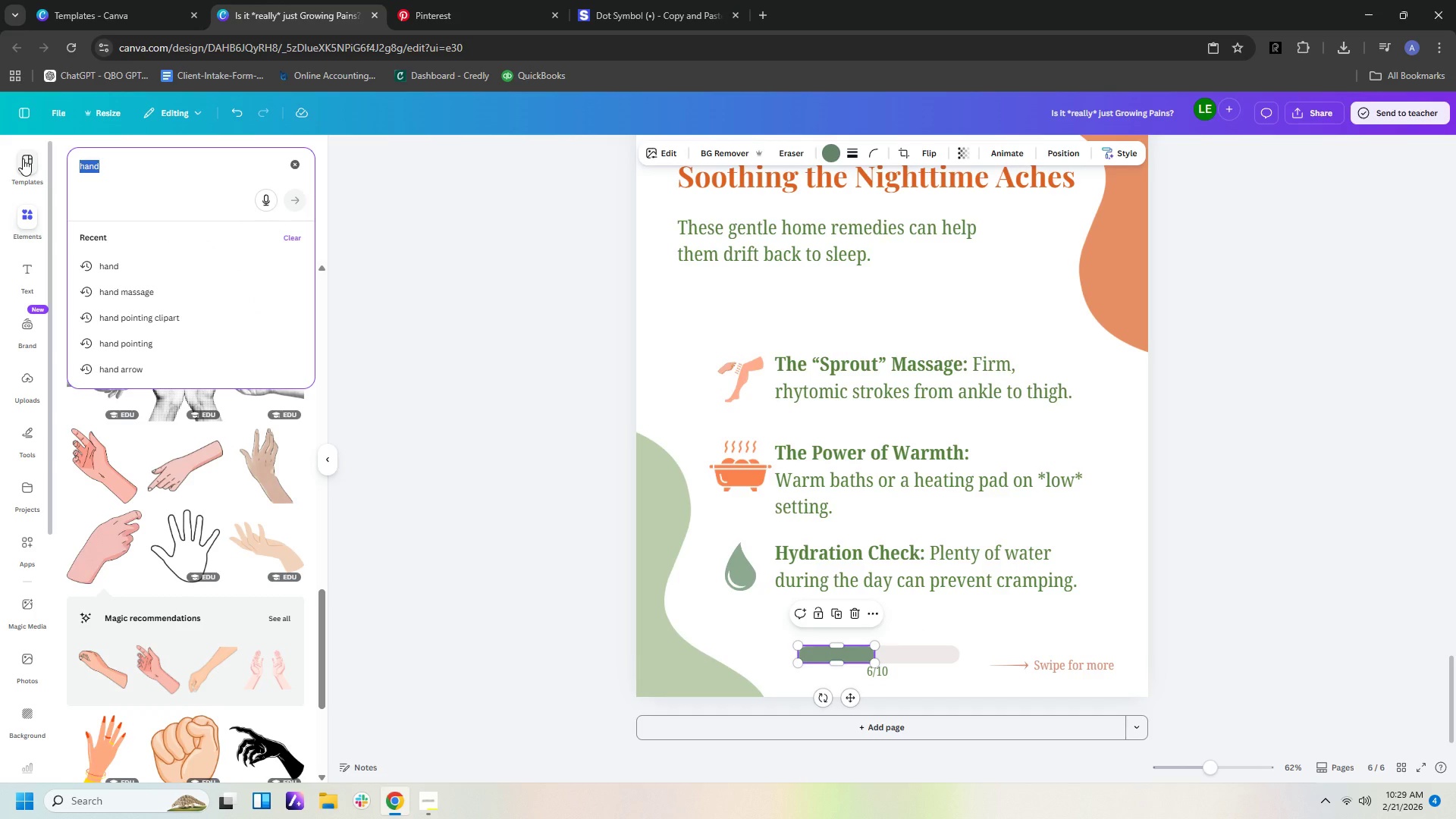 
type(oval)
 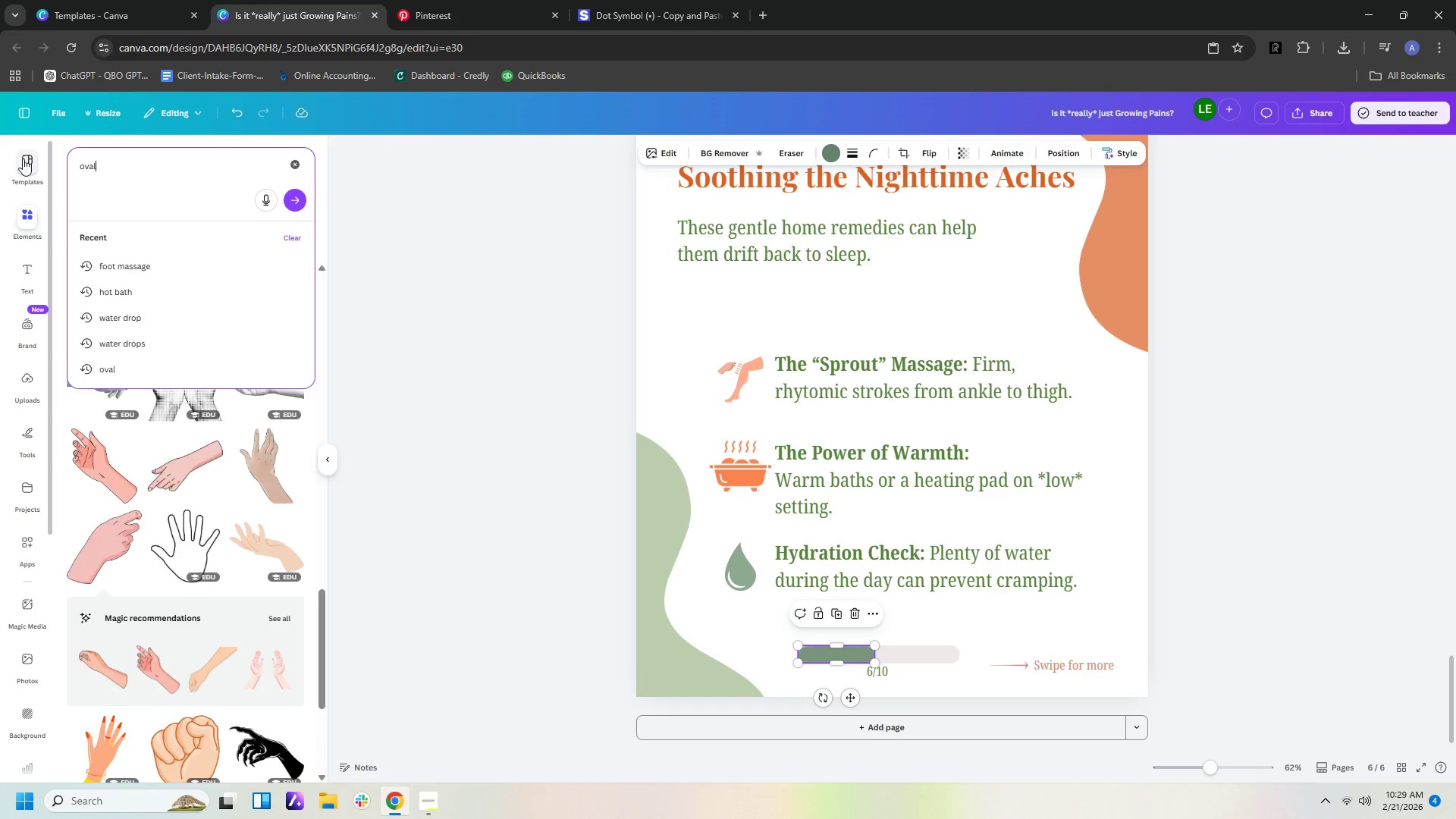 
key(Enter)
 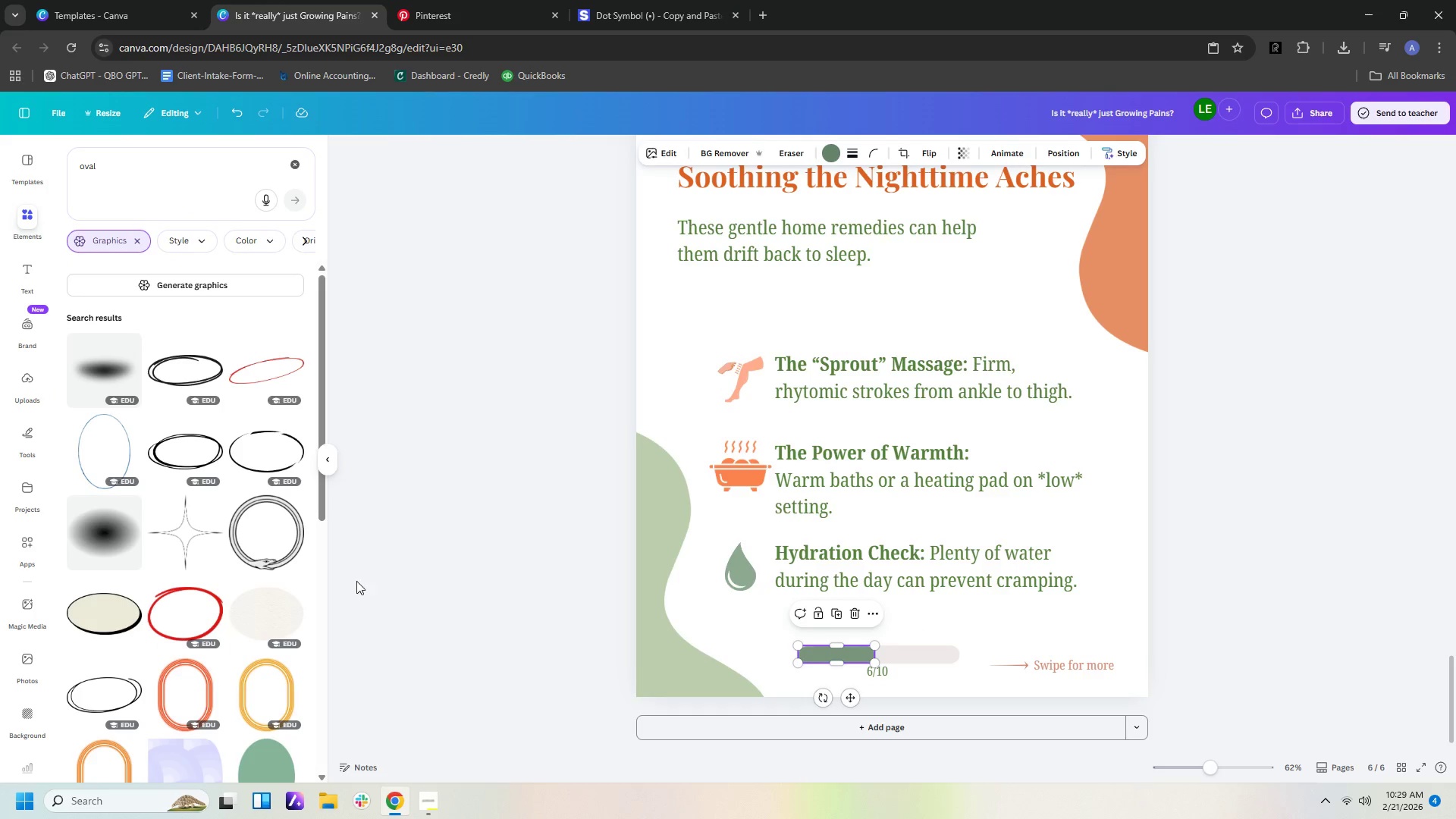 
scroll: coordinate [193, 419], scroll_direction: down, amount: 28.0
 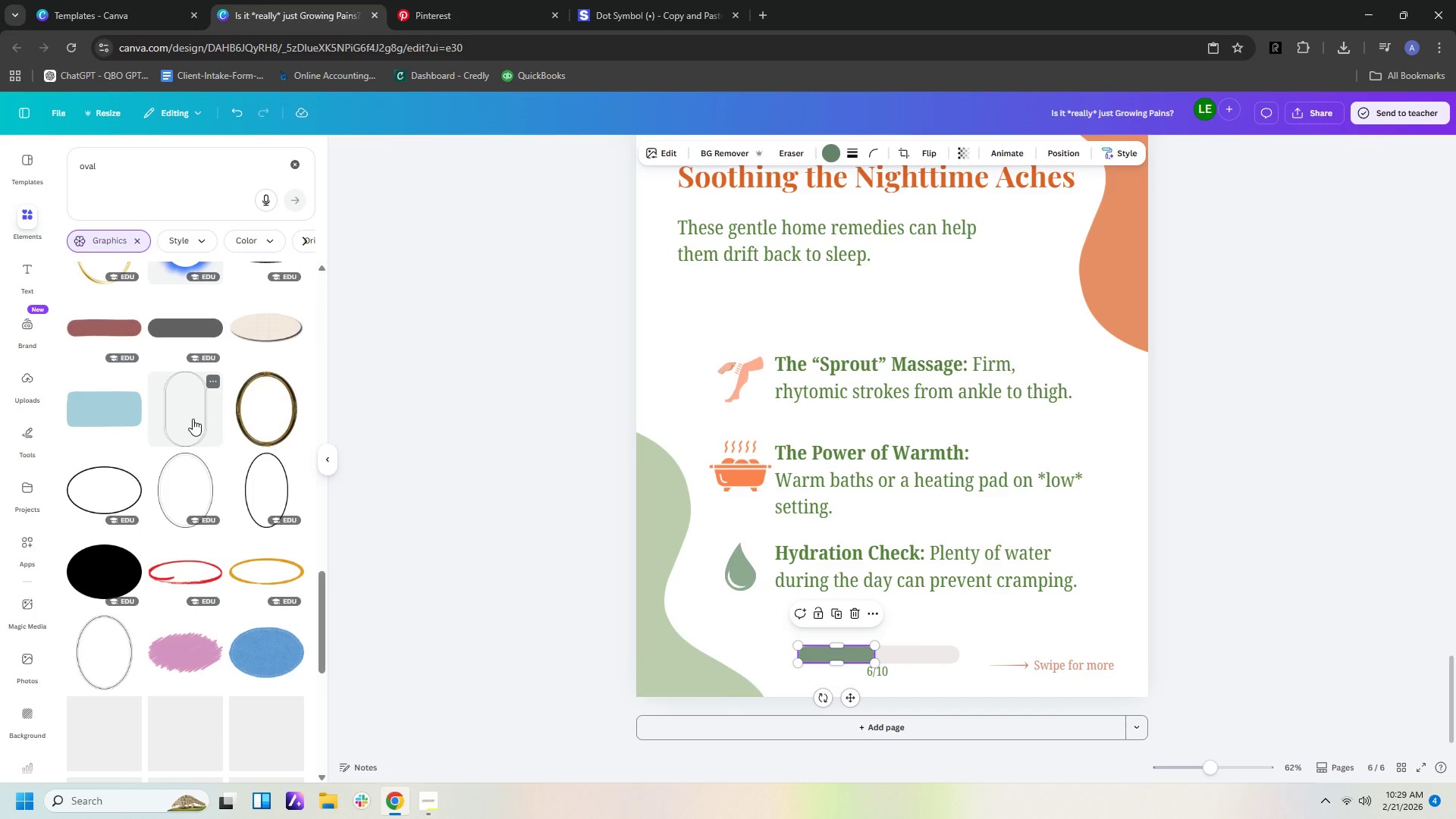 
scroll: coordinate [193, 419], scroll_direction: up, amount: 4.0
 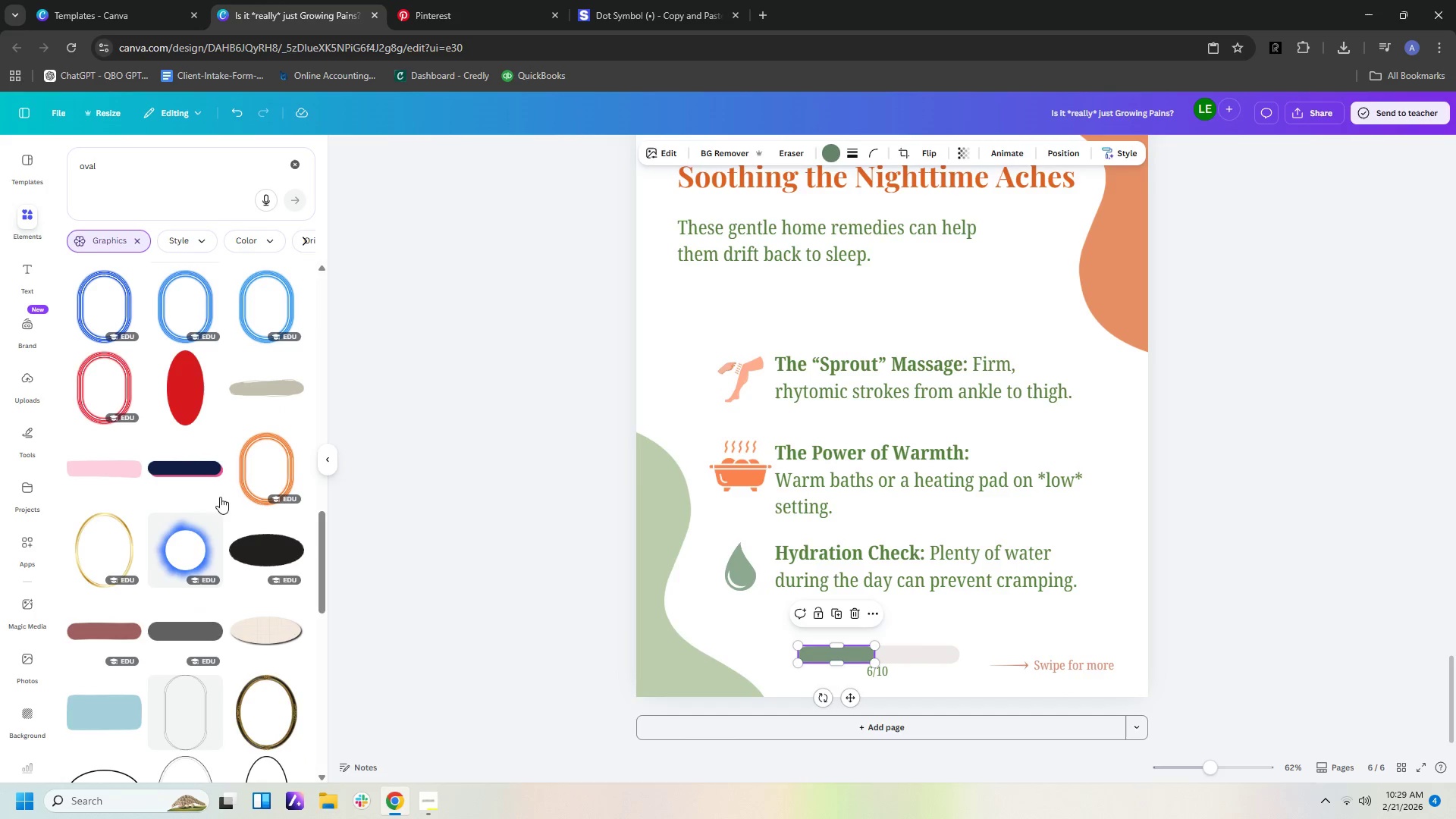 
left_click([193, 463])
 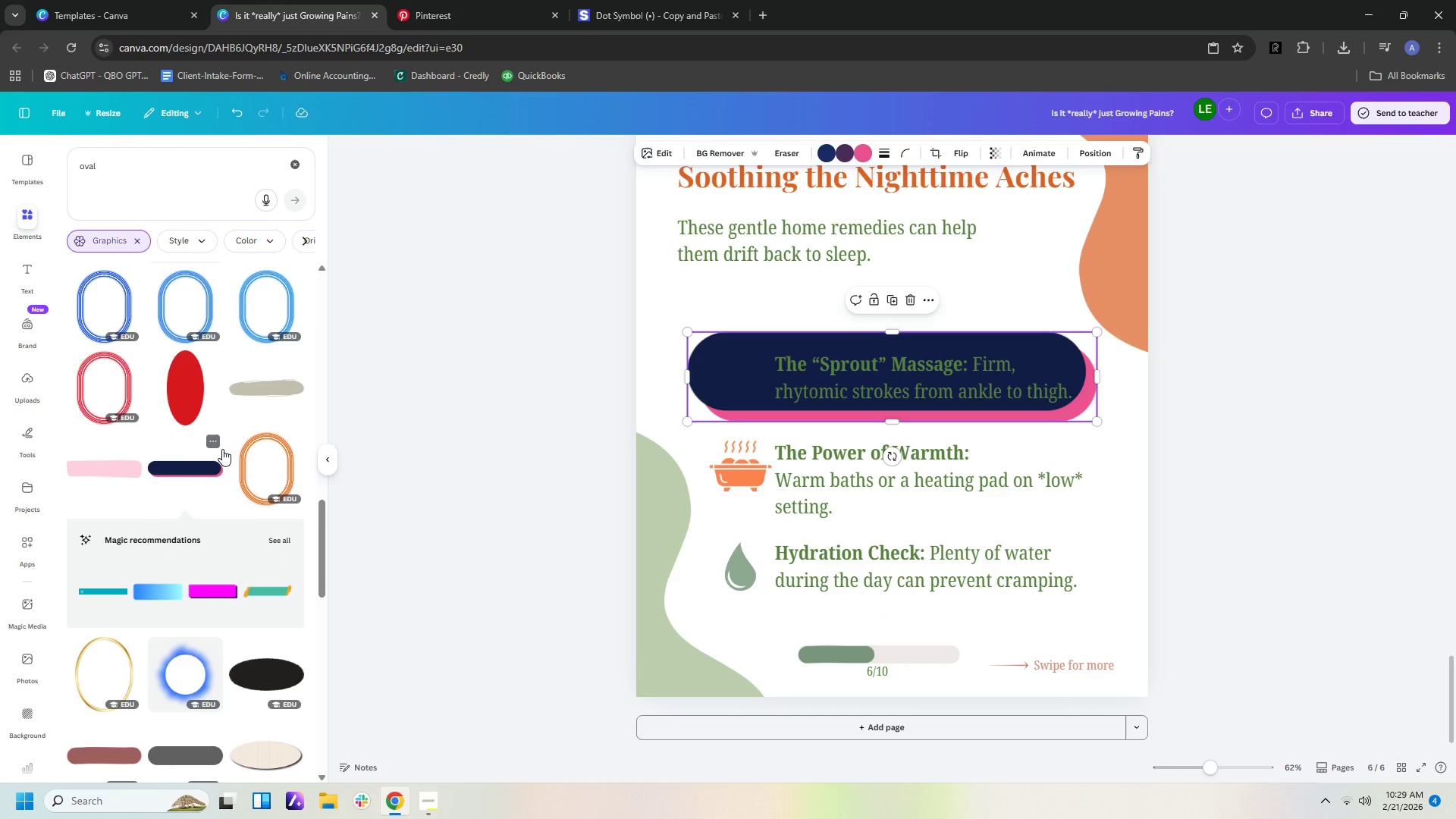 
scroll: coordinate [222, 449], scroll_direction: down, amount: 3.0
 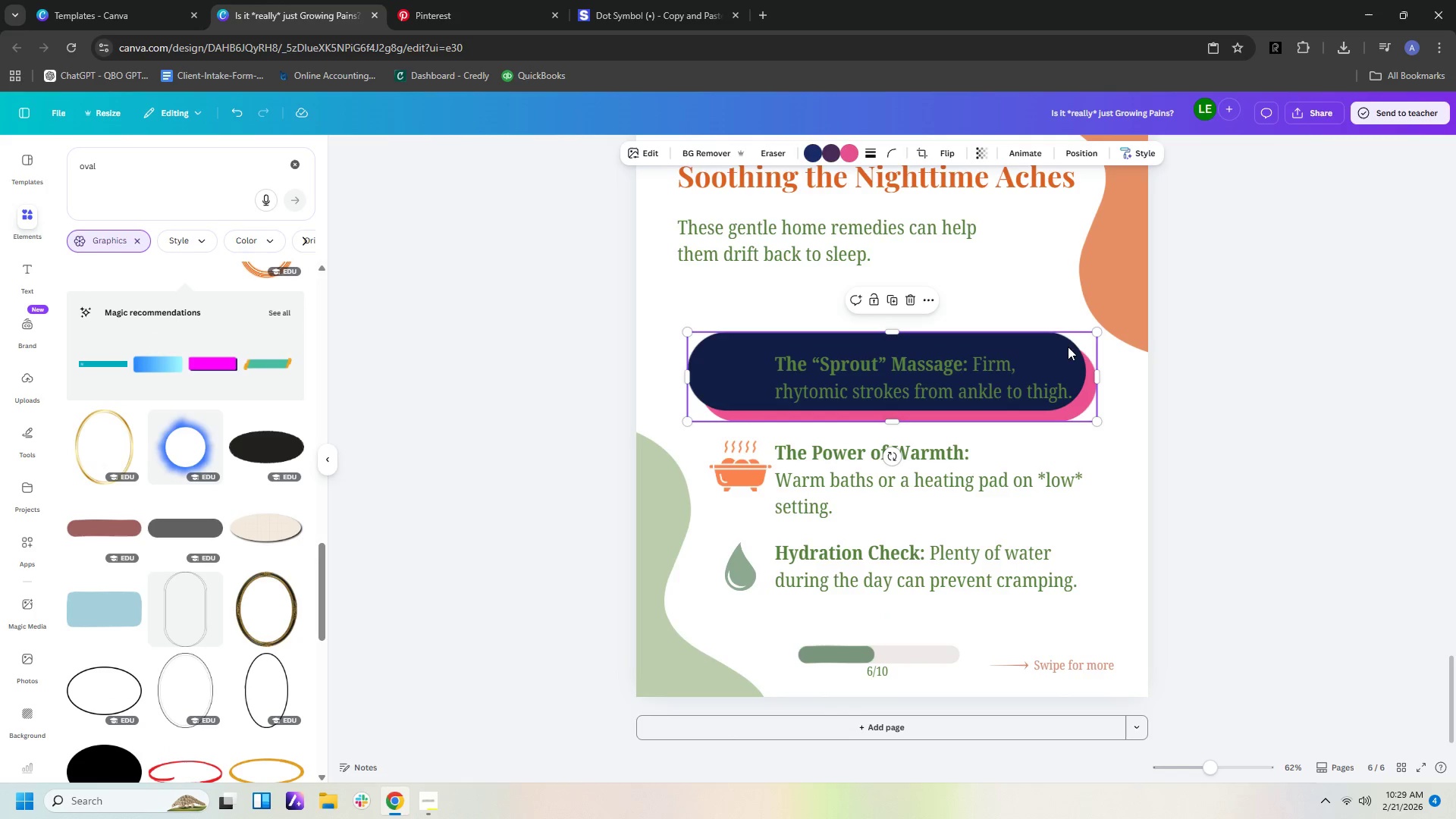 
left_click([1073, 336])
 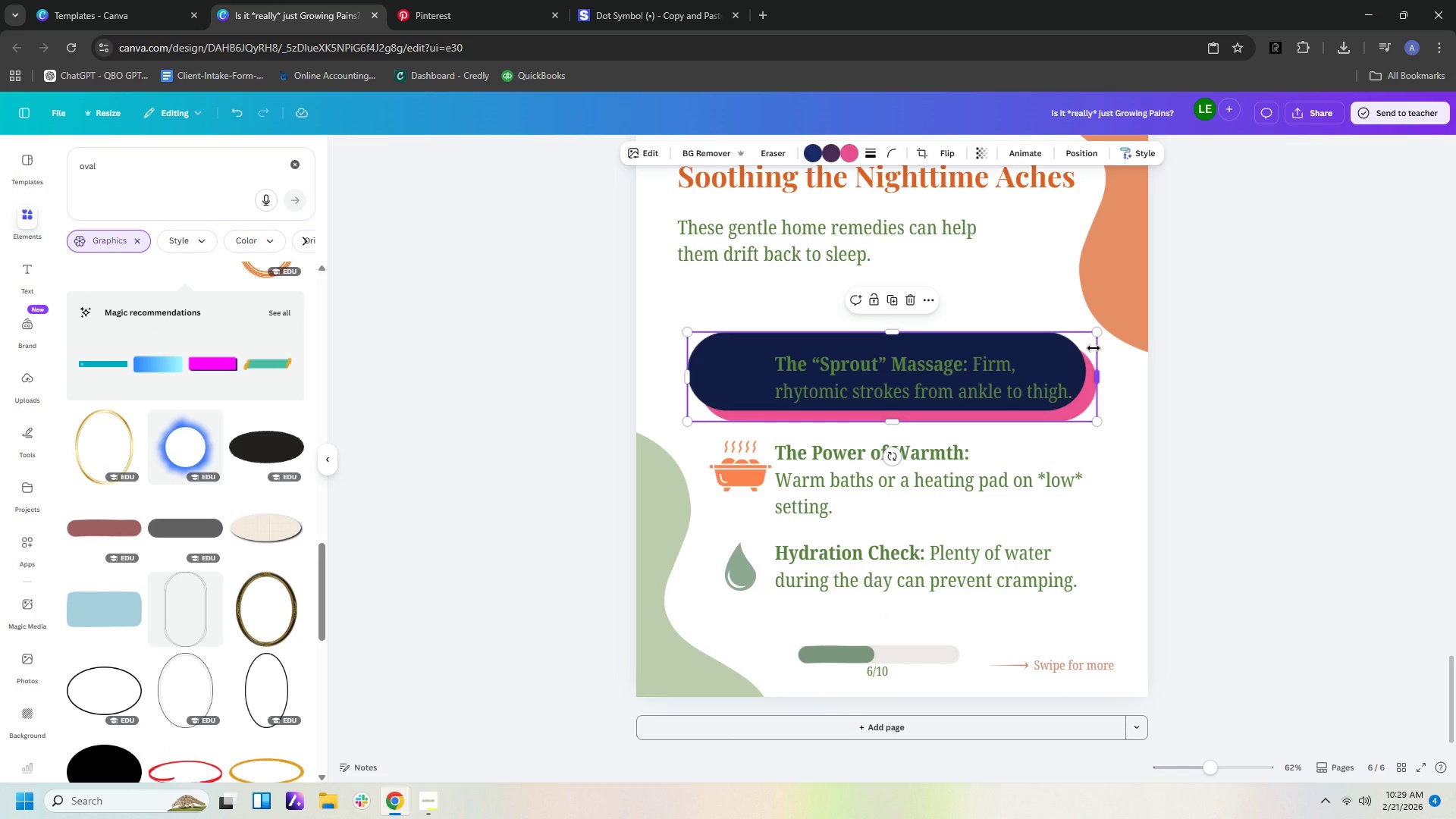 
key(Delete)
 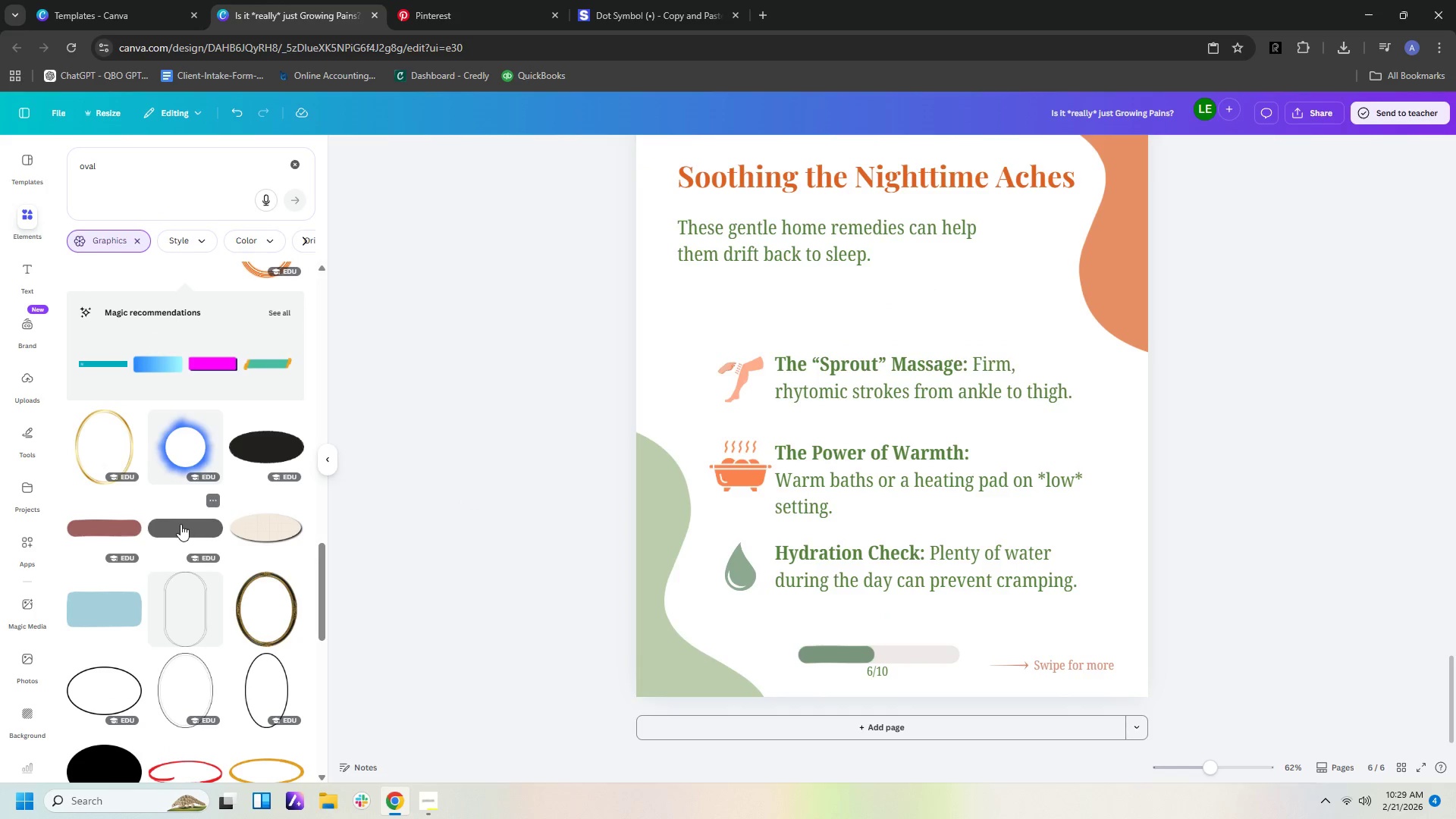 
left_click([127, 528])
 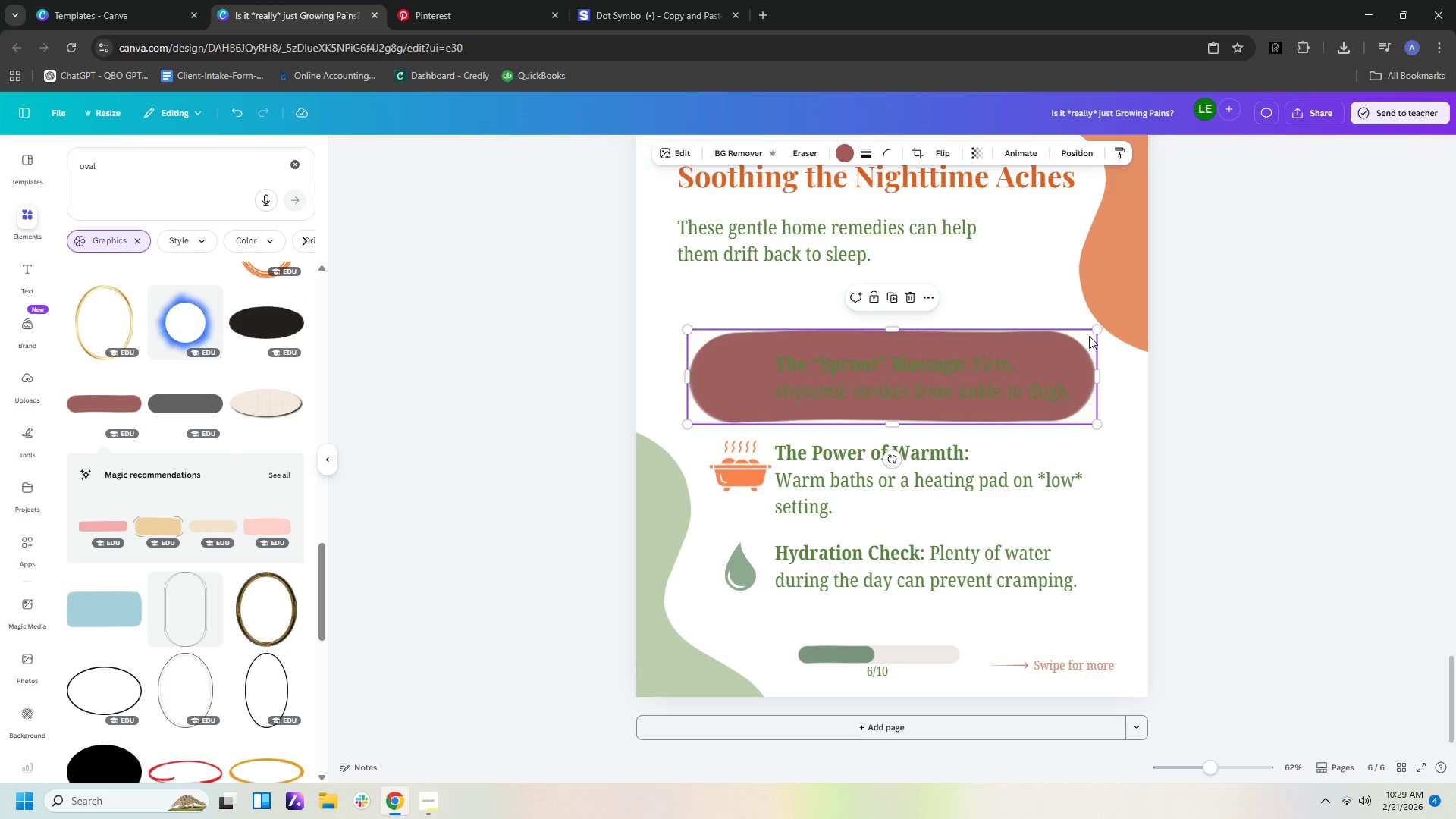 
left_click_drag(start_coordinate=[1098, 328], to_coordinate=[783, 487])
 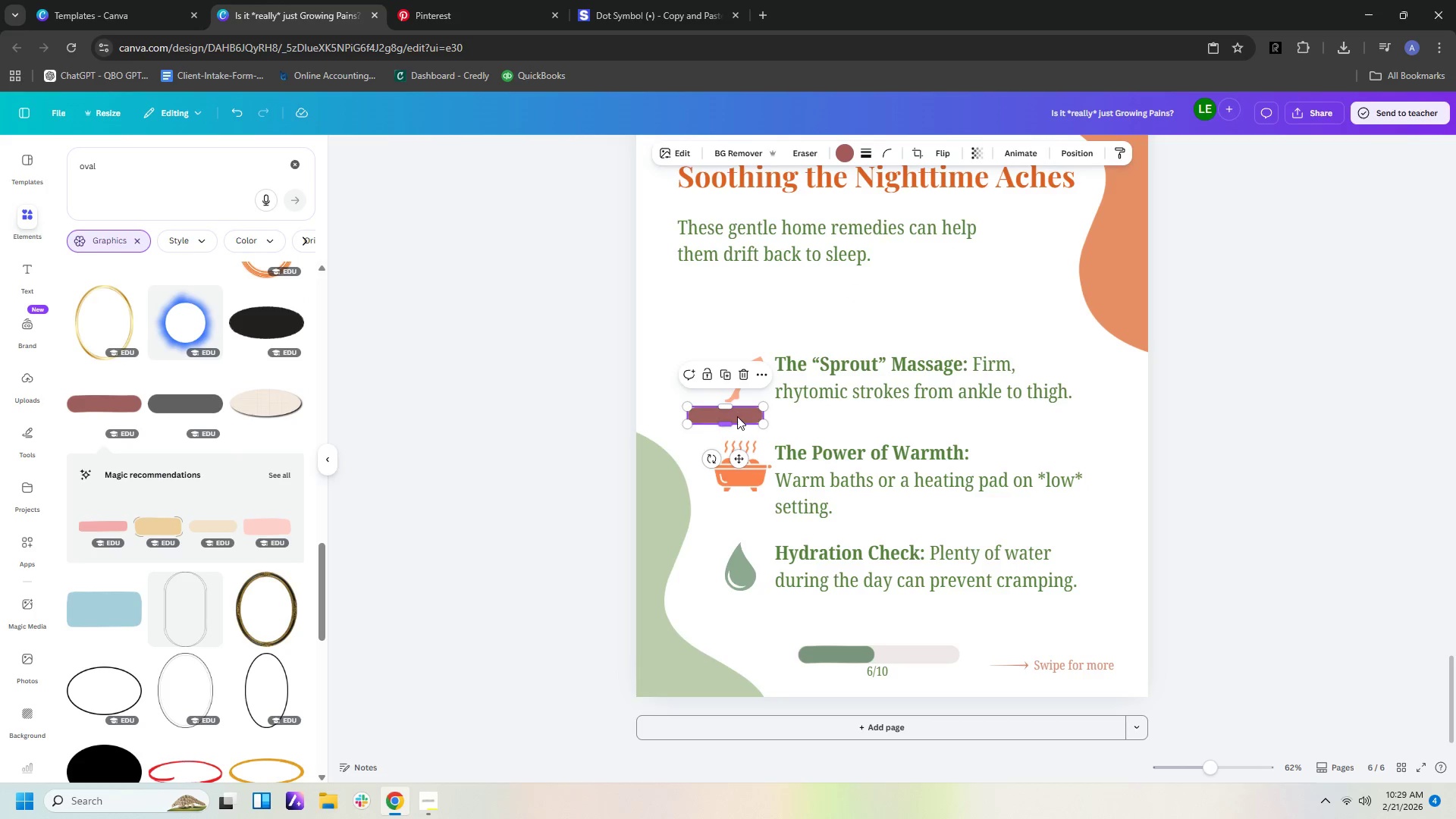 
left_click_drag(start_coordinate=[737, 416], to_coordinate=[846, 655])
 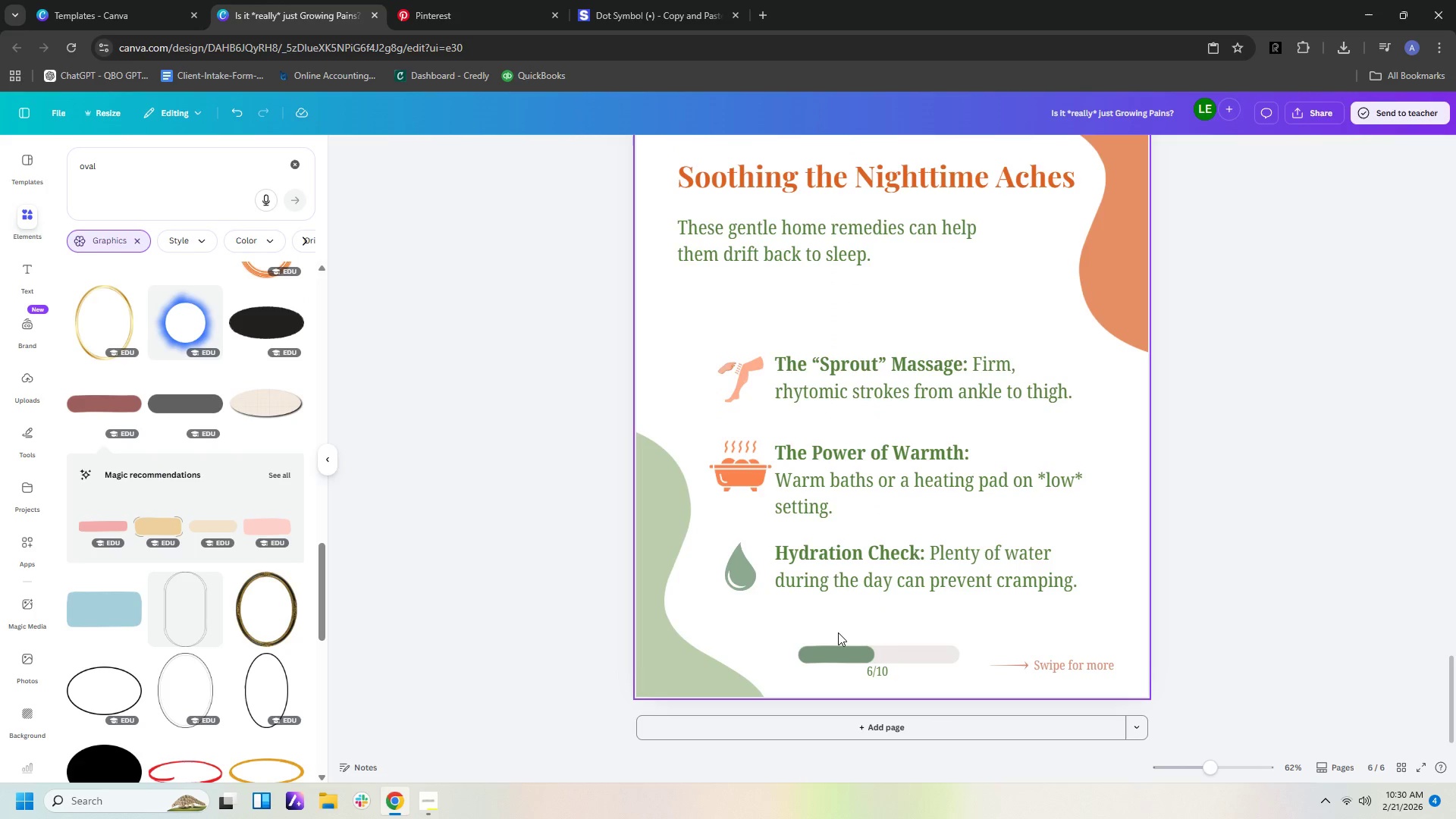 
key(Delete)
 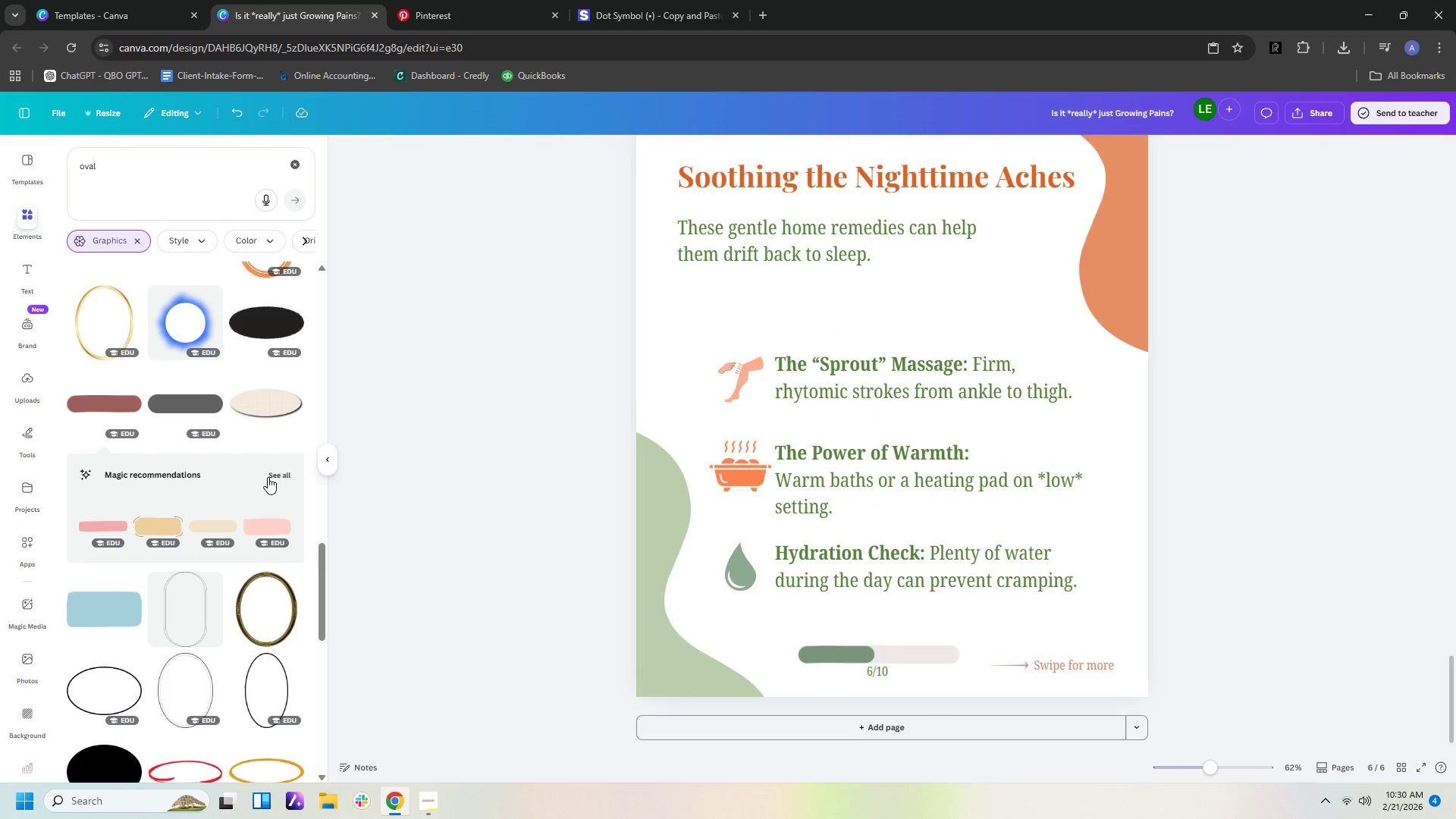 
left_click([280, 477])
 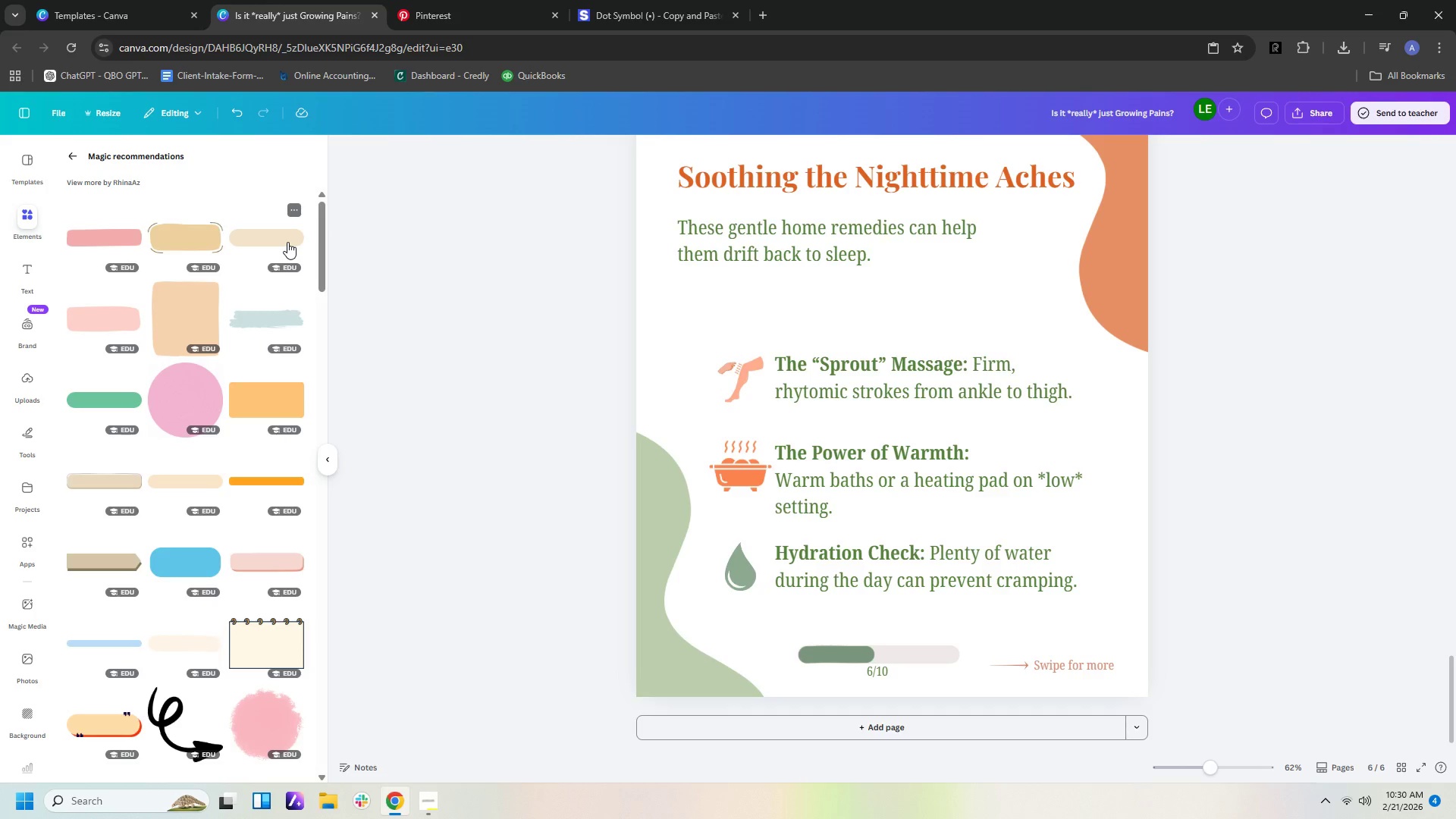 
left_click([210, 482])
 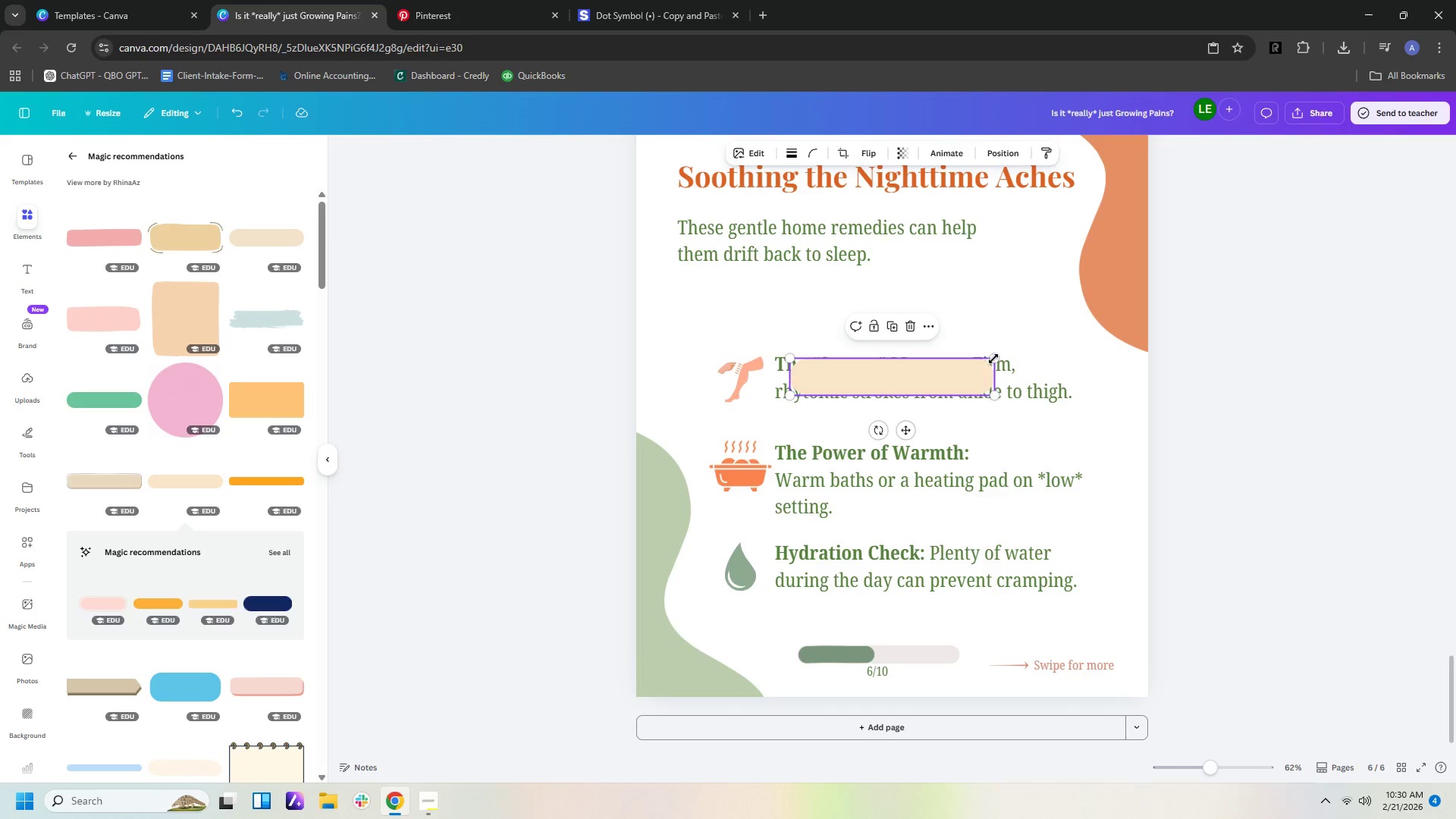 
left_click_drag(start_coordinate=[999, 358], to_coordinate=[925, 391])
 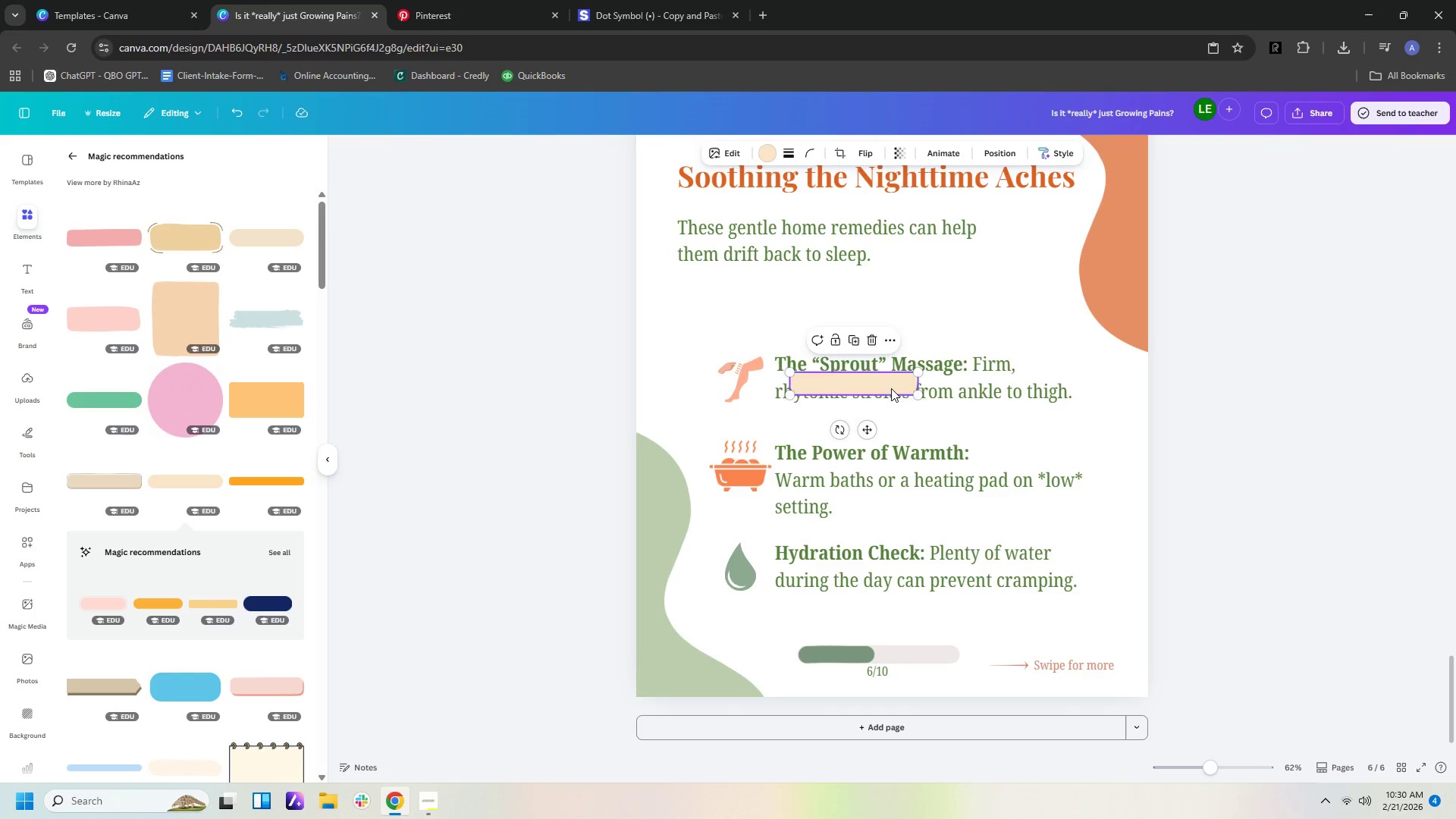 
left_click_drag(start_coordinate=[891, 388], to_coordinate=[898, 664])
 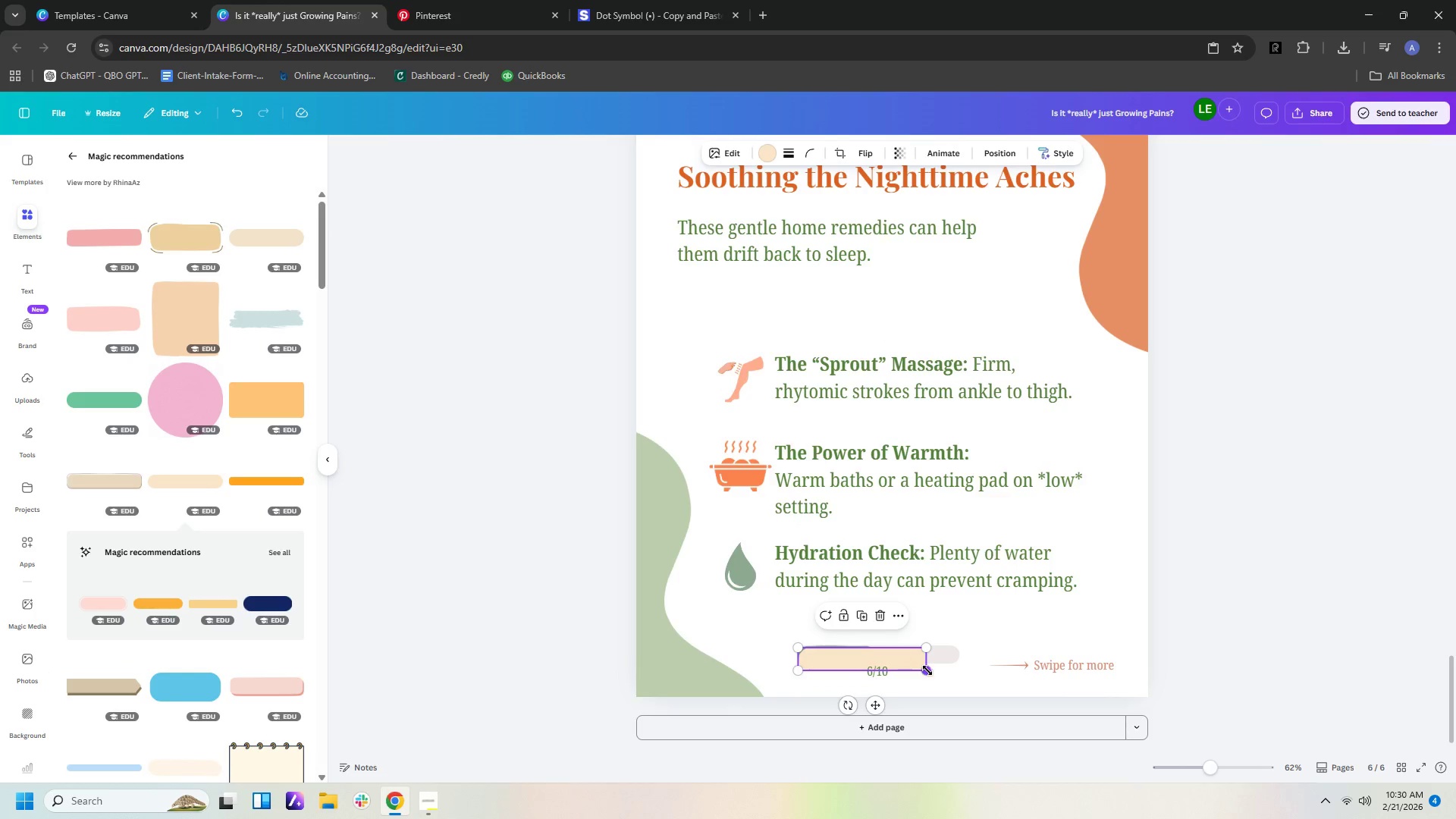 
left_click_drag(start_coordinate=[927, 670], to_coordinate=[900, 656])
 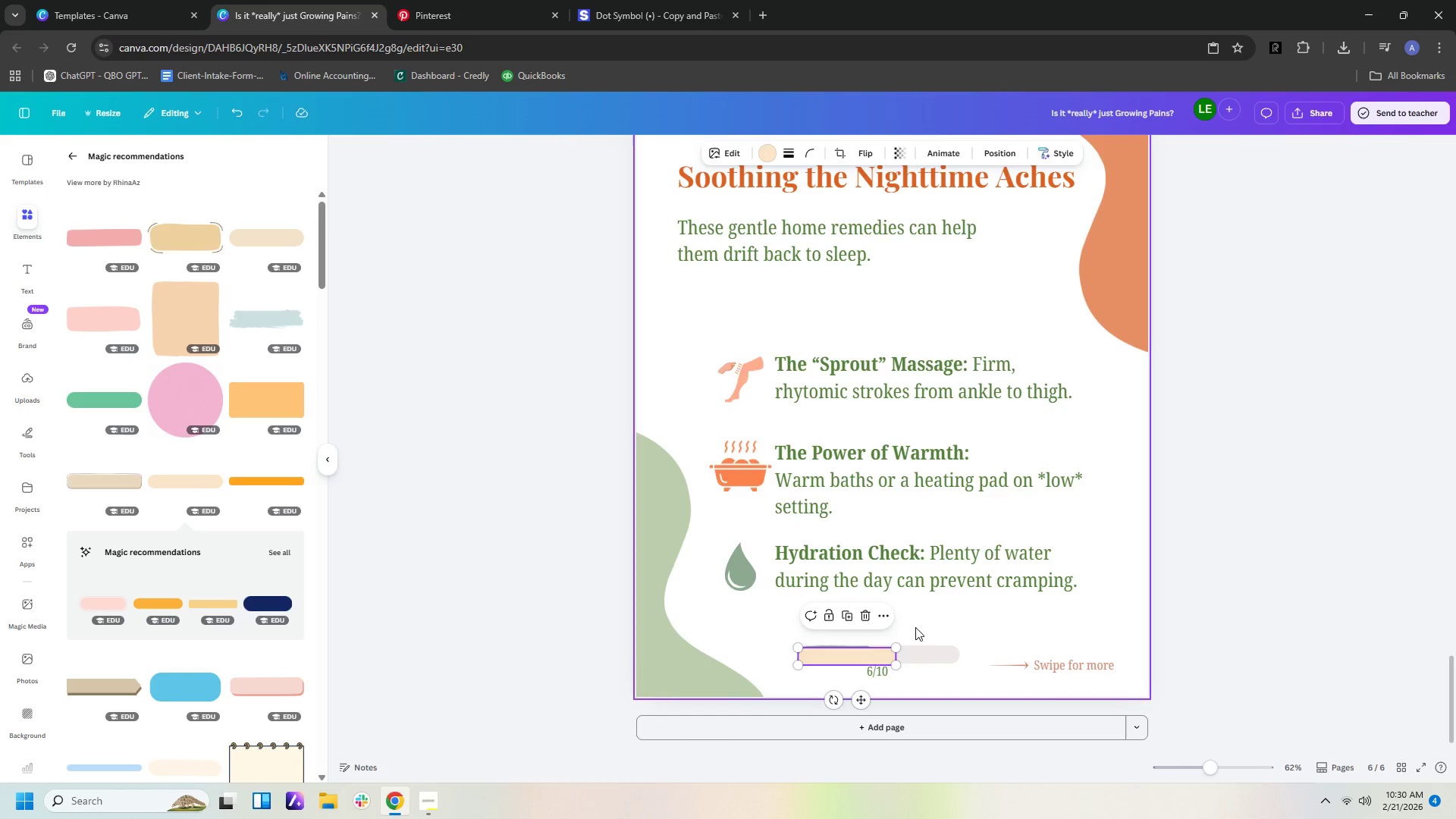 
left_click([915, 626])
 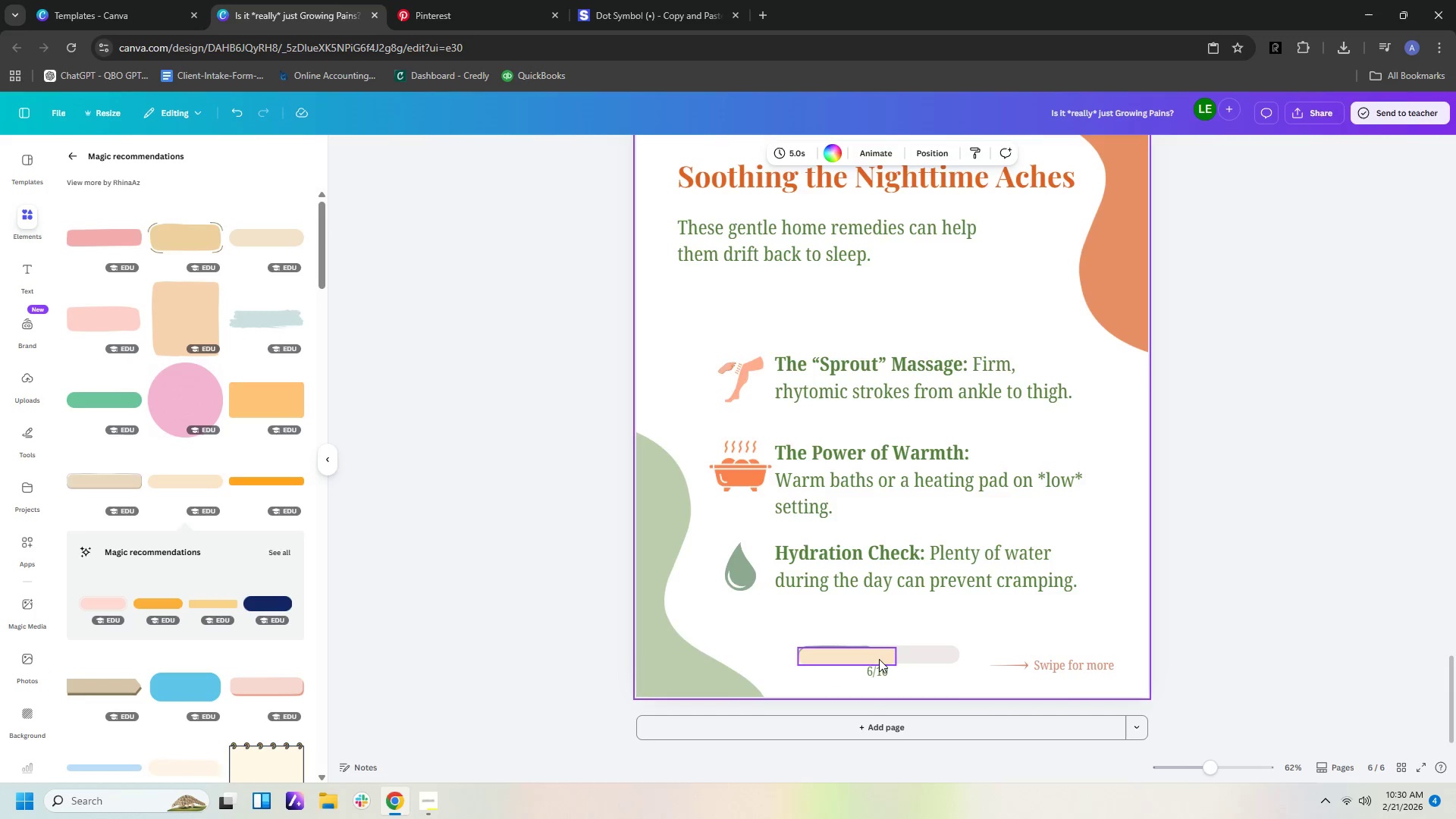 
left_click_drag(start_coordinate=[878, 659], to_coordinate=[893, 682])
 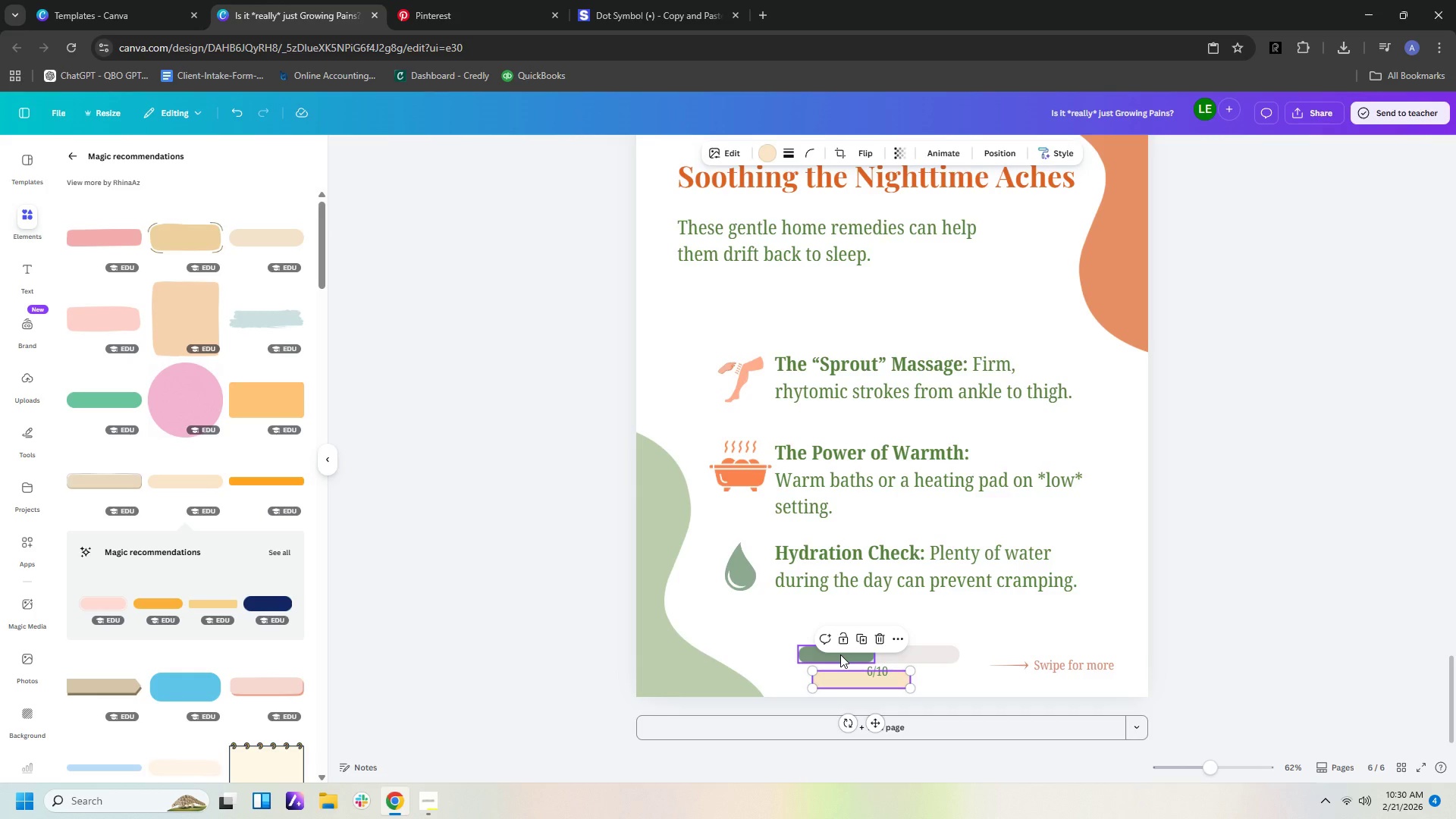 
left_click([840, 654])
 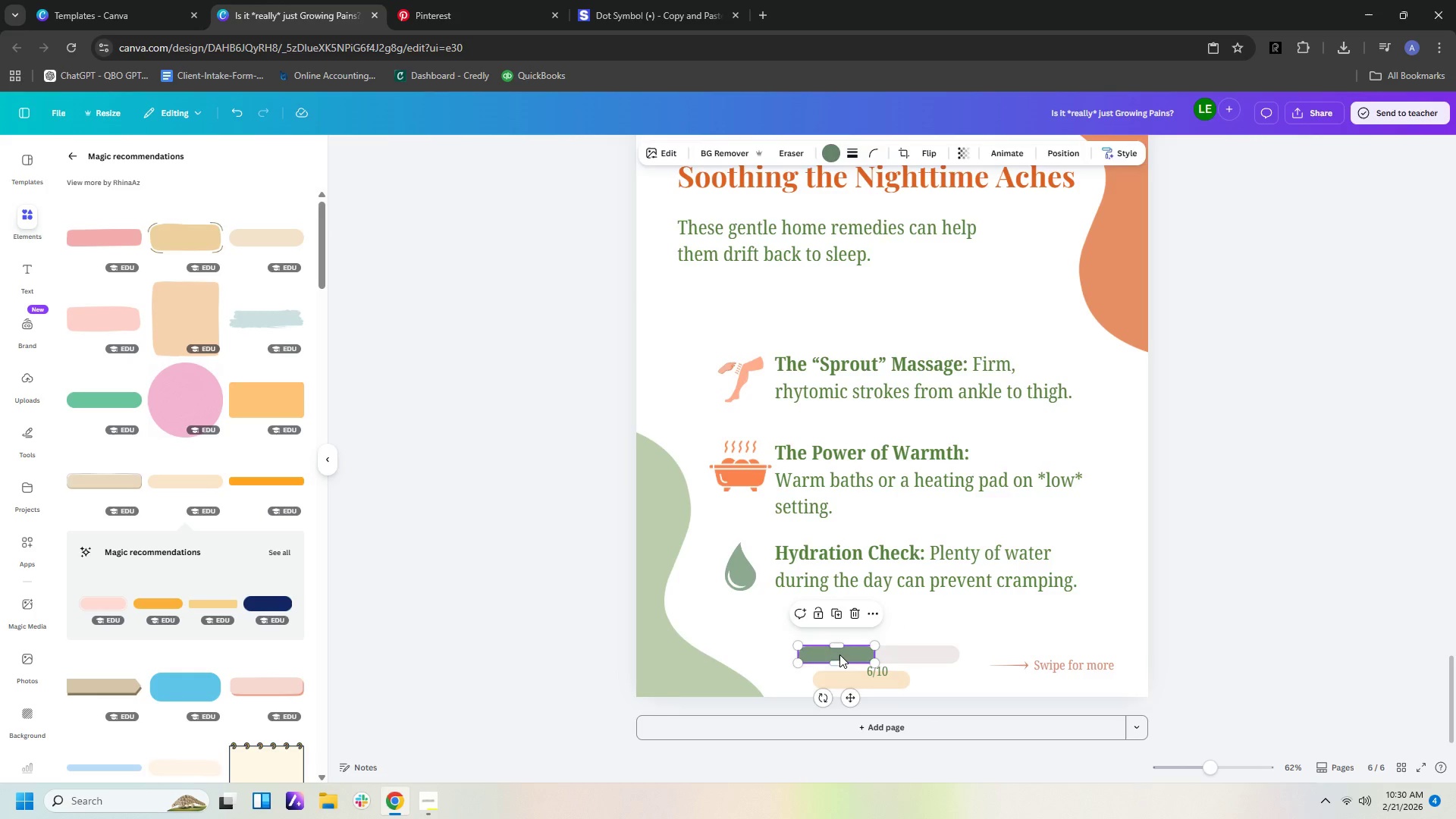 
key(Delete)
 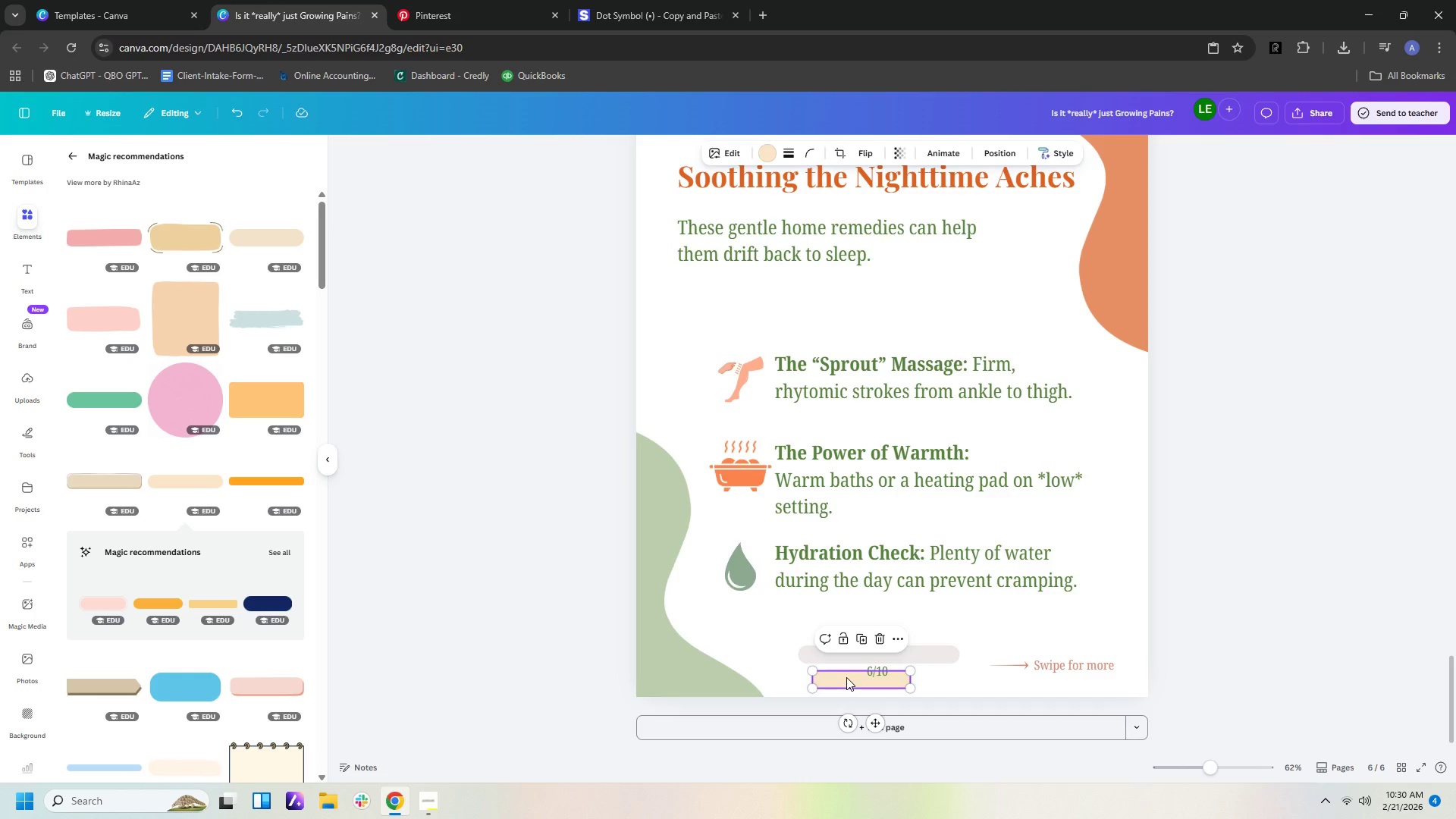 
hold_key(key=ControlLeft, duration=0.8)
scroll: coordinate [1019, 610], scroll_direction: up, amount: 3.0
 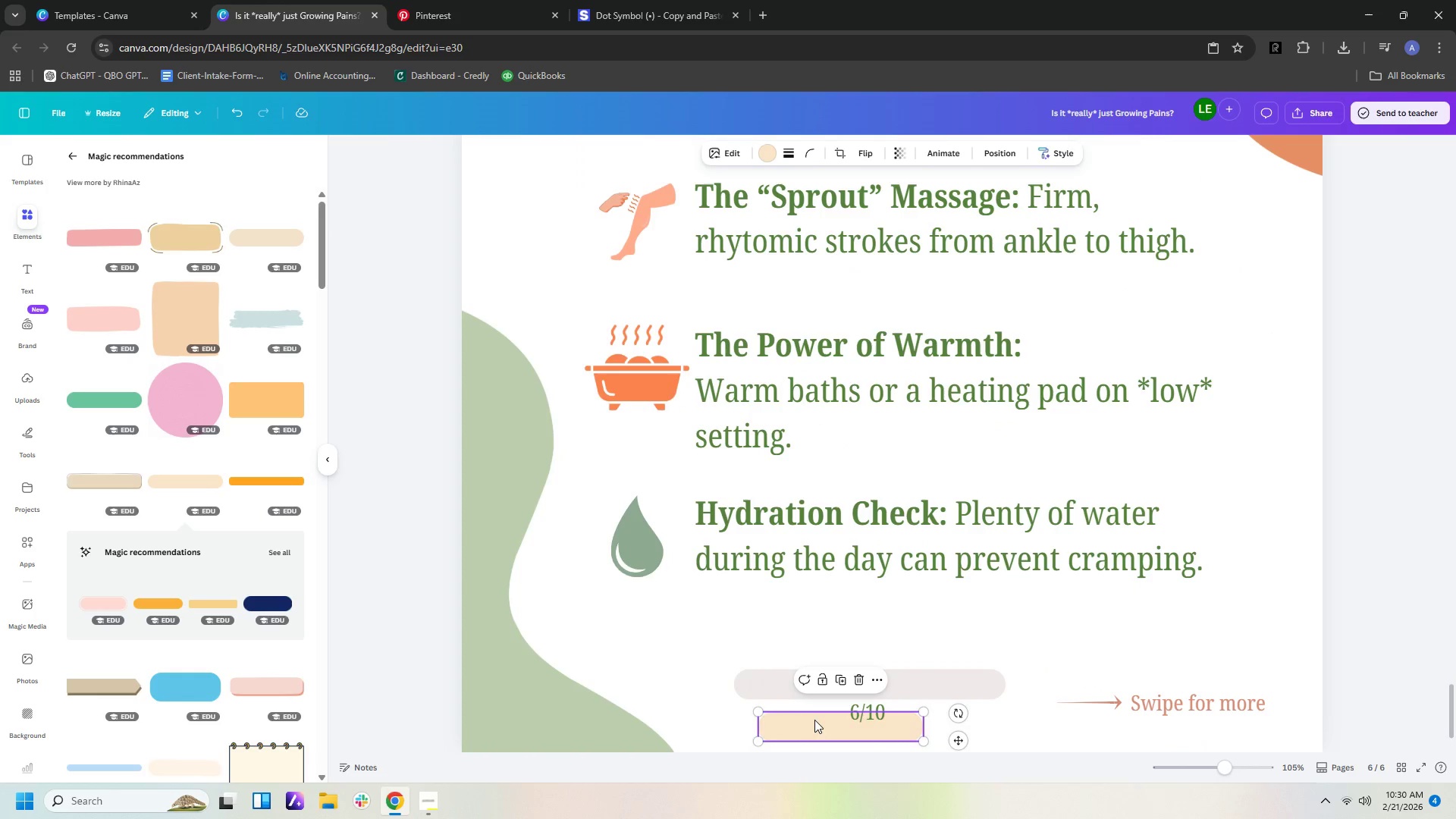 
left_click_drag(start_coordinate=[808, 726], to_coordinate=[789, 685])
 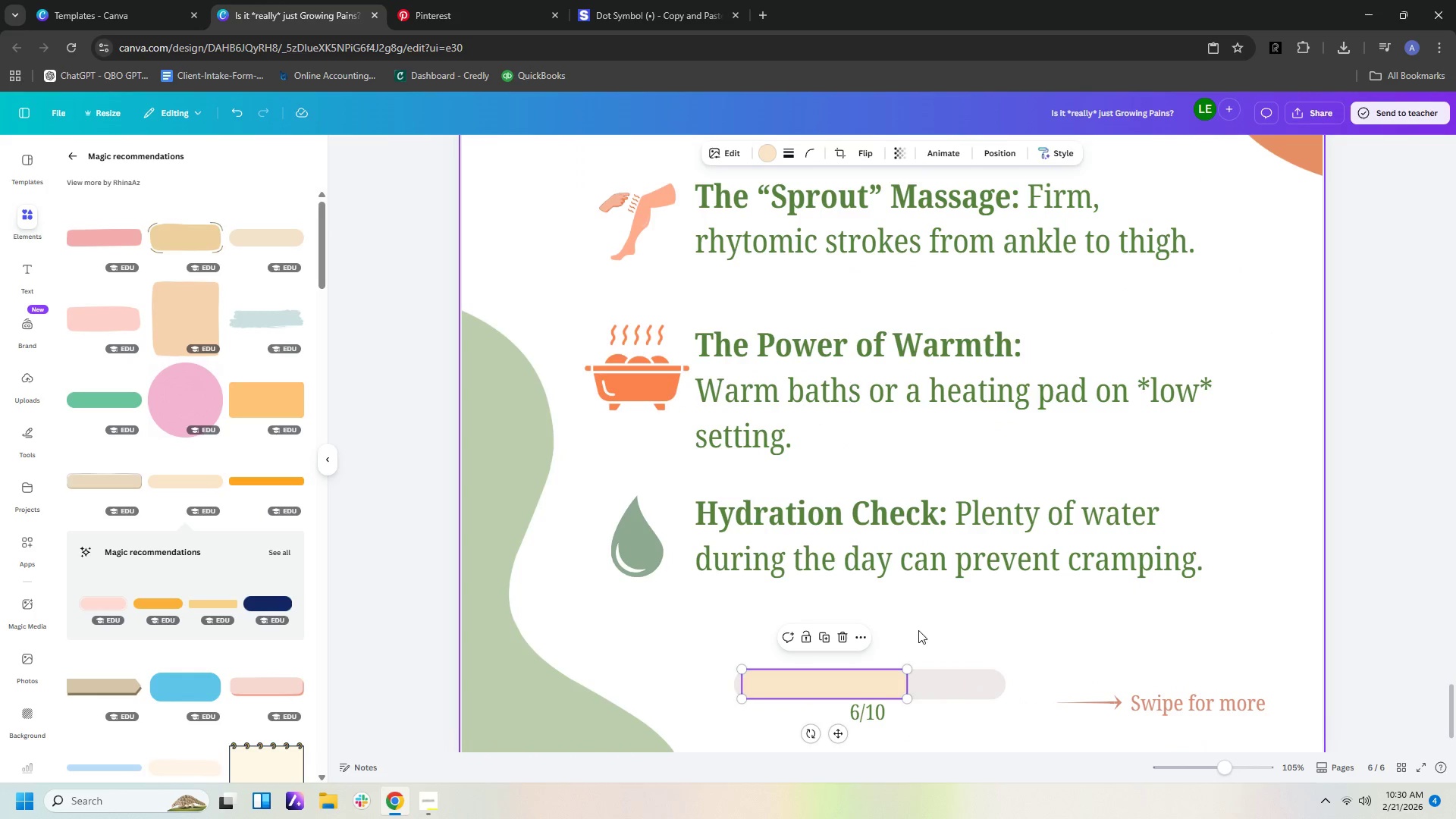 
left_click([919, 629])
 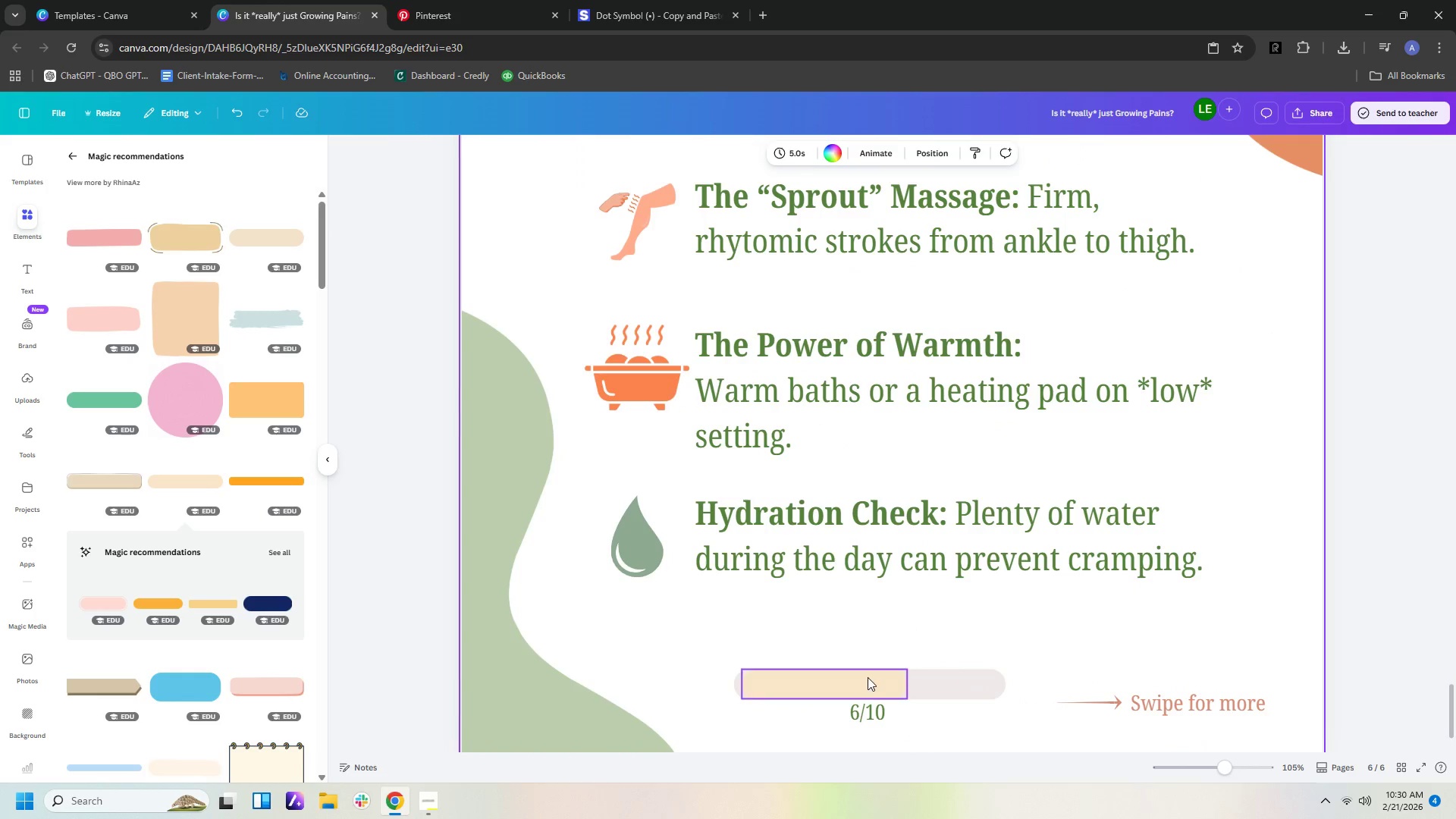 
left_click([865, 679])
 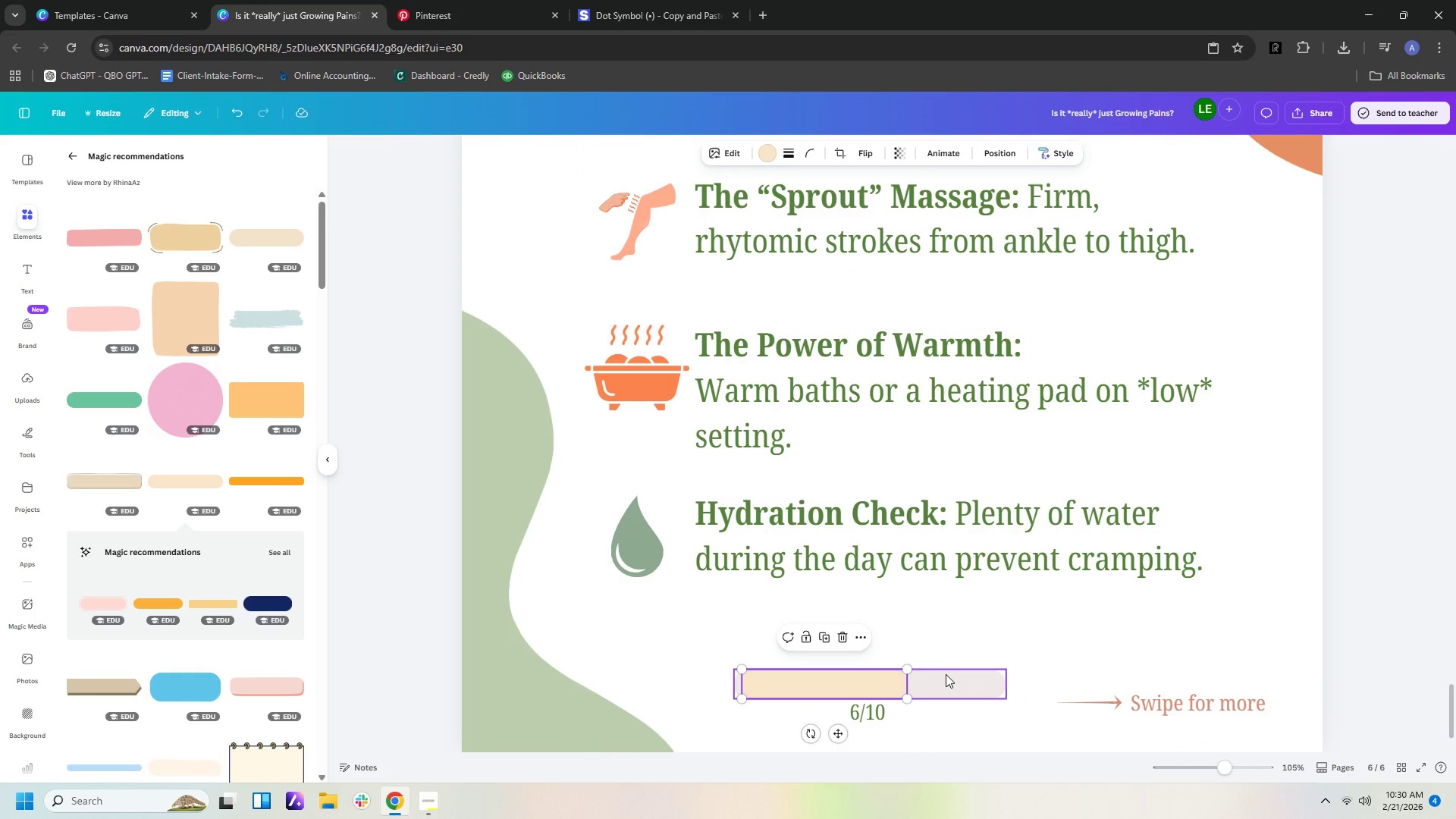 
key(ArrowLeft)
 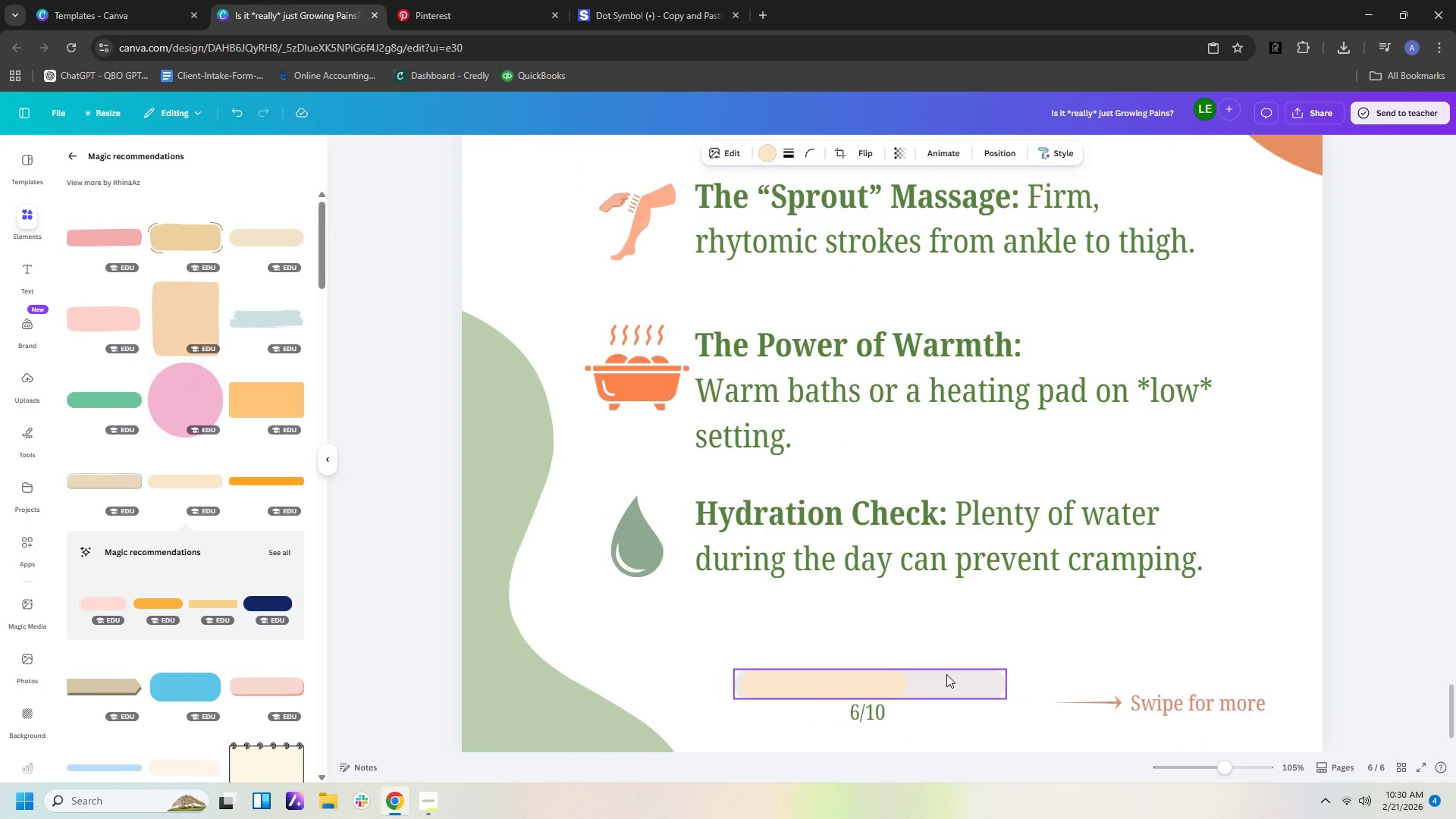 
key(ArrowLeft)
 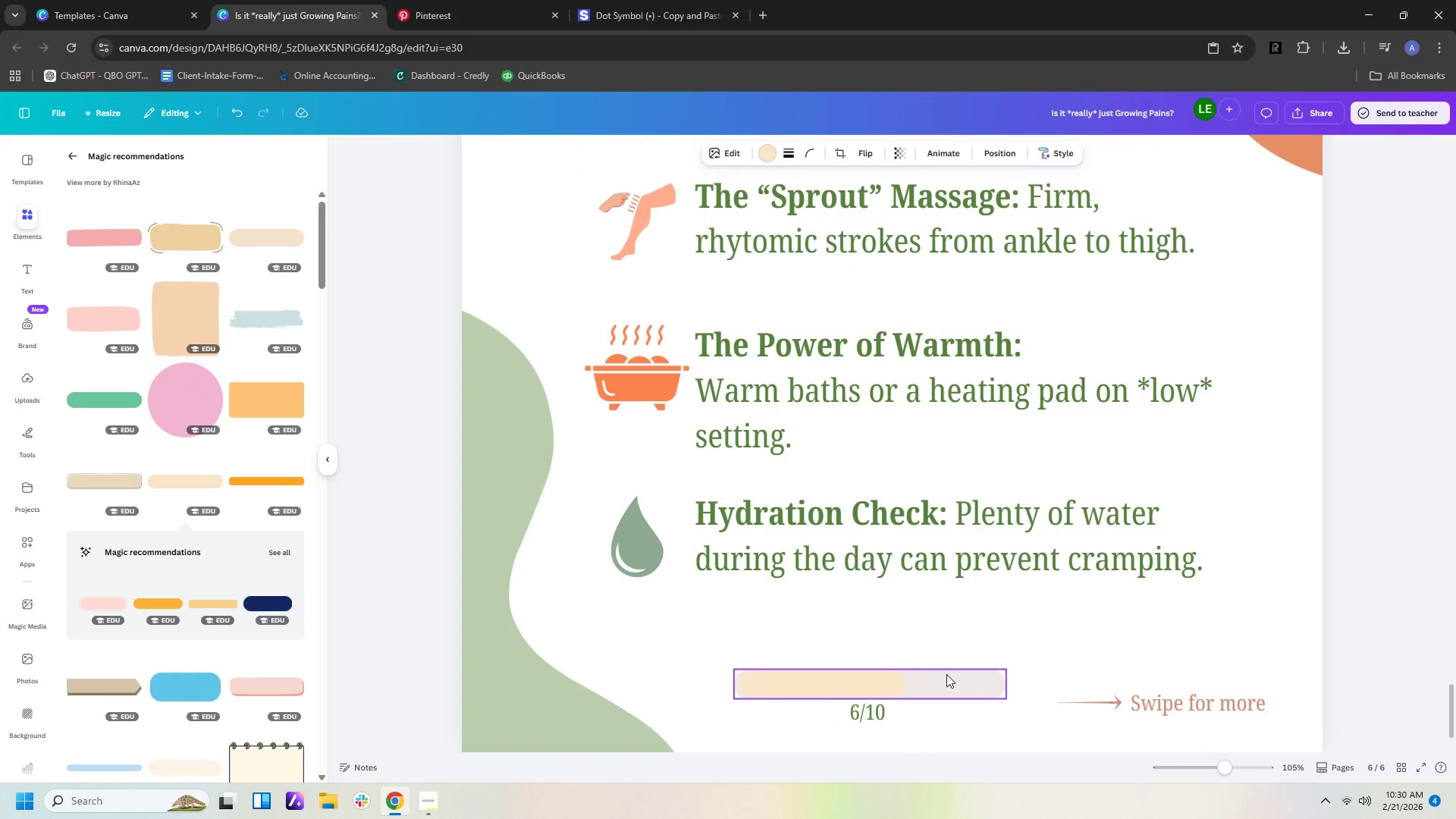 
key(ArrowLeft)
 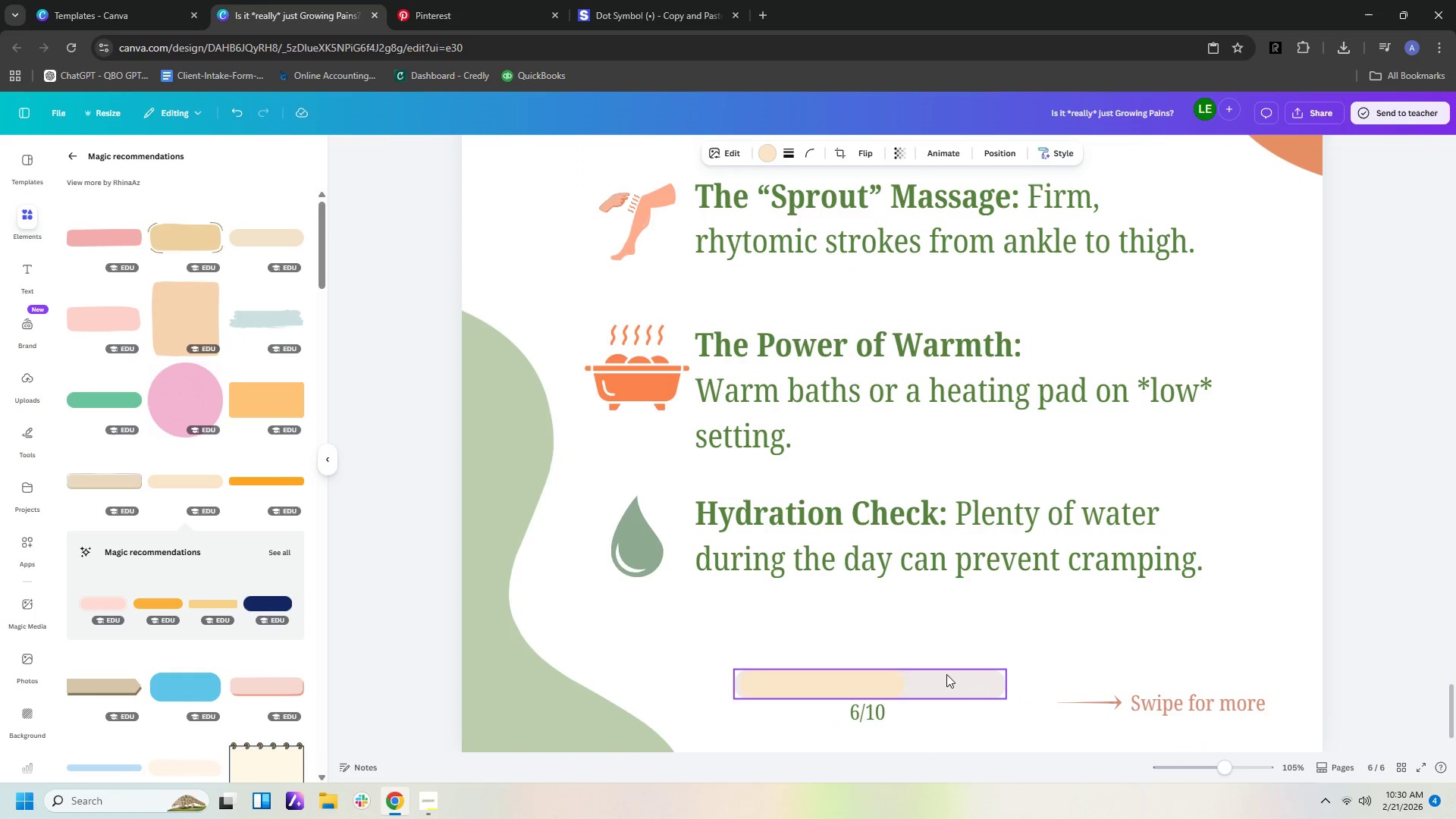 
key(ArrowLeft)
 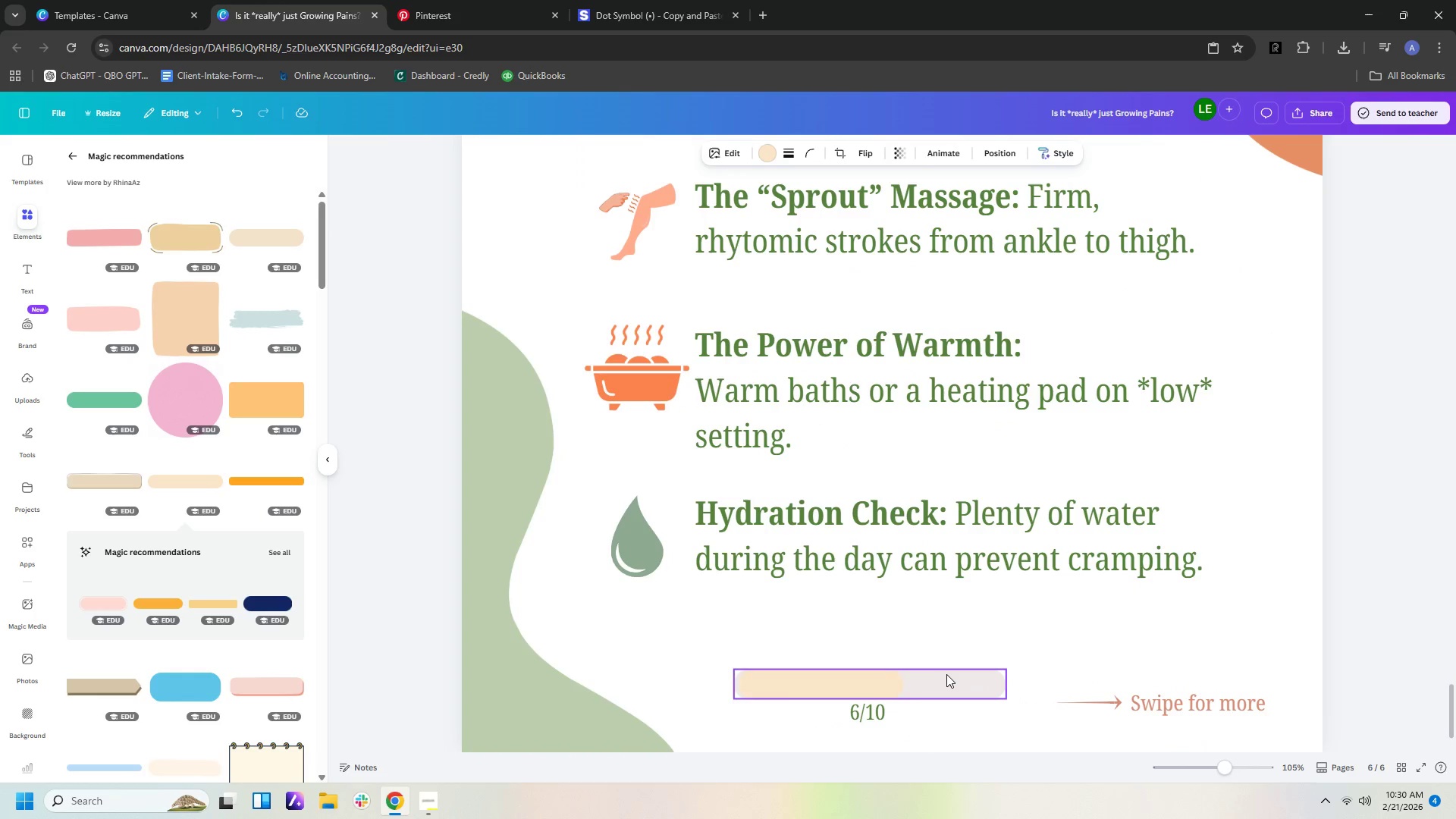 
key(ArrowLeft)
 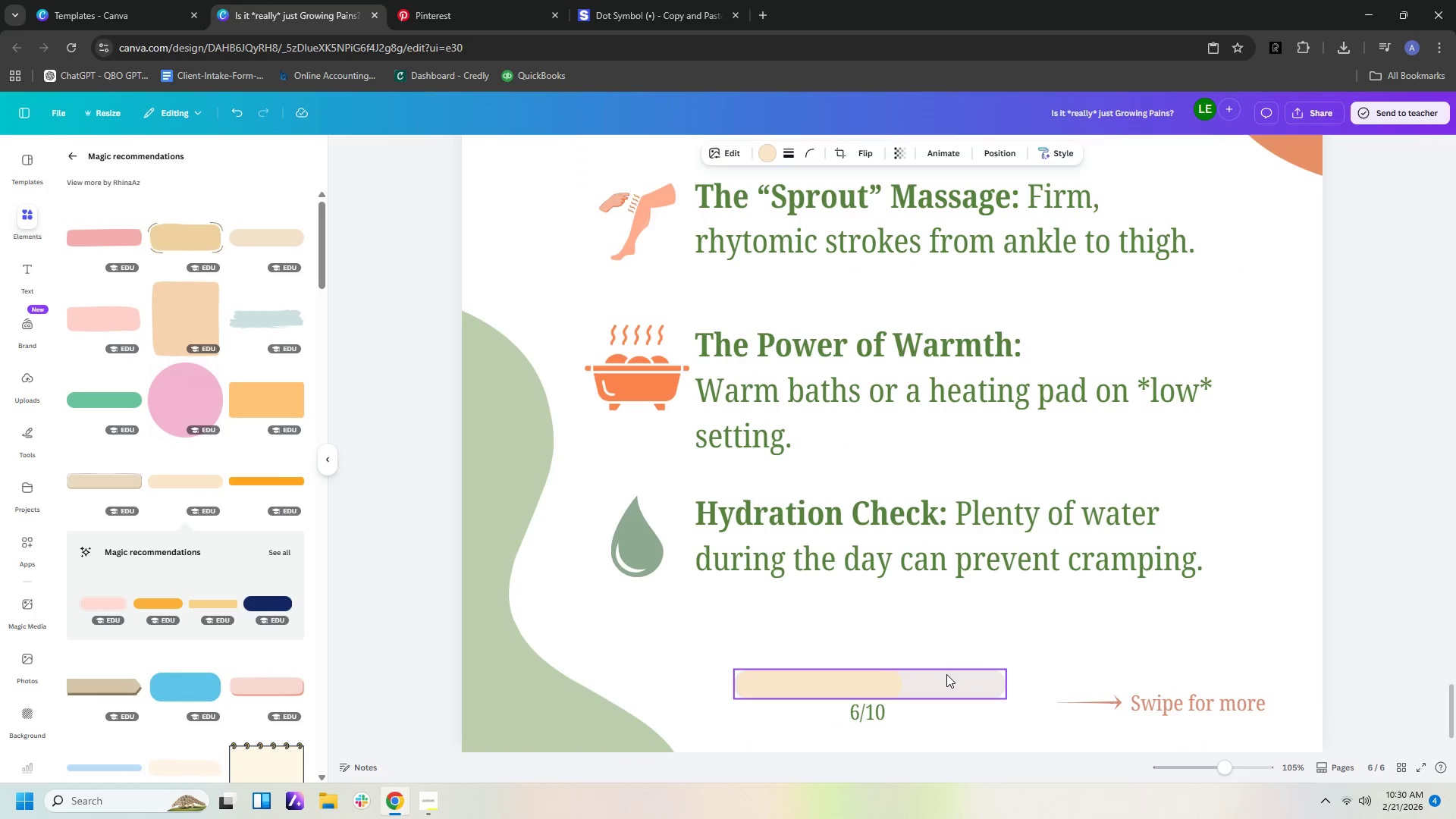 
key(ArrowLeft)
 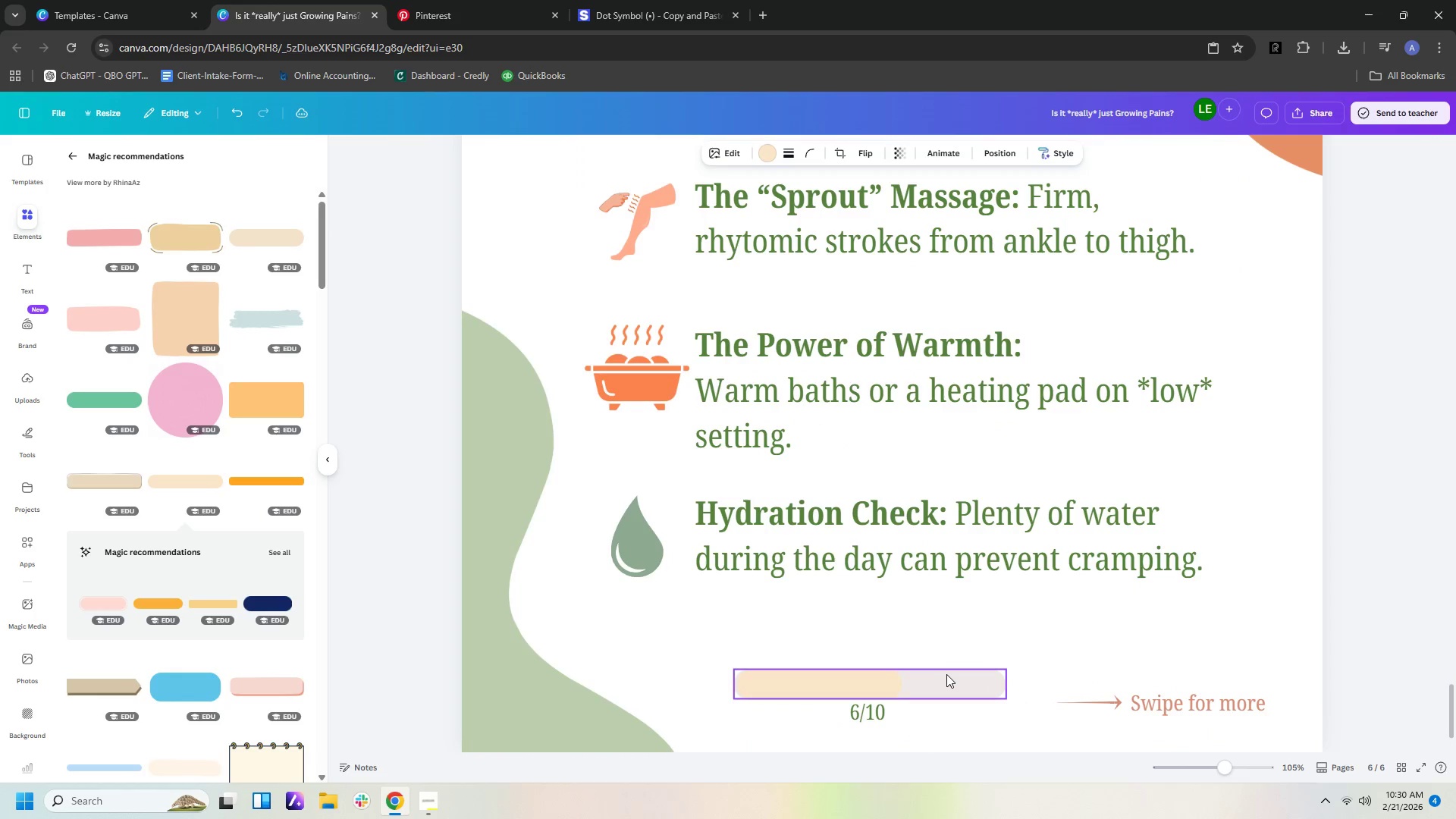 
key(ArrowLeft)
 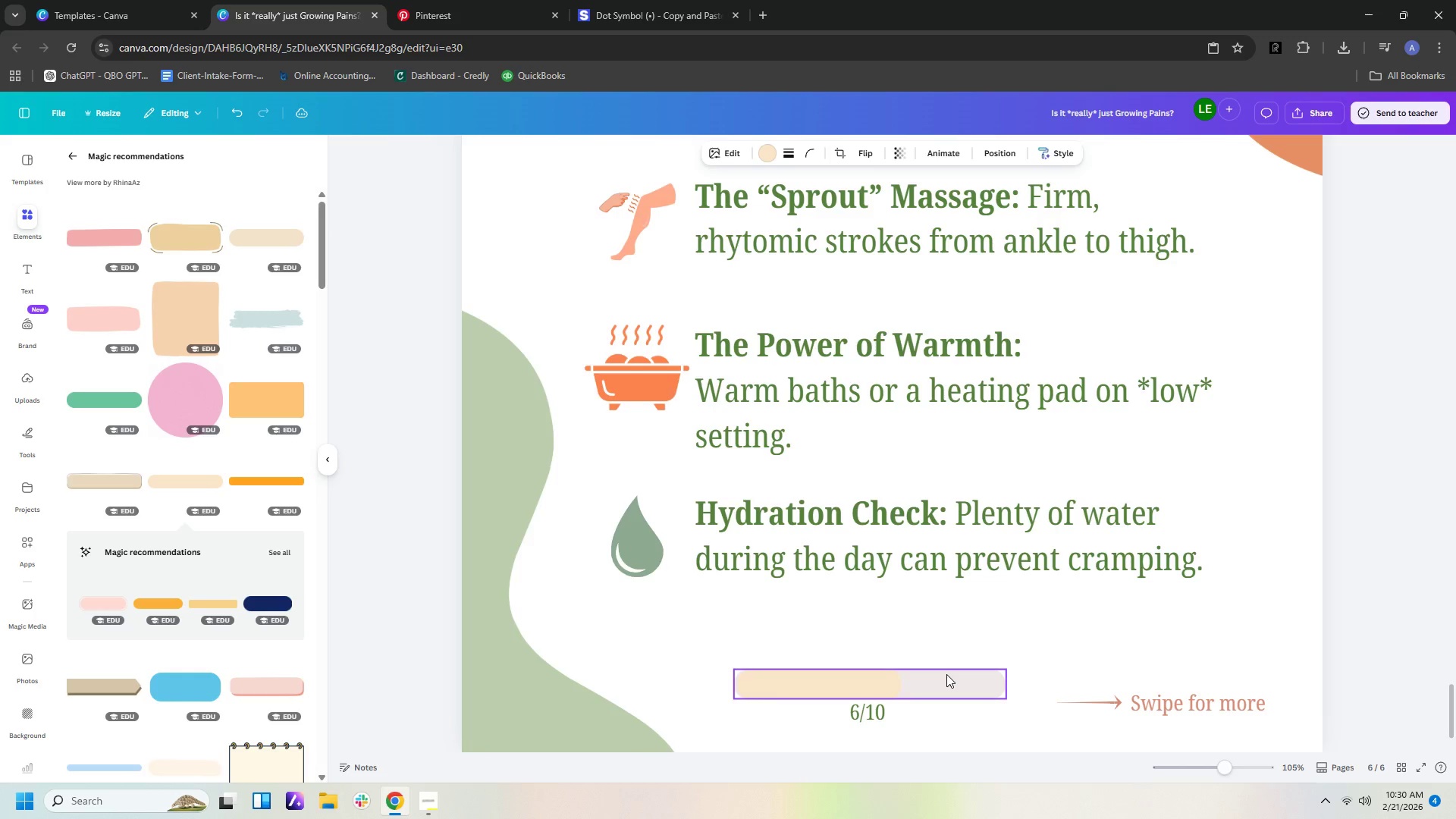 
key(ArrowLeft)
 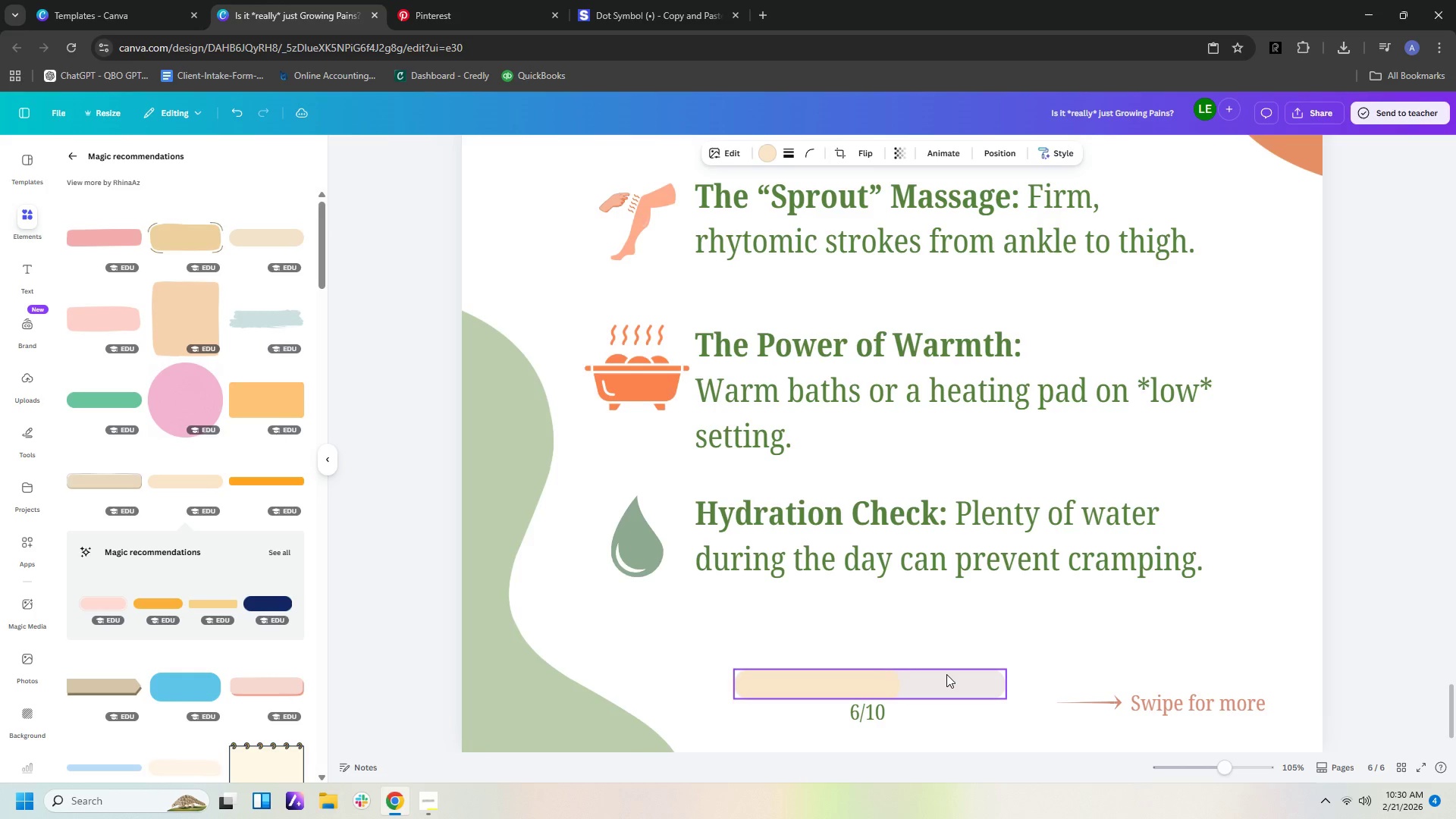 
key(ArrowLeft)
 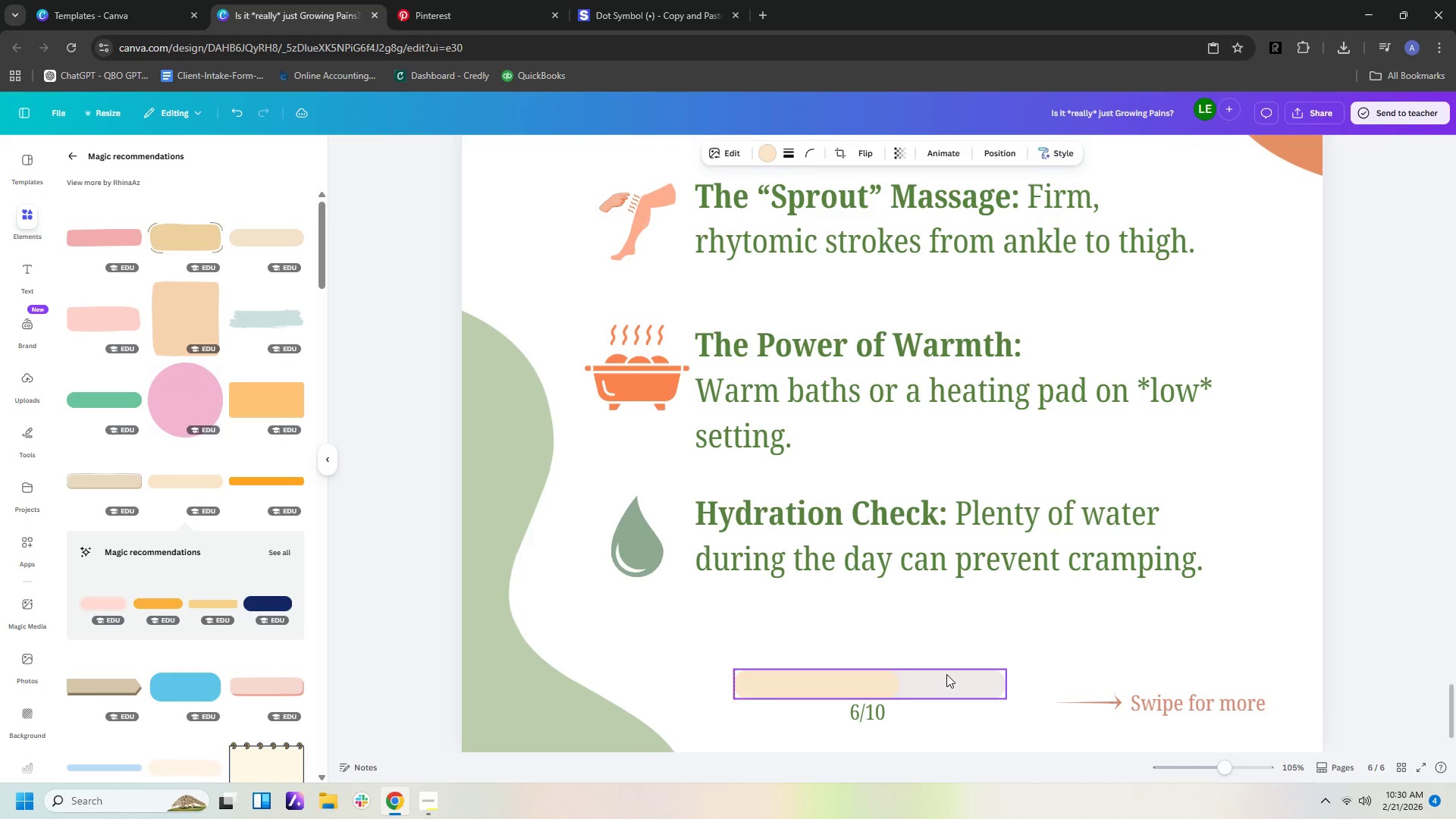 
key(ArrowLeft)
 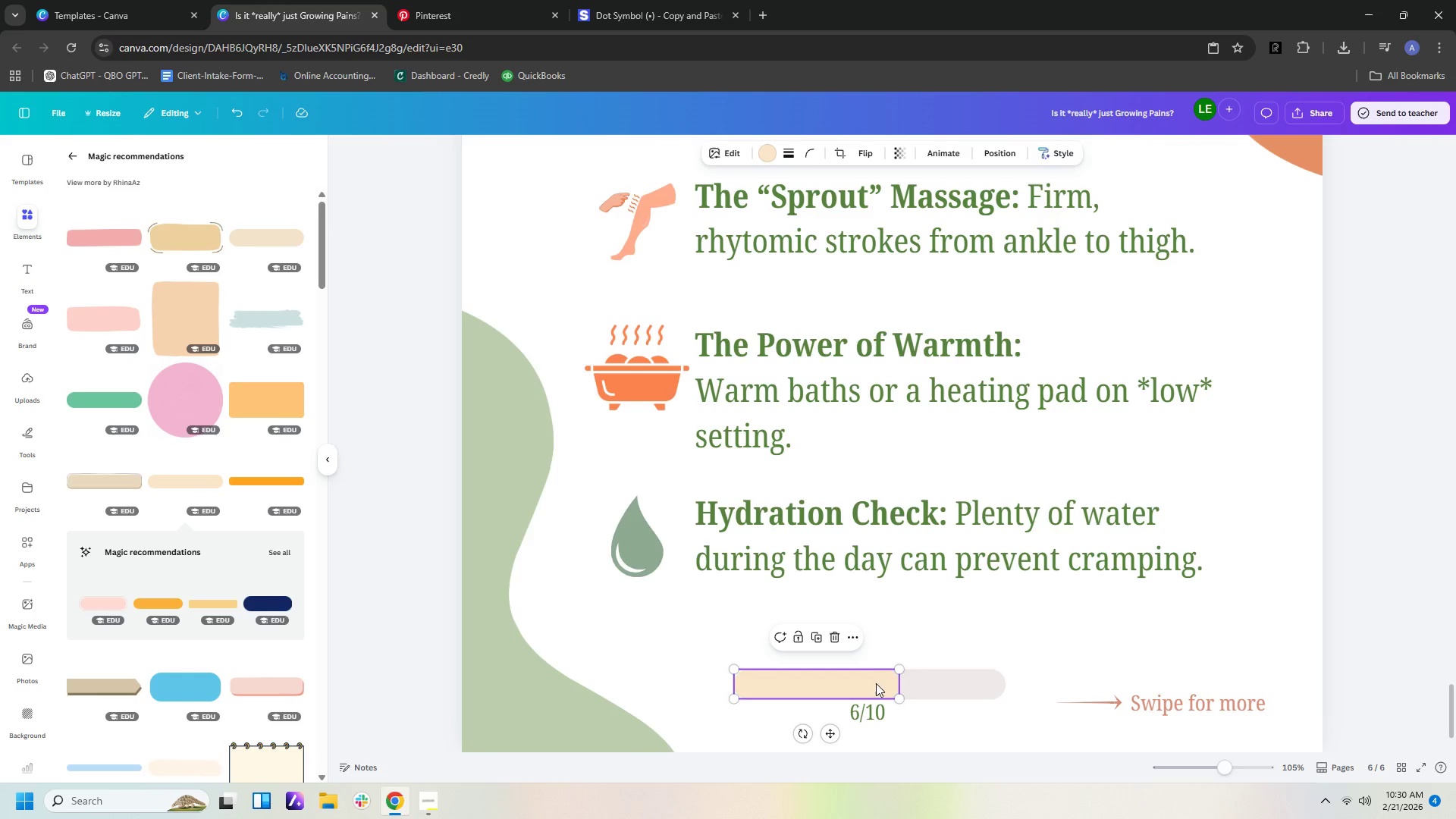 
left_click([875, 686])
 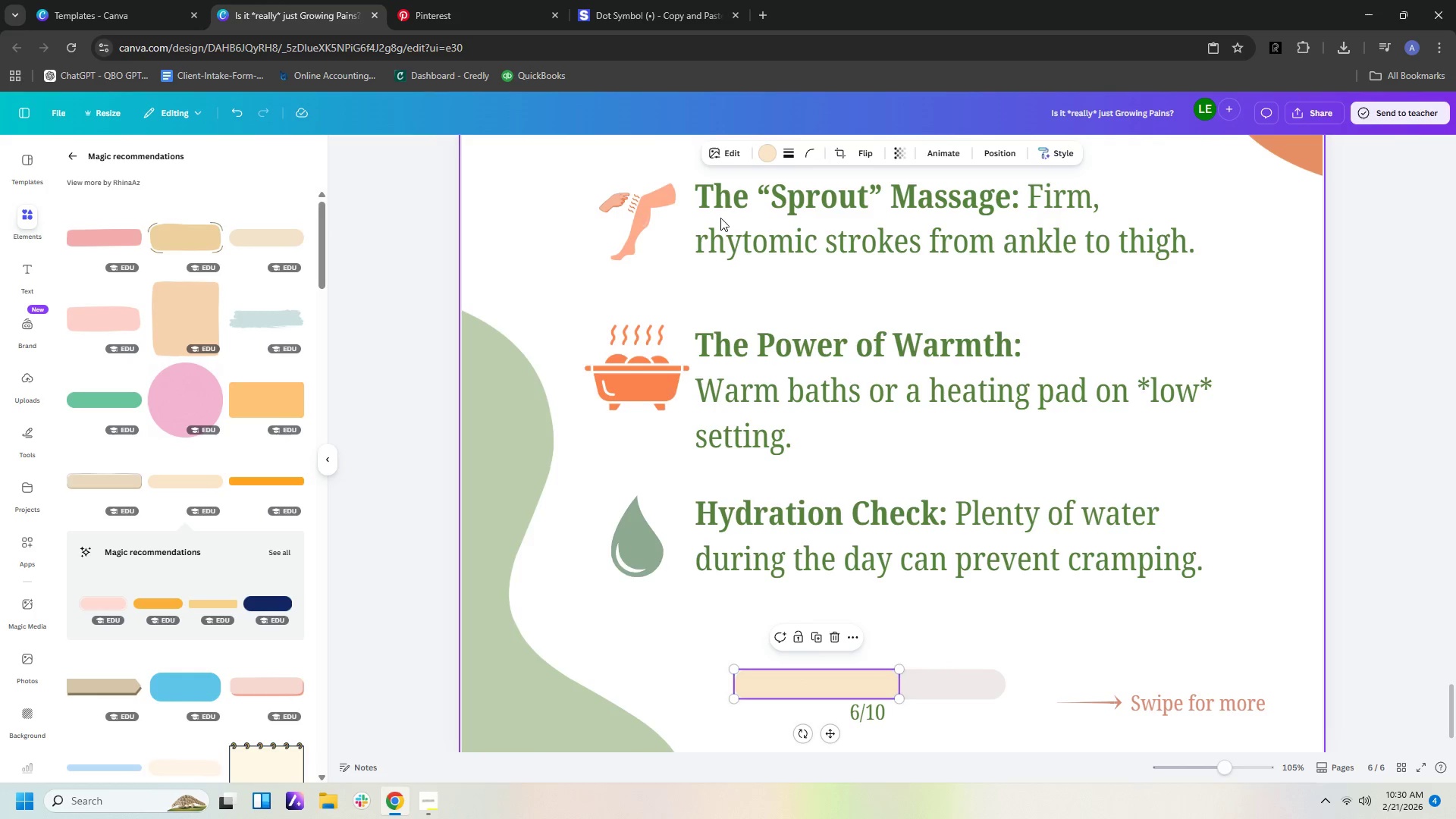 
left_click([766, 152])
 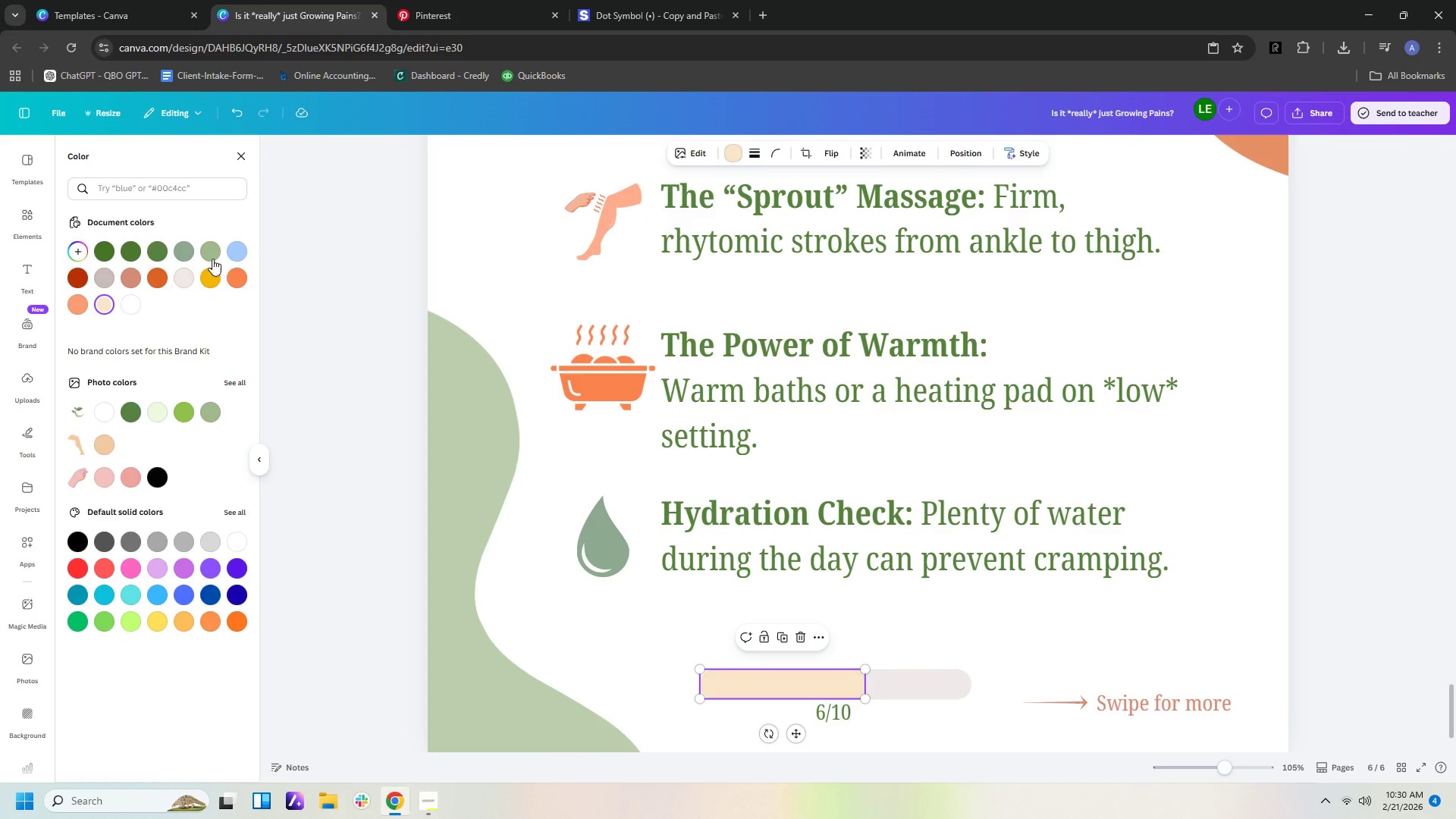 
left_click([209, 256])
 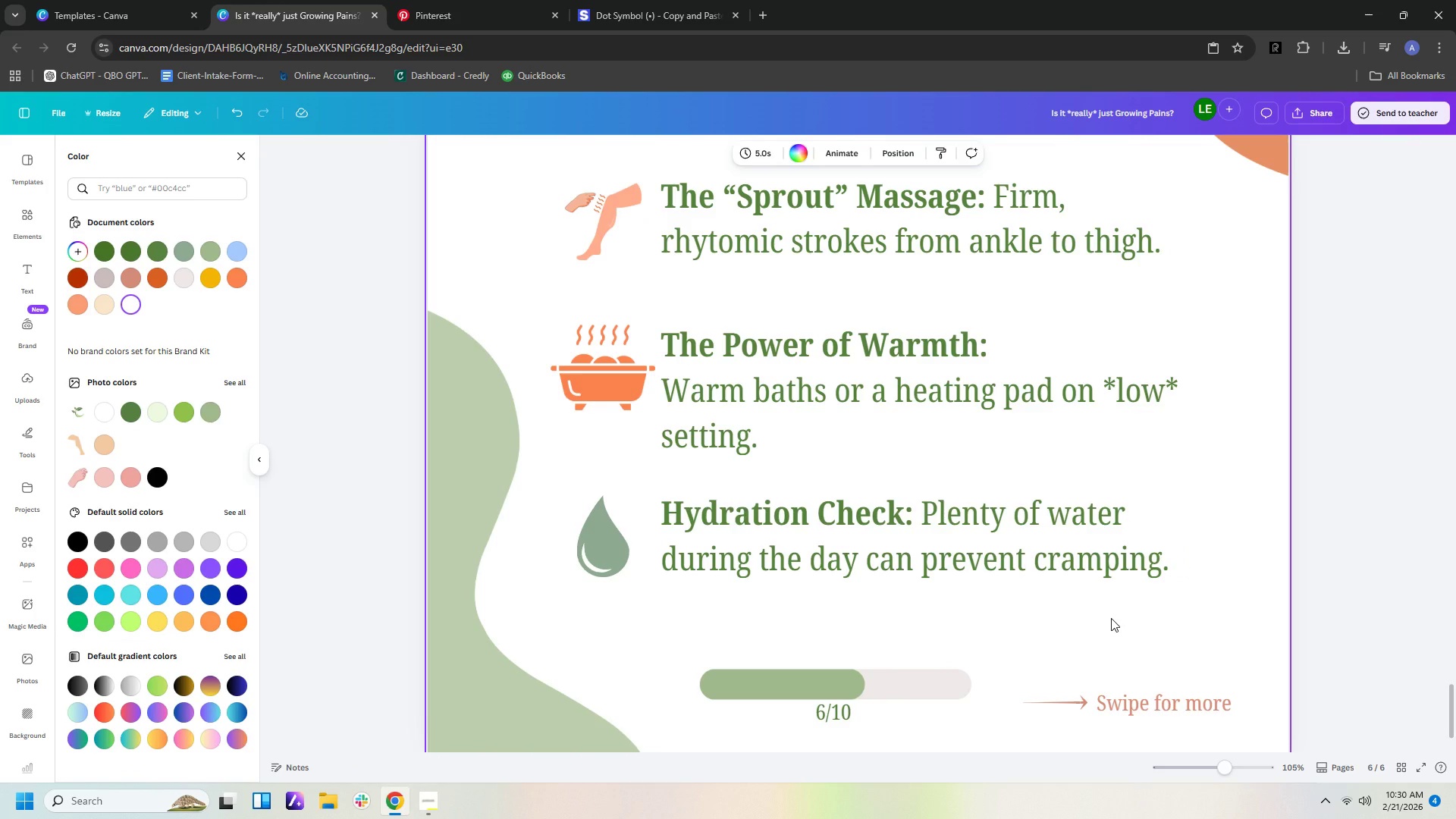 
hold_key(key=ControlLeft, duration=0.88)
scroll: coordinate [1115, 619], scroll_direction: down, amount: 3.0
 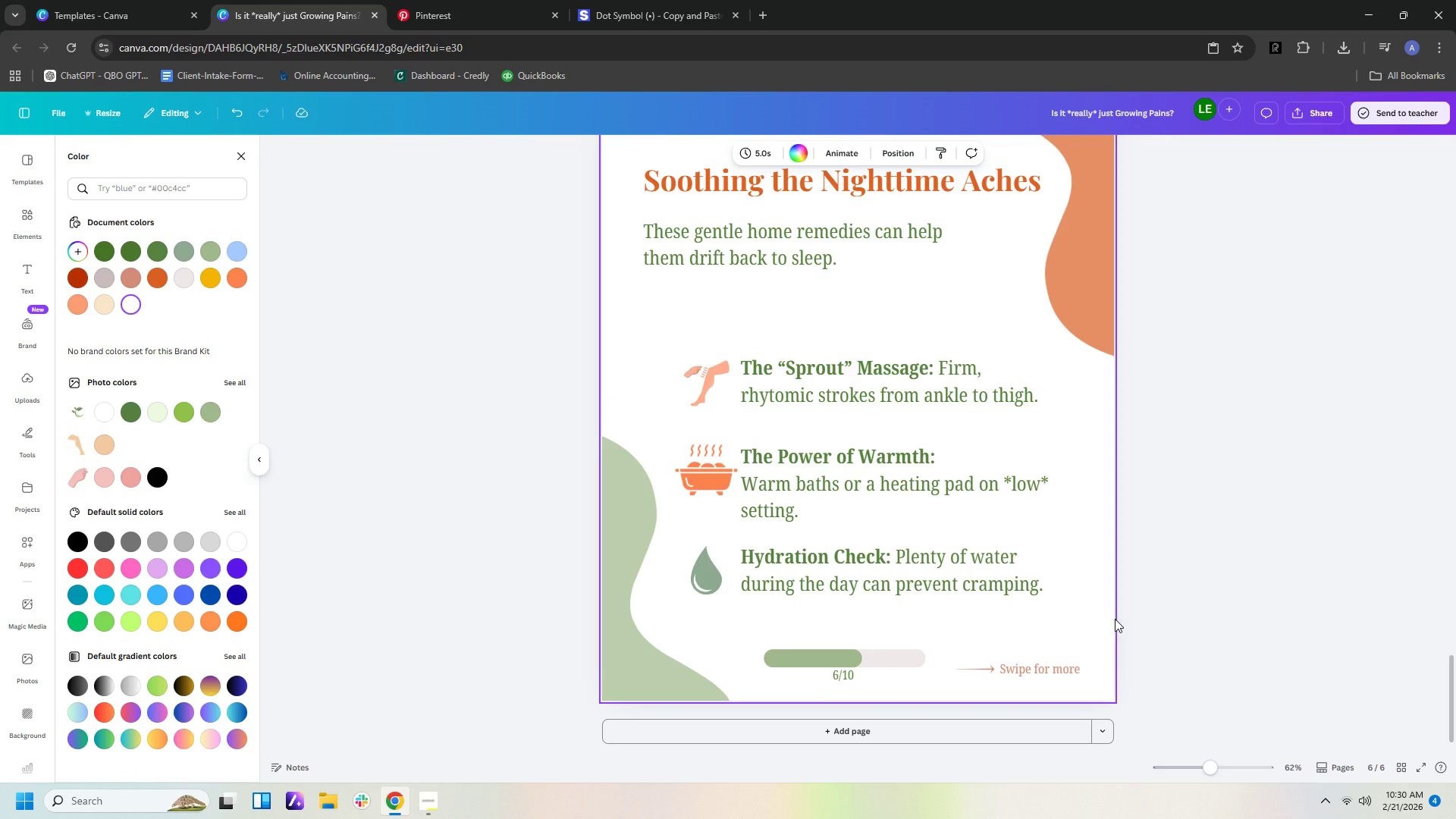 
hold_key(key=ControlLeft, duration=1.11)
 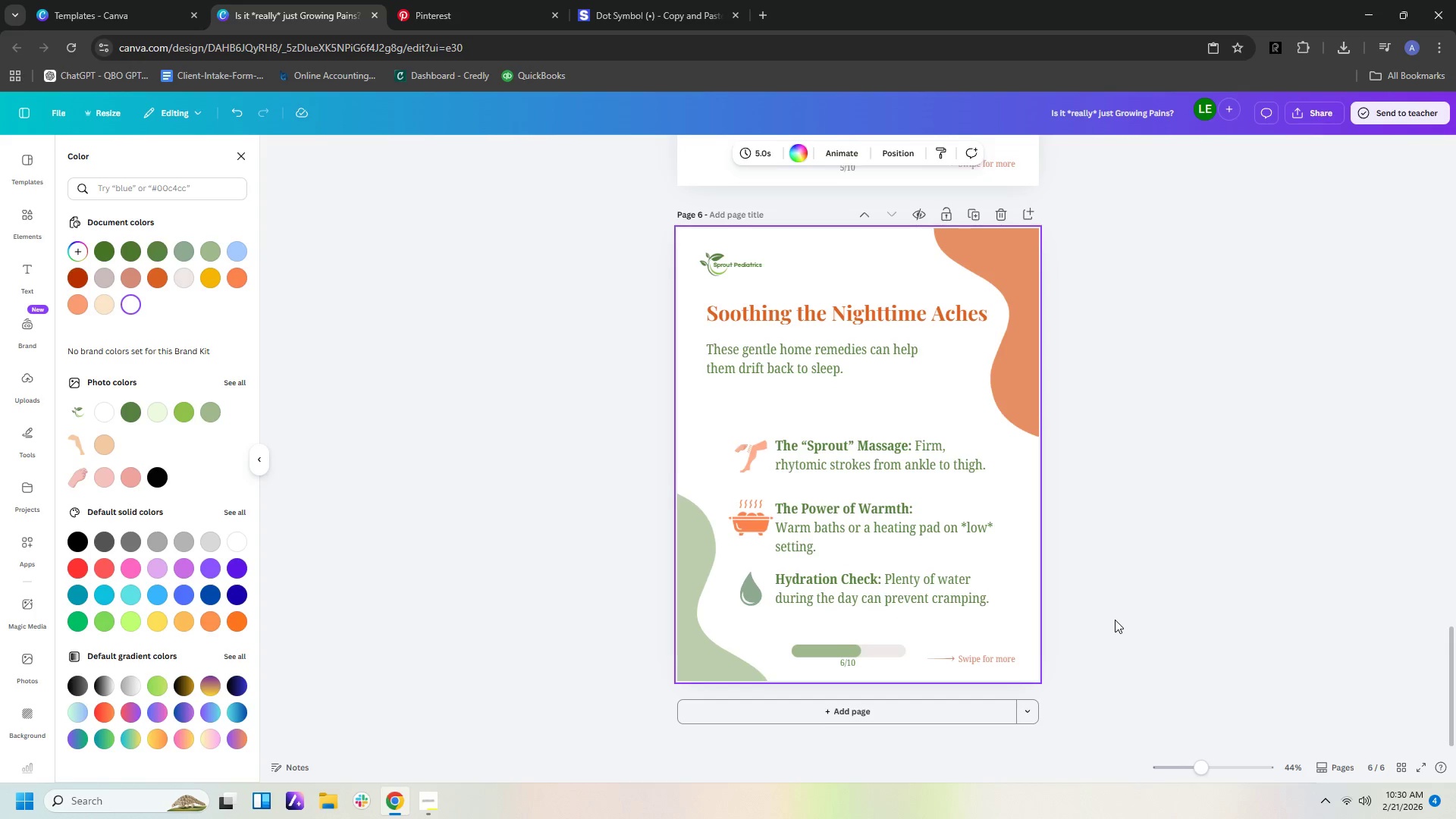 
scroll: coordinate [1123, 620], scroll_direction: up, amount: 30.0
 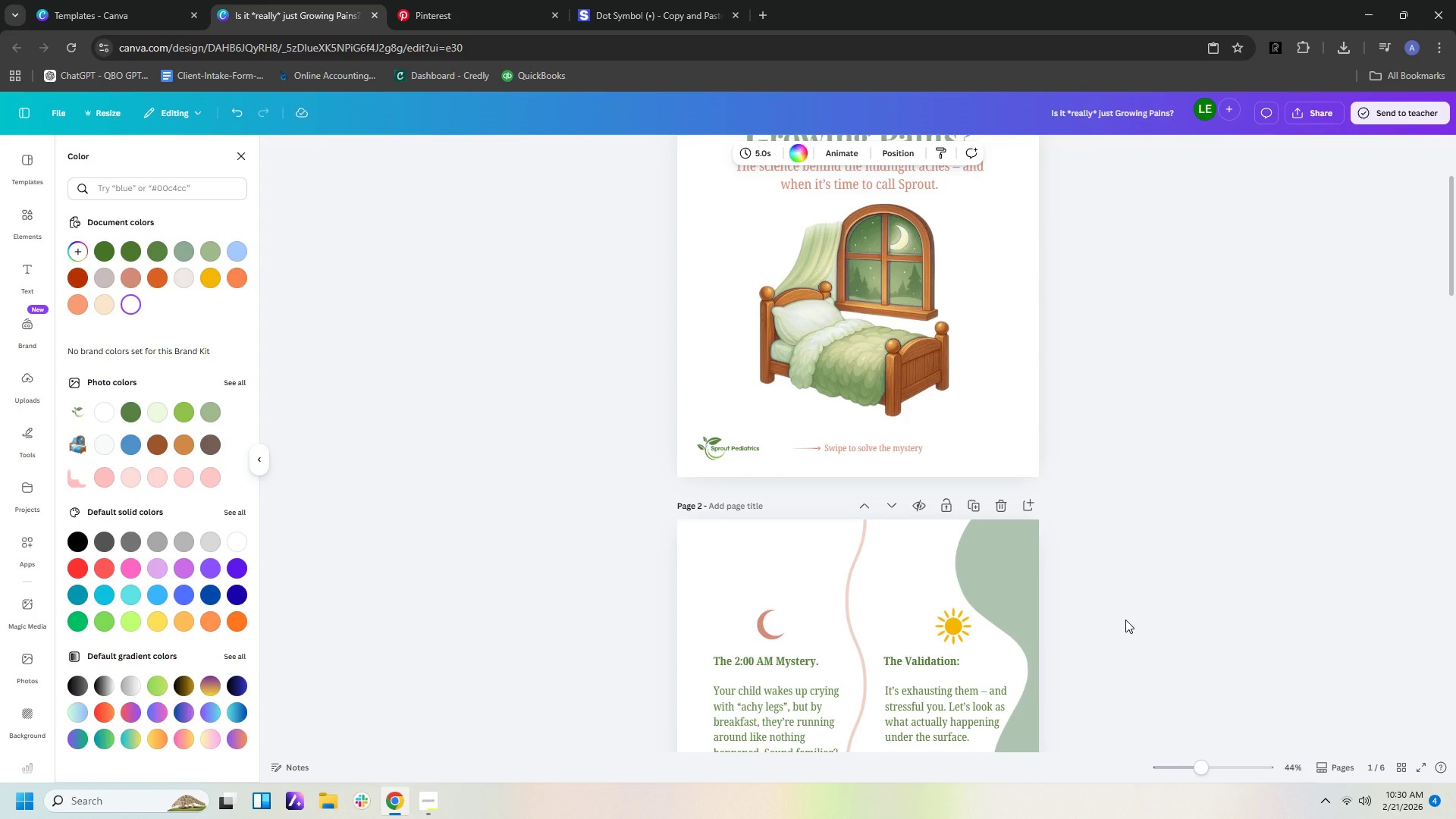 
scroll: coordinate [1125, 620], scroll_direction: down, amount: 4.0
 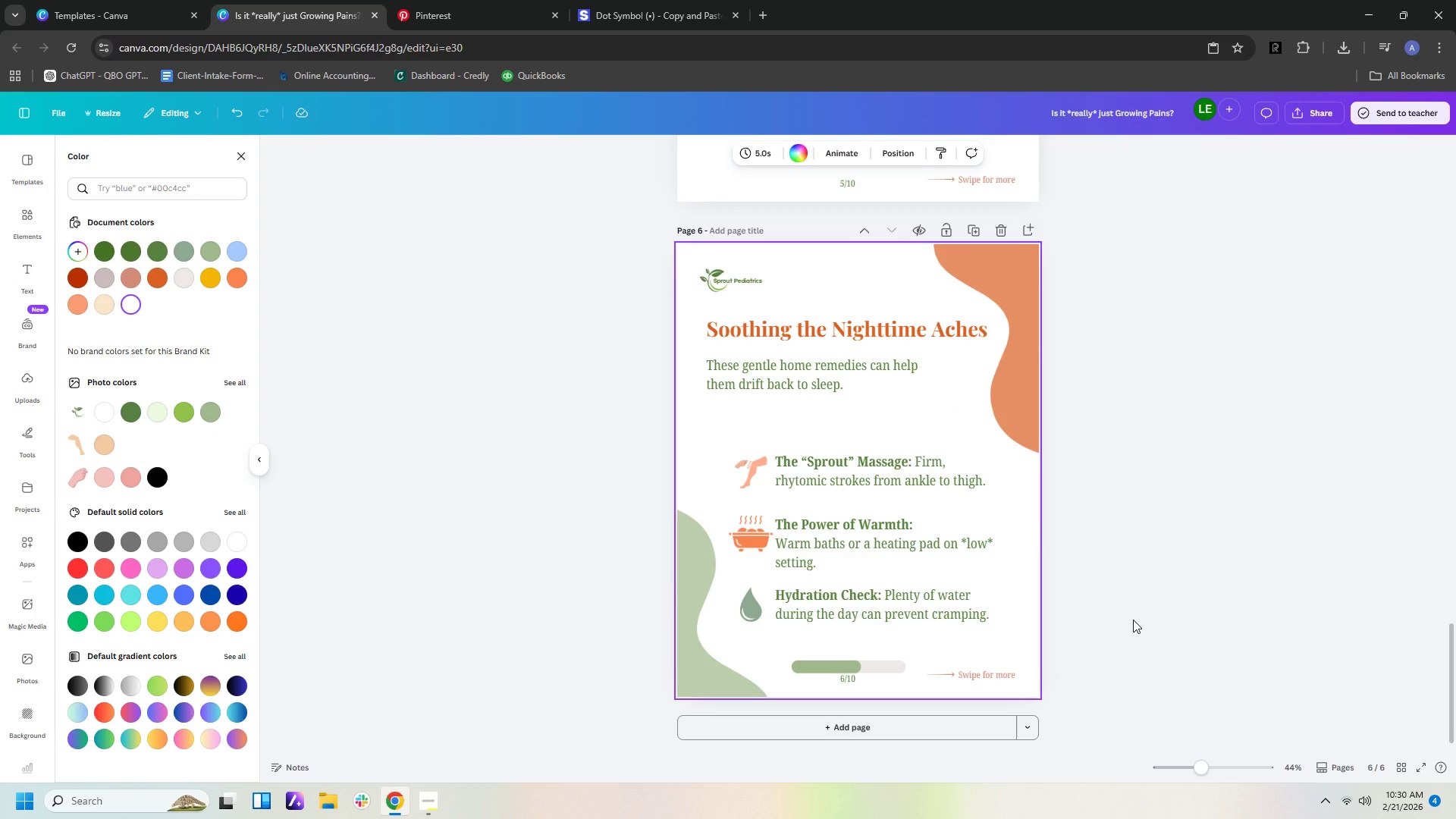 
wait(9.45)
 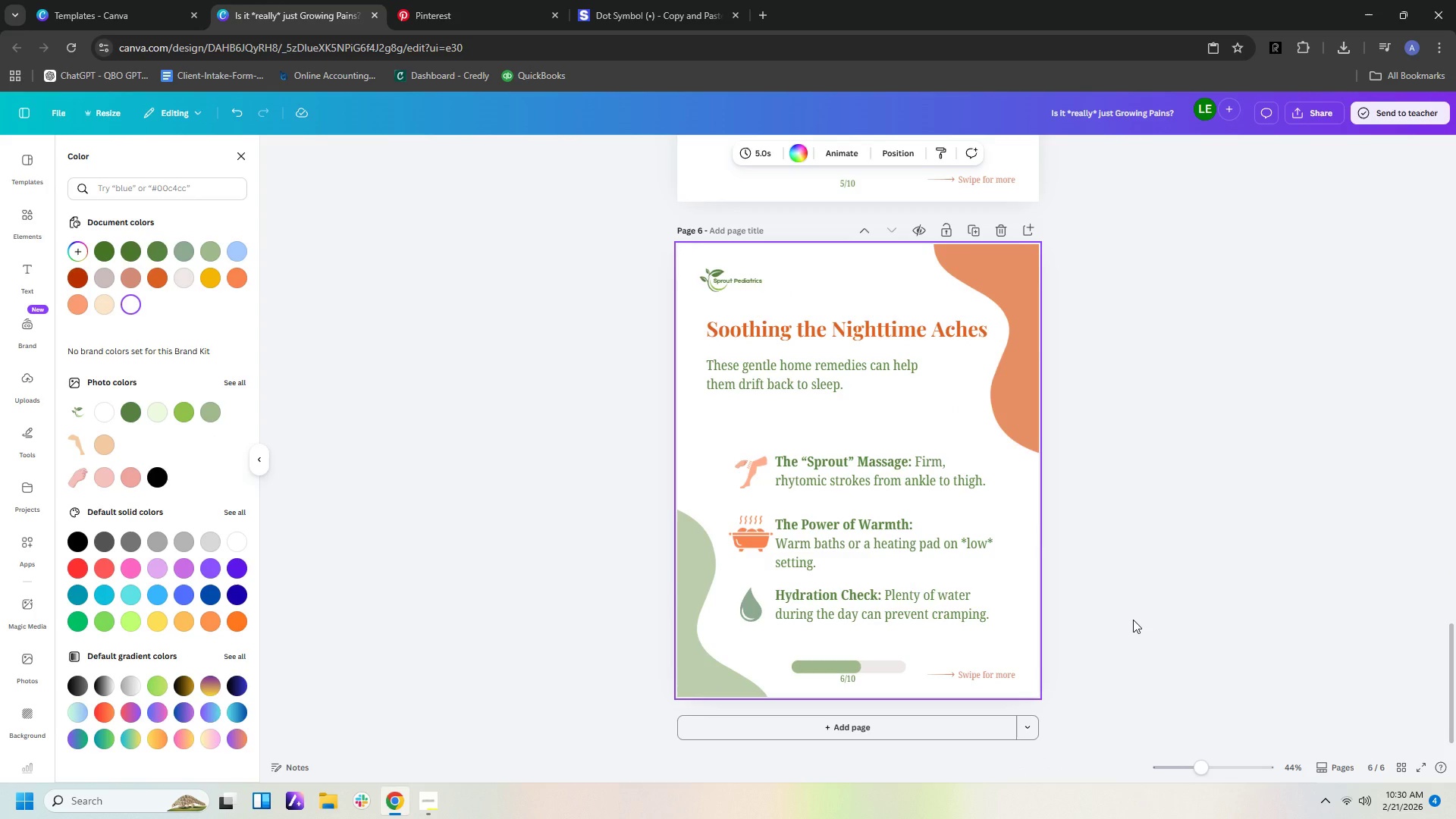 
hold_key(key=ControlLeft, duration=1.51)
scroll: coordinate [1151, 609], scroll_direction: up, amount: 1.0
 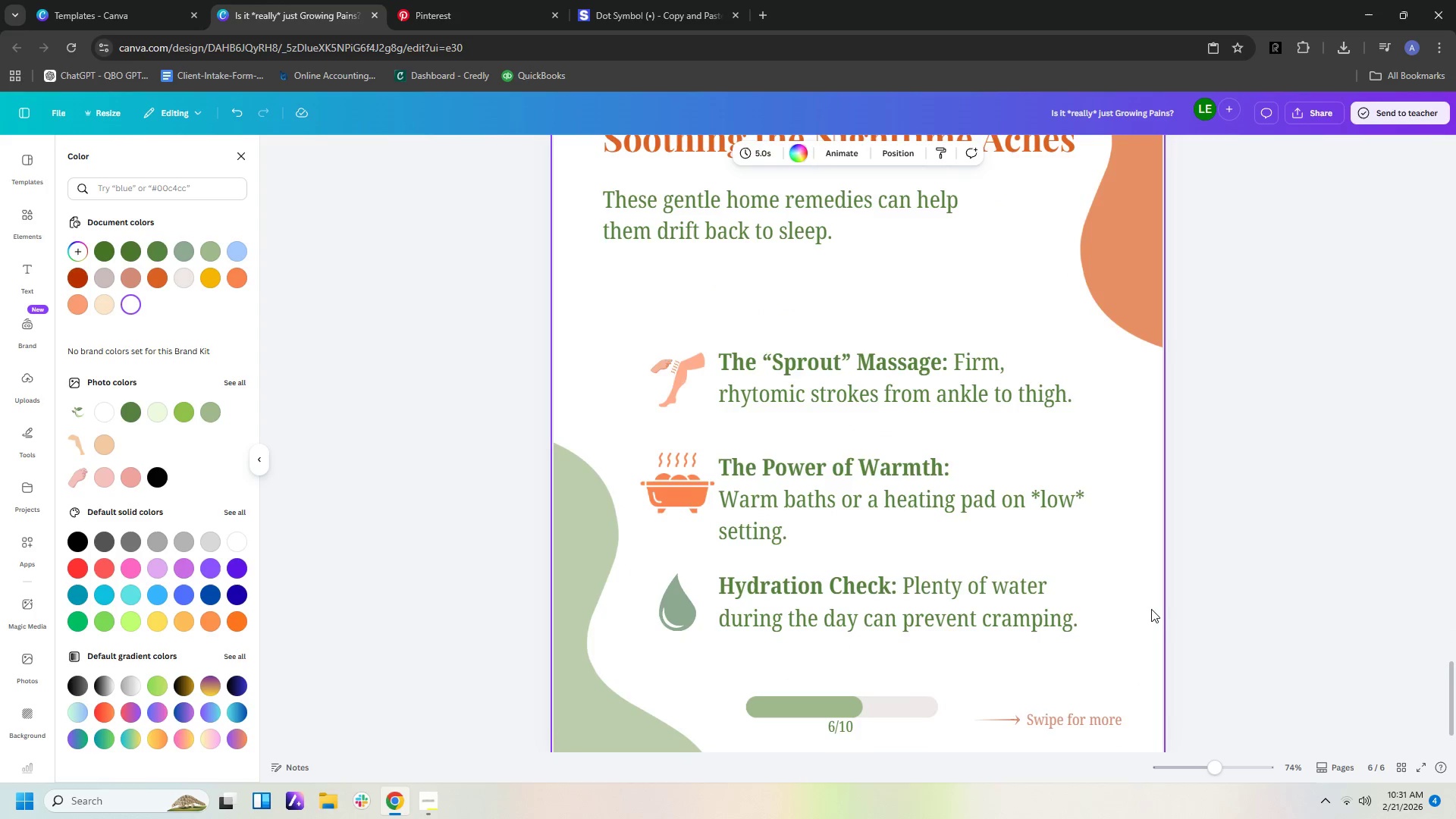 
key(Control+ControlLeft)
 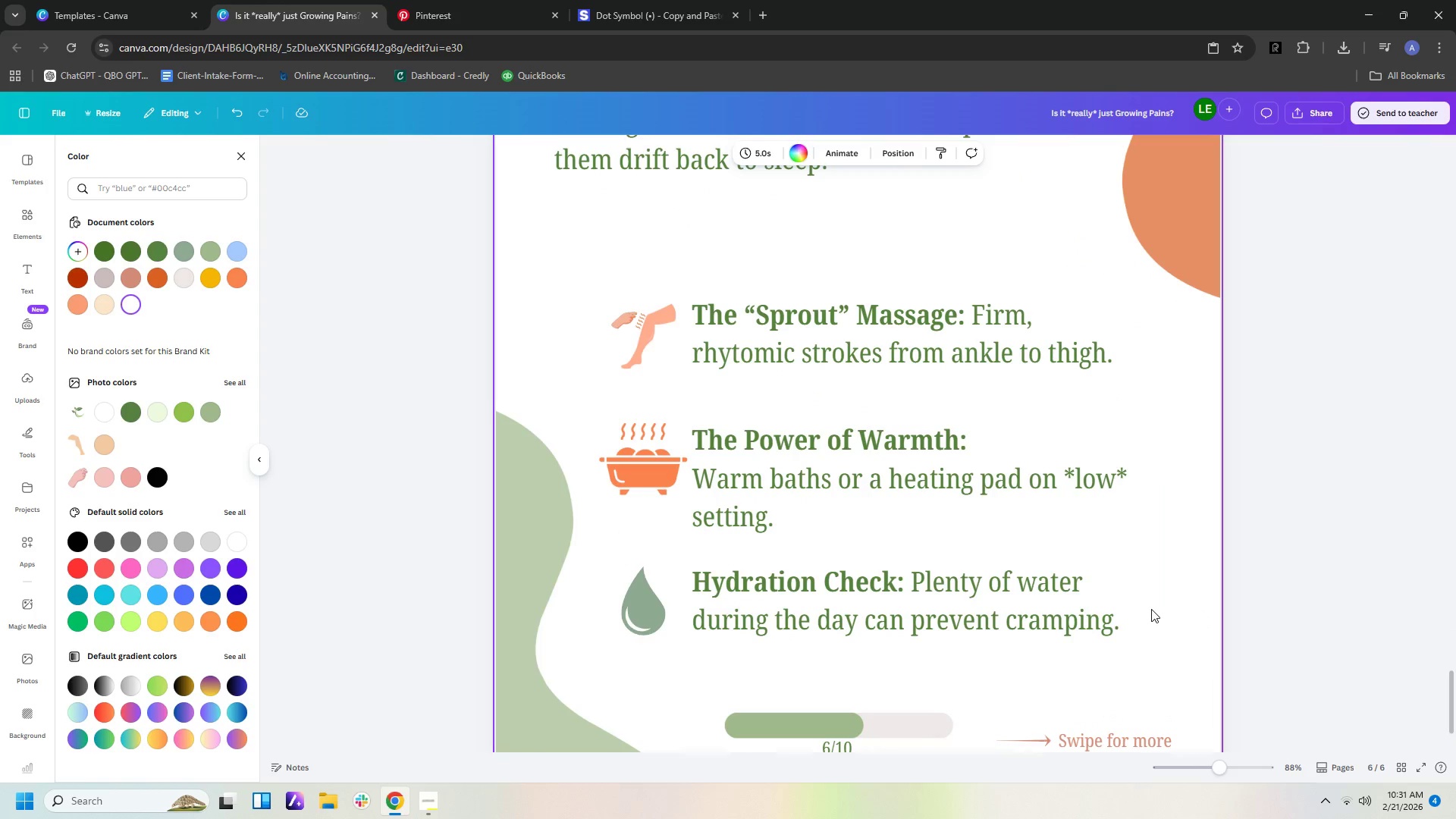 
key(Control+ControlLeft)
 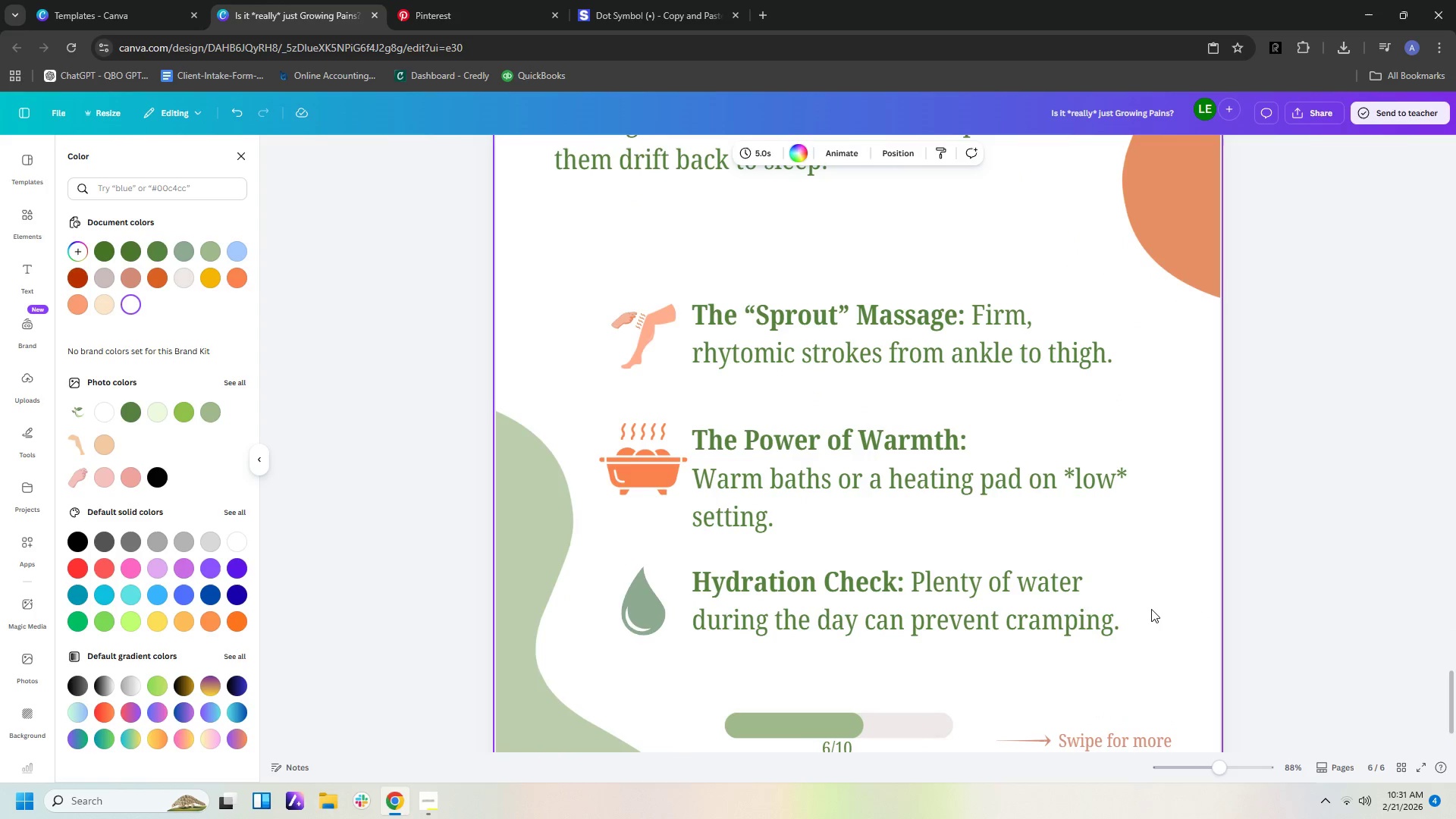 
key(Control+ControlLeft)
 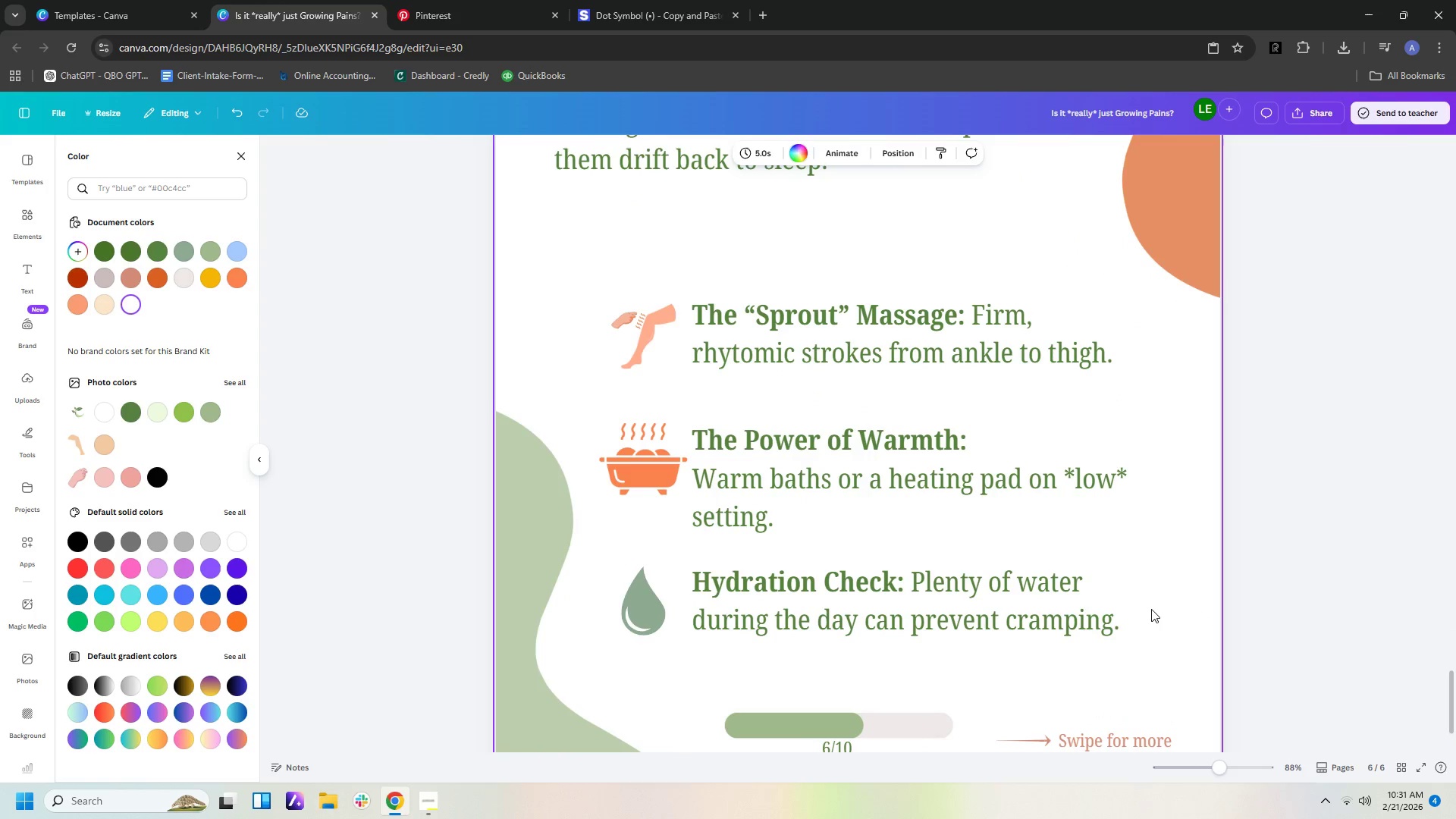 
key(Control+ControlLeft)
 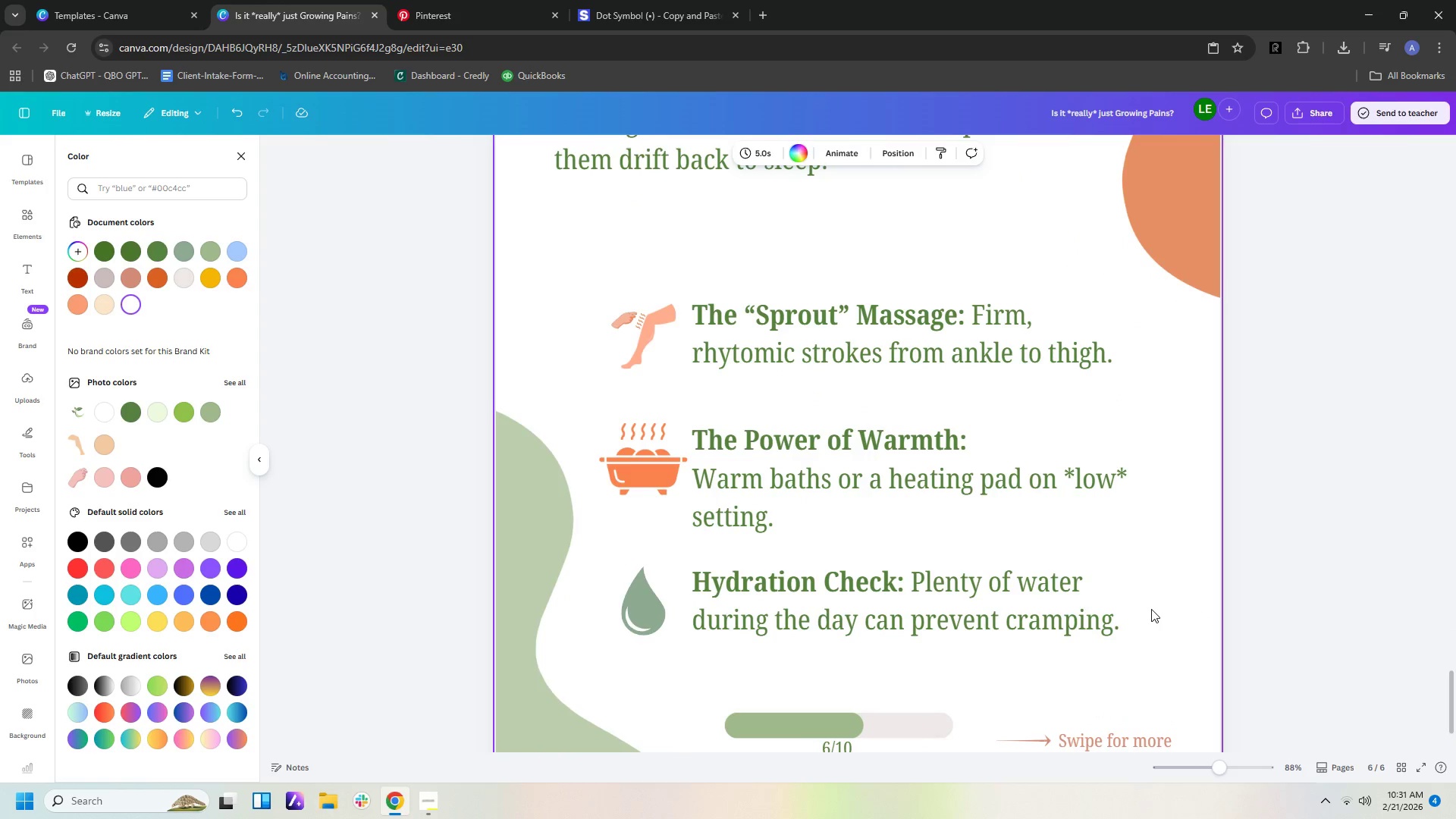 
key(Control+ControlLeft)
 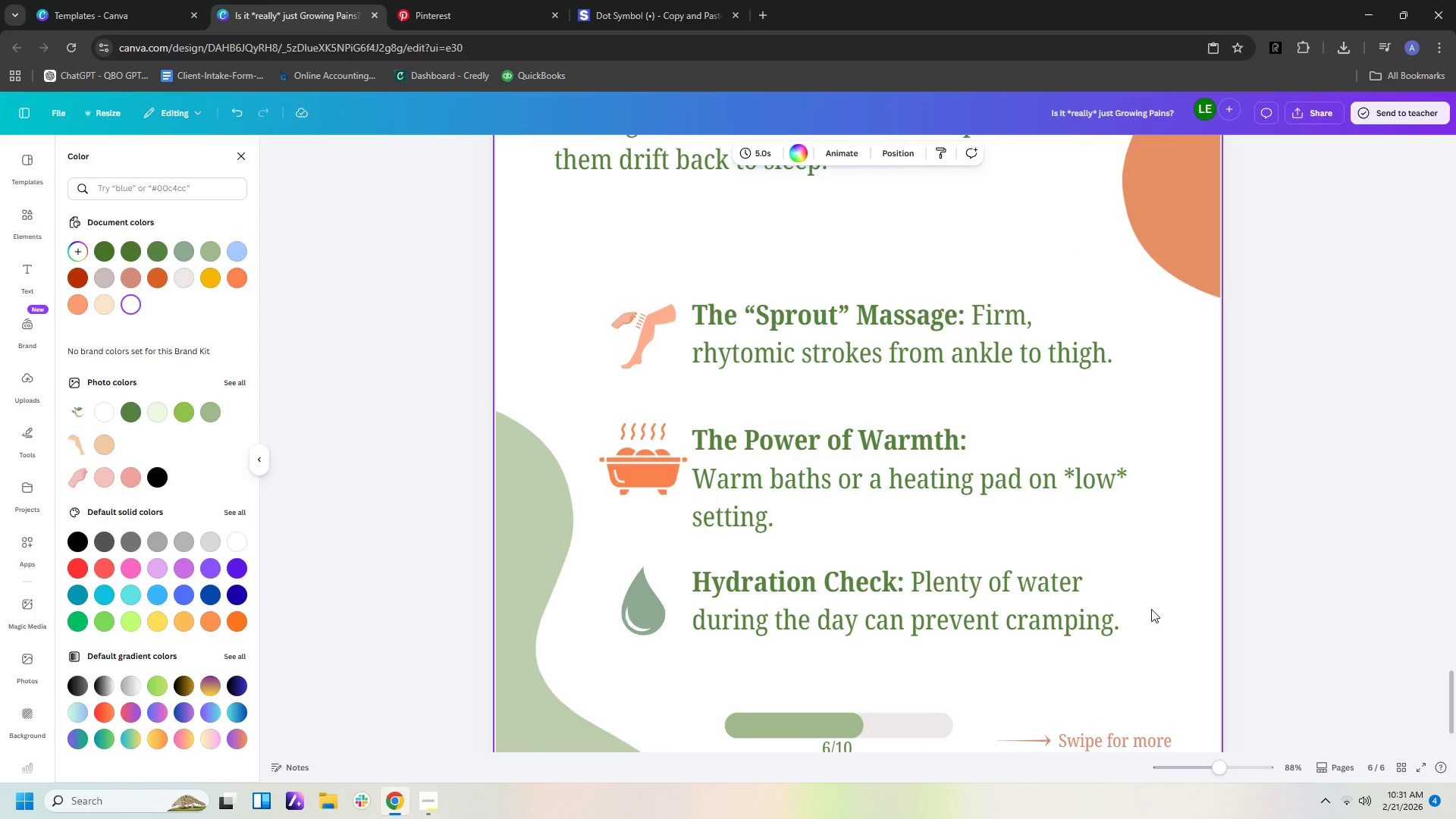 
key(Control+ControlLeft)
 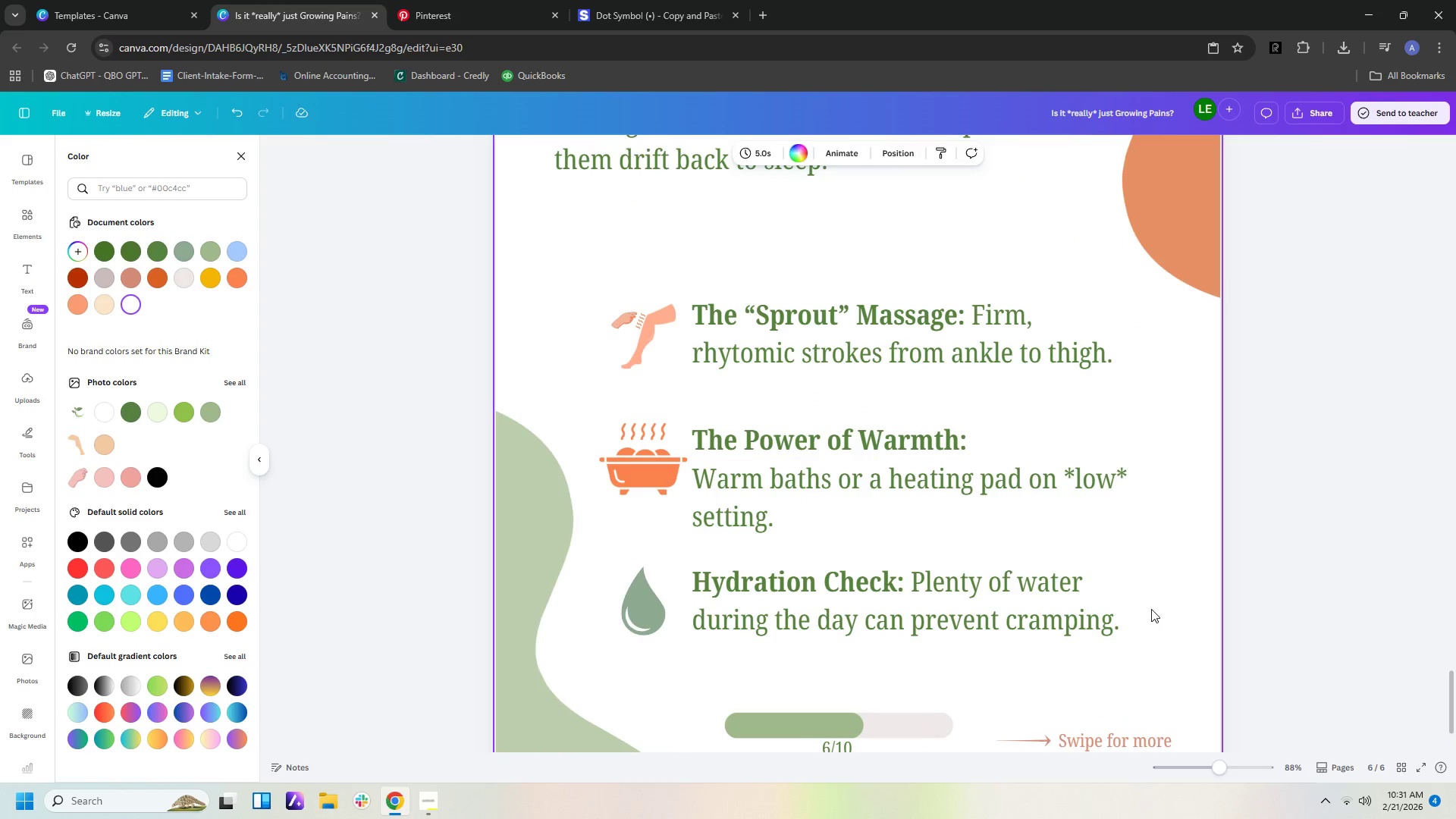 
key(Control+ControlLeft)
 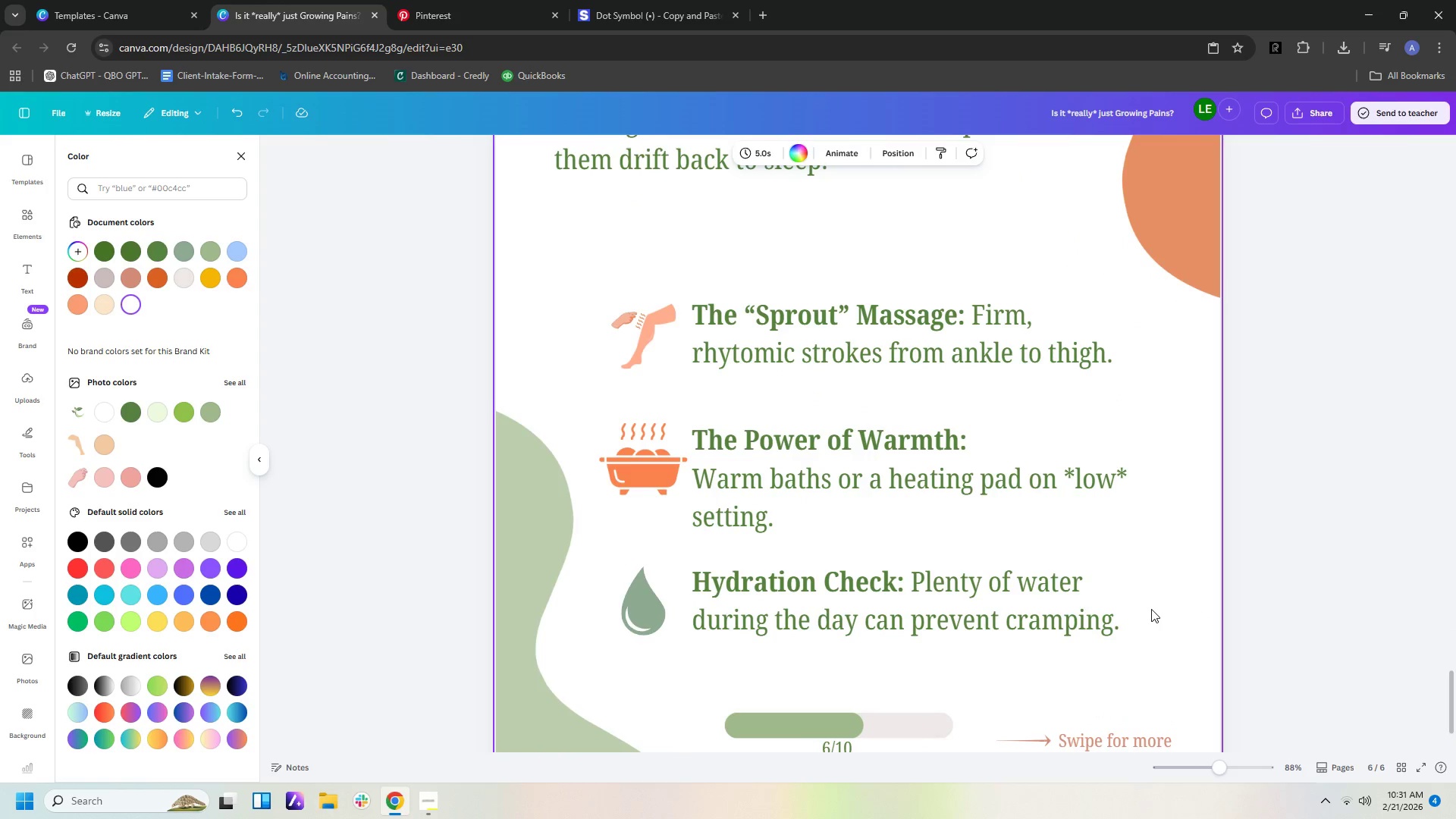 
key(Control+ControlLeft)
 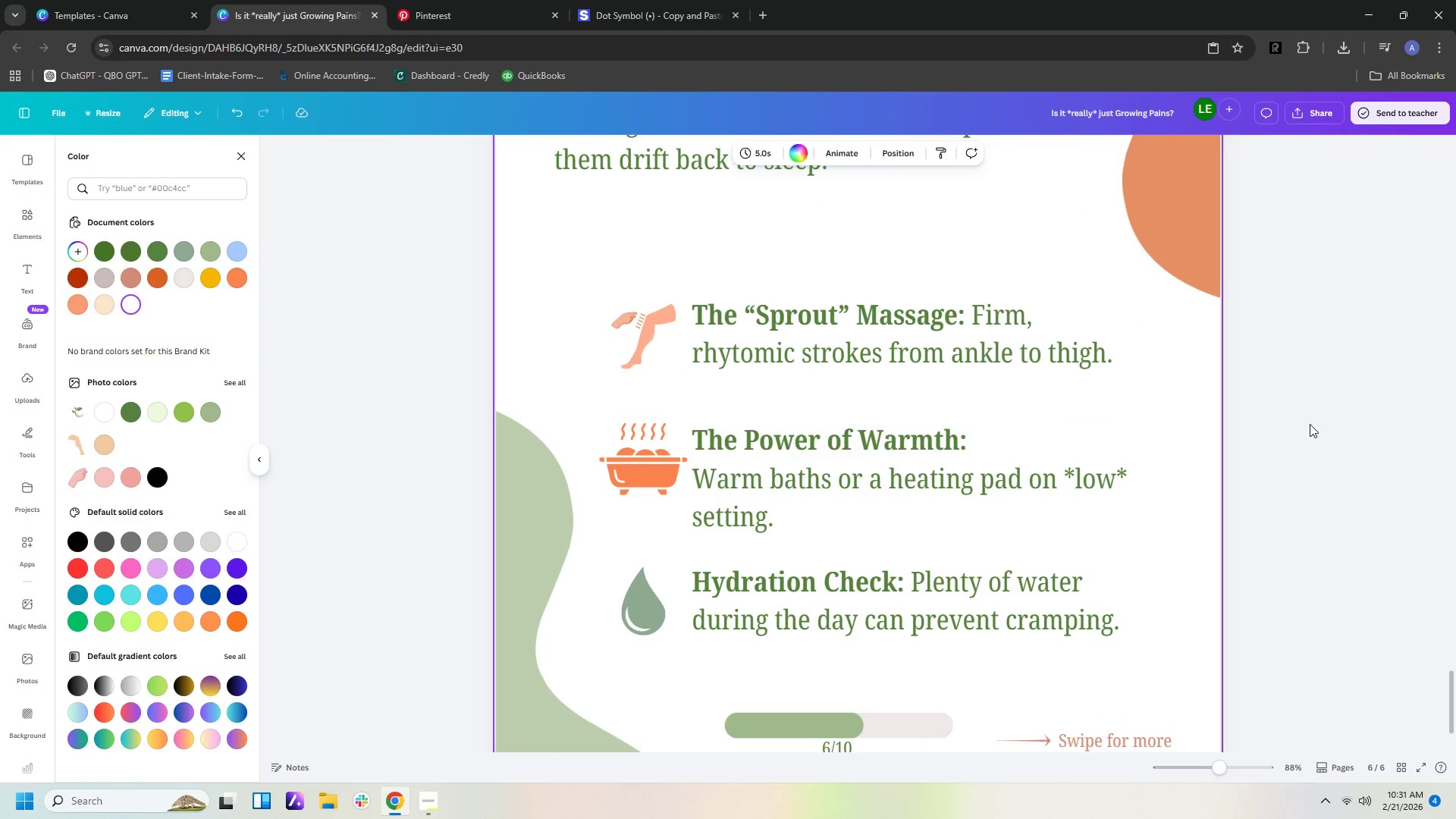 
left_click([664, 330])
 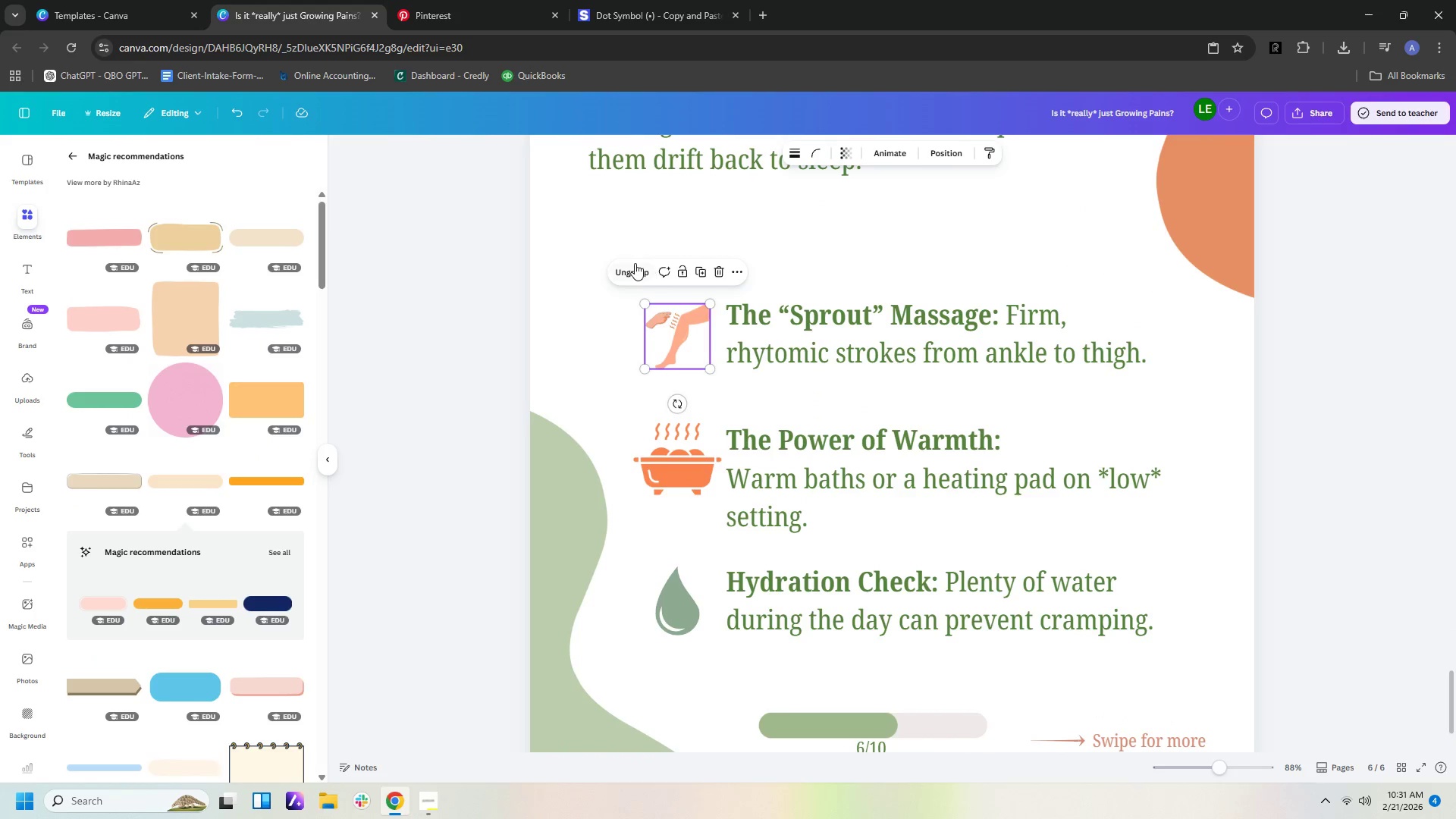 
left_click([635, 263])
 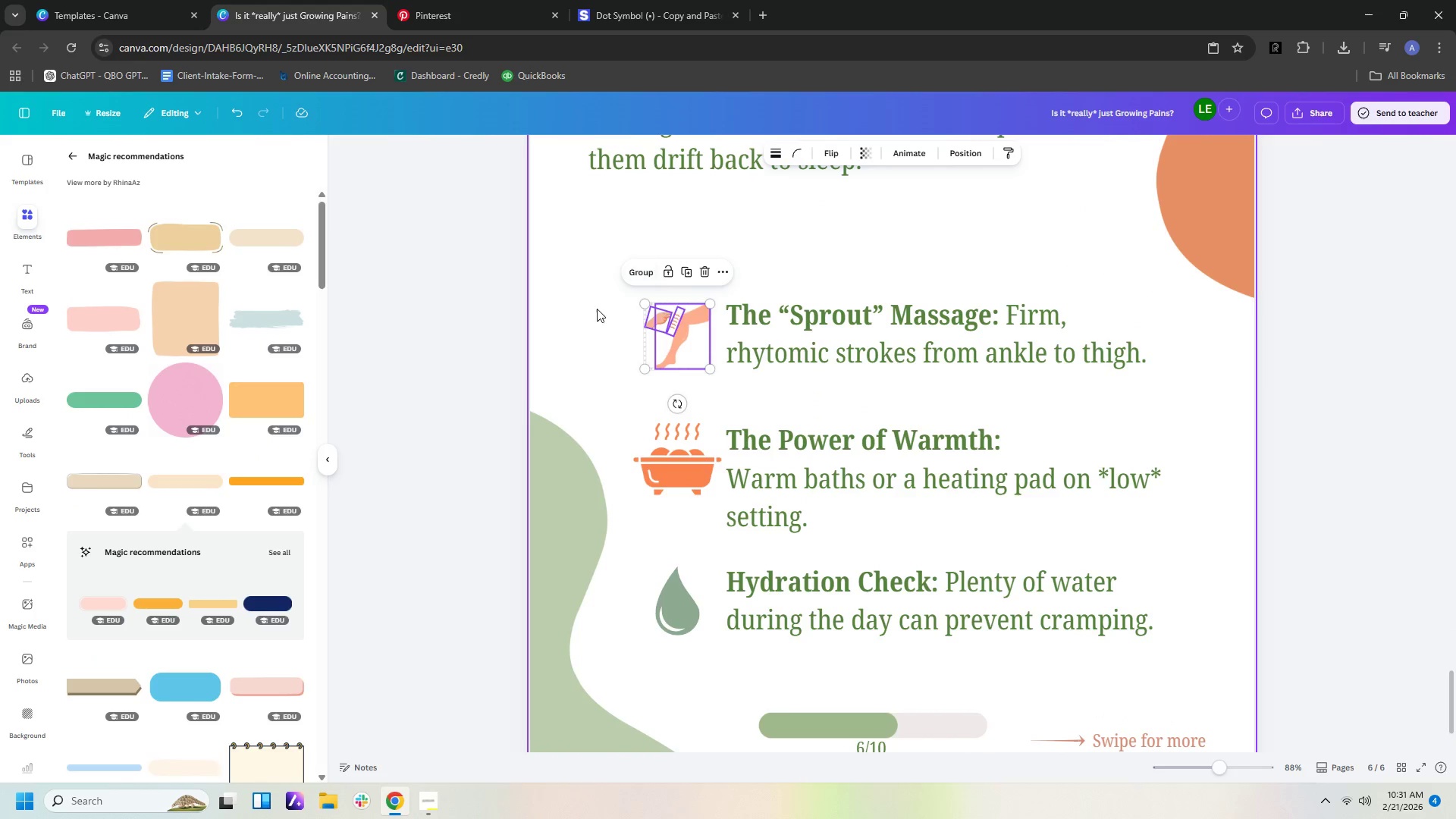 
left_click([596, 309])
 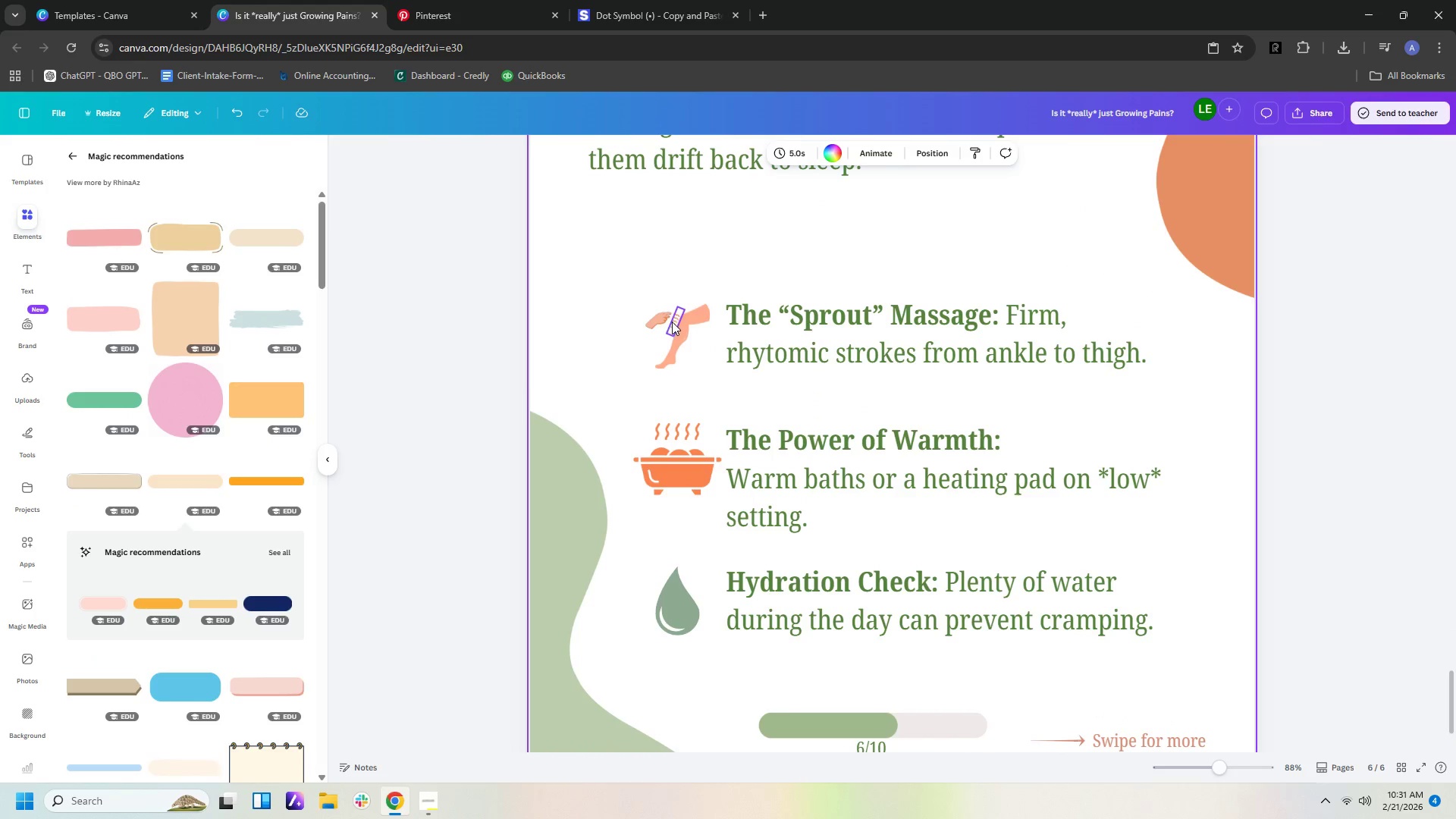 
left_click([672, 322])
 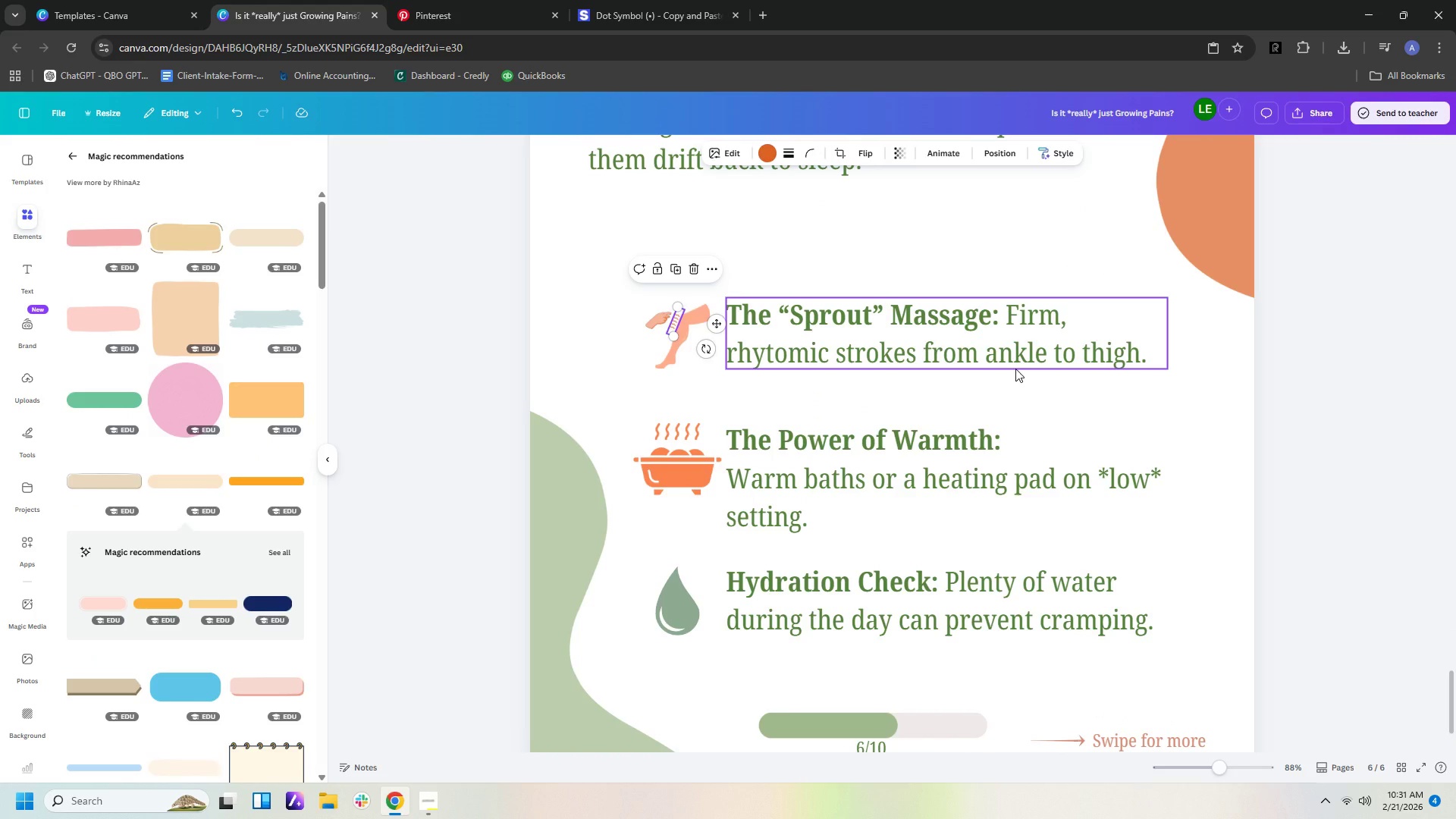 
key(ArrowDown)
 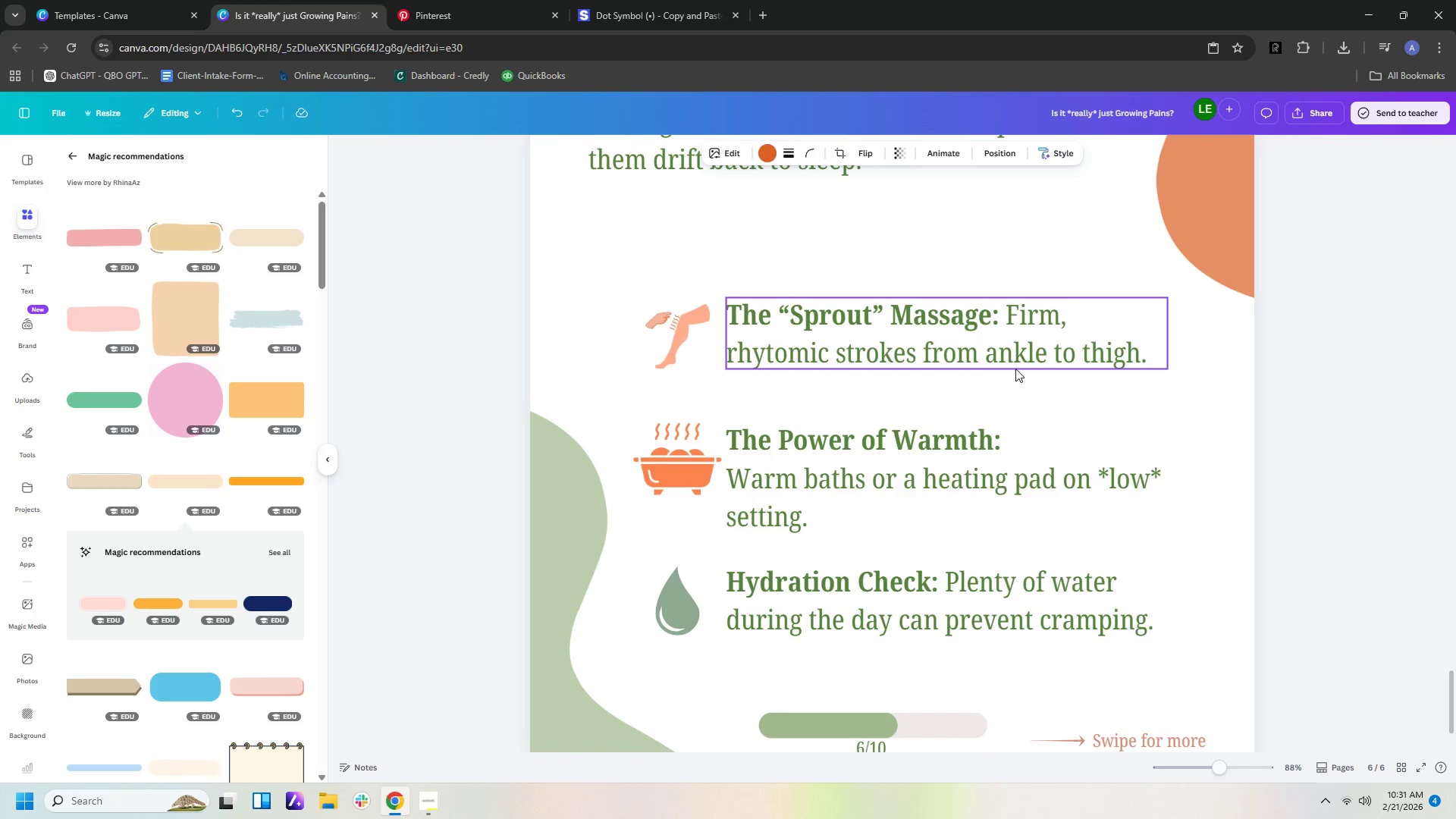 
key(ArrowDown)
 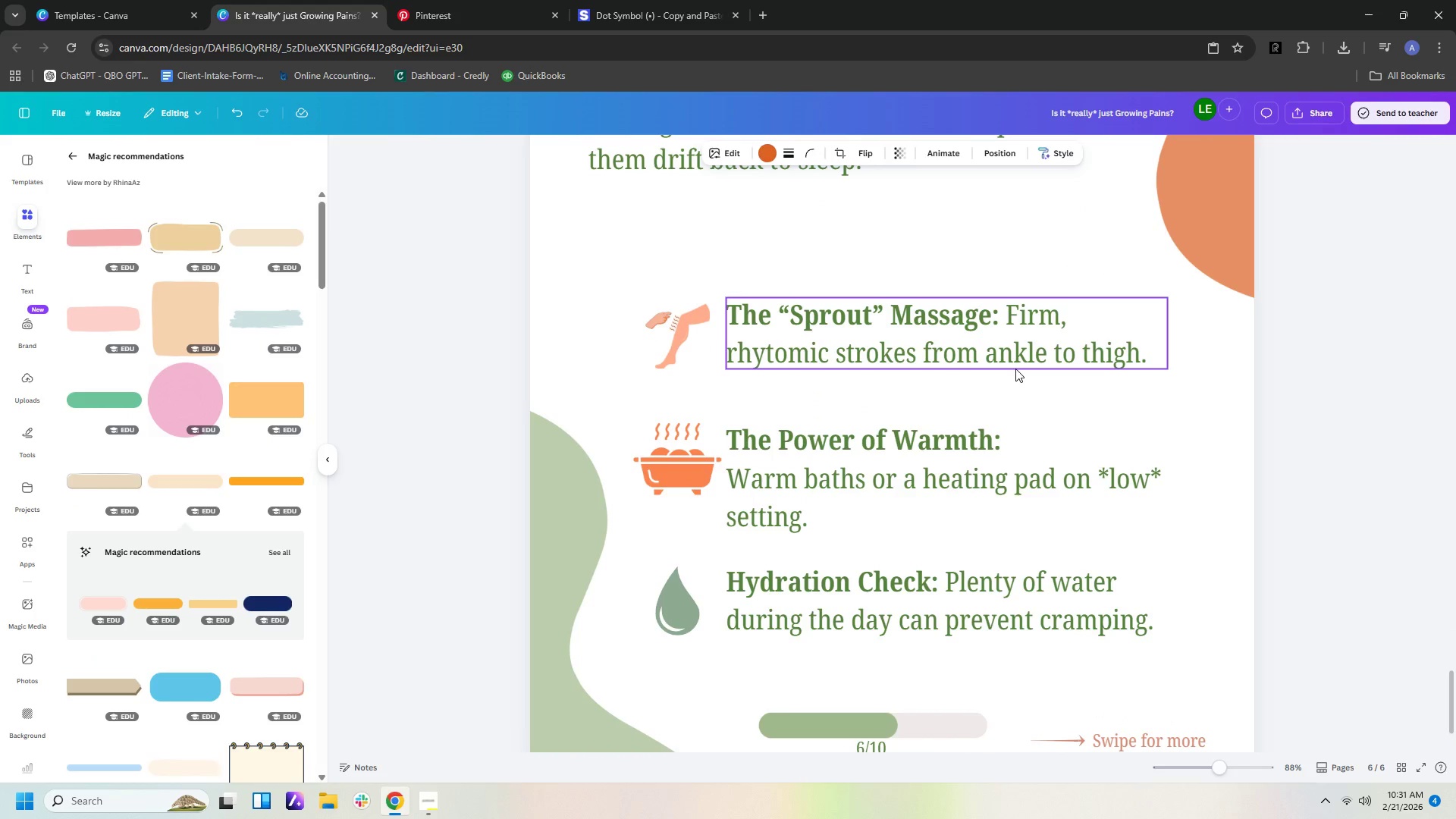 
key(ArrowDown)
 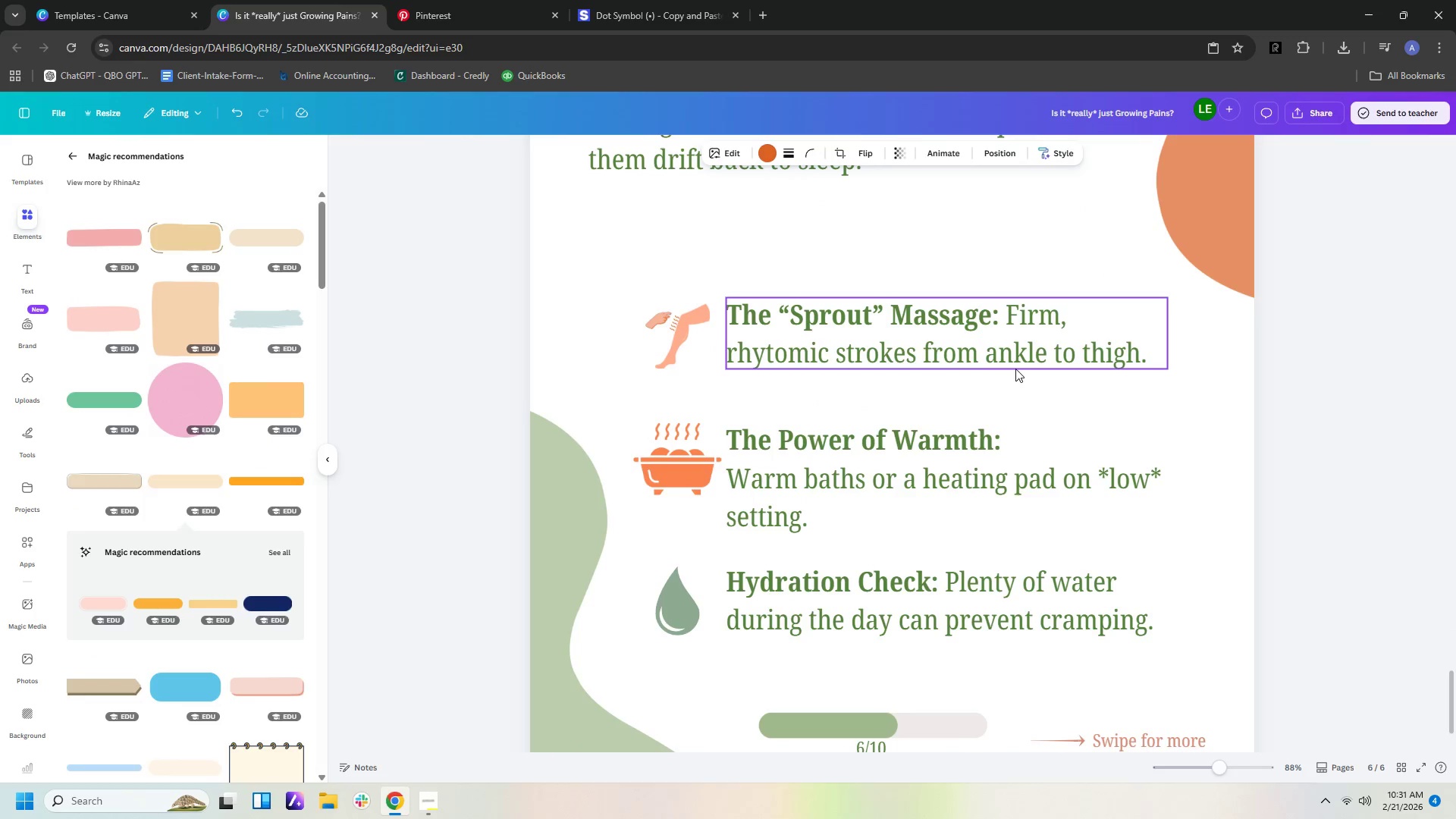 
hold_key(key=ArrowDown, duration=0.7)
 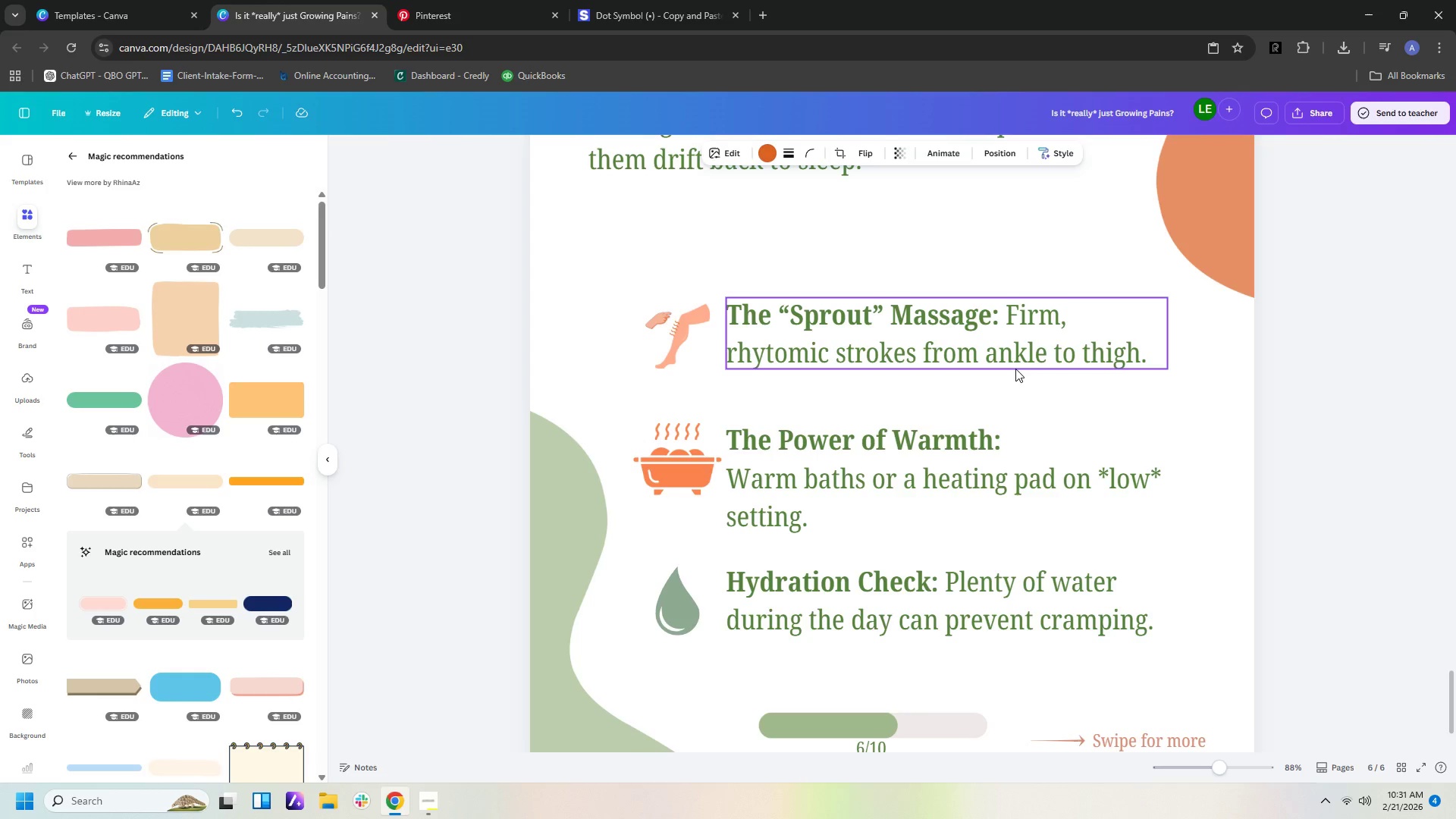 
key(ArrowDown)
 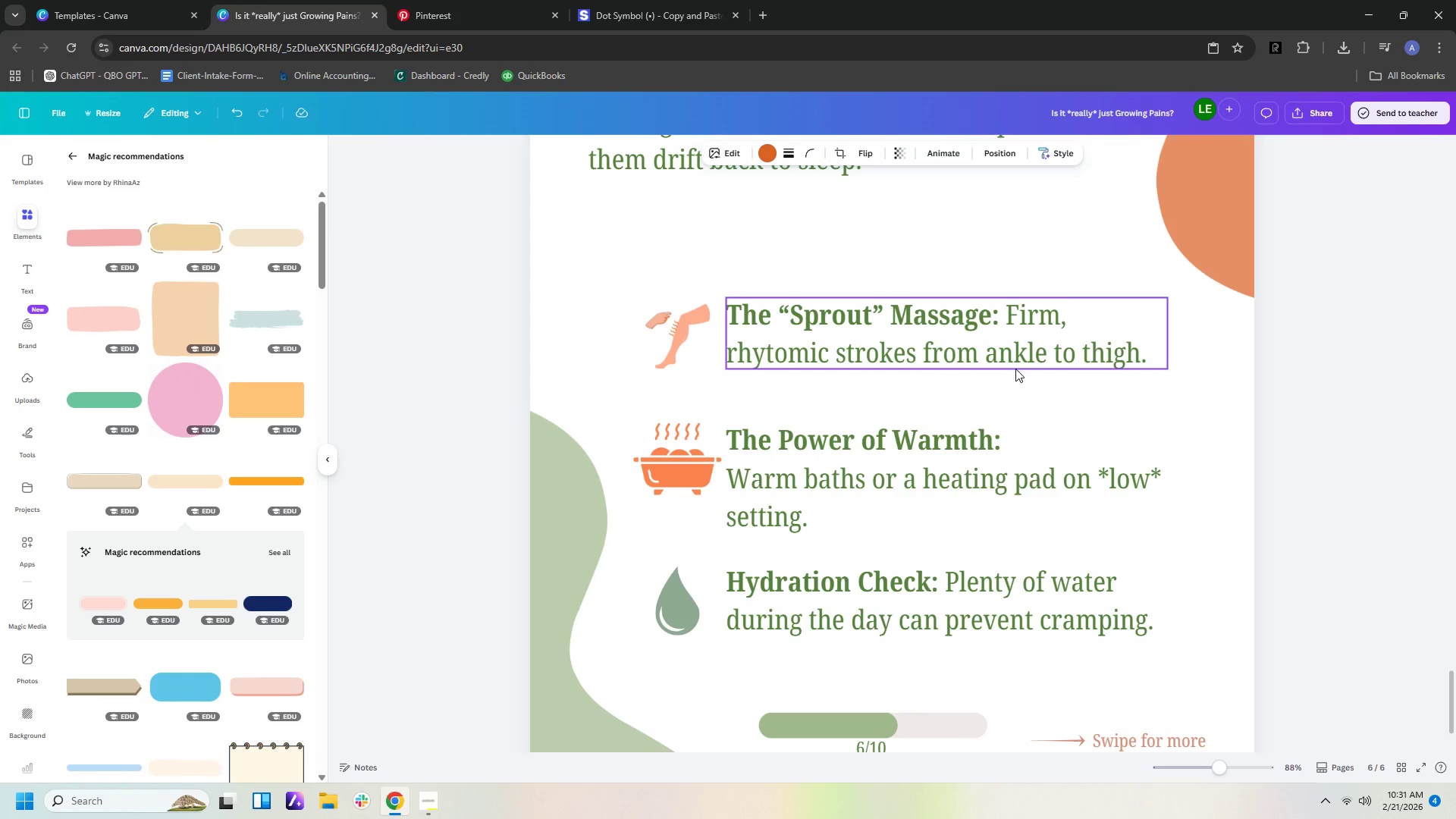 
key(ArrowLeft)
 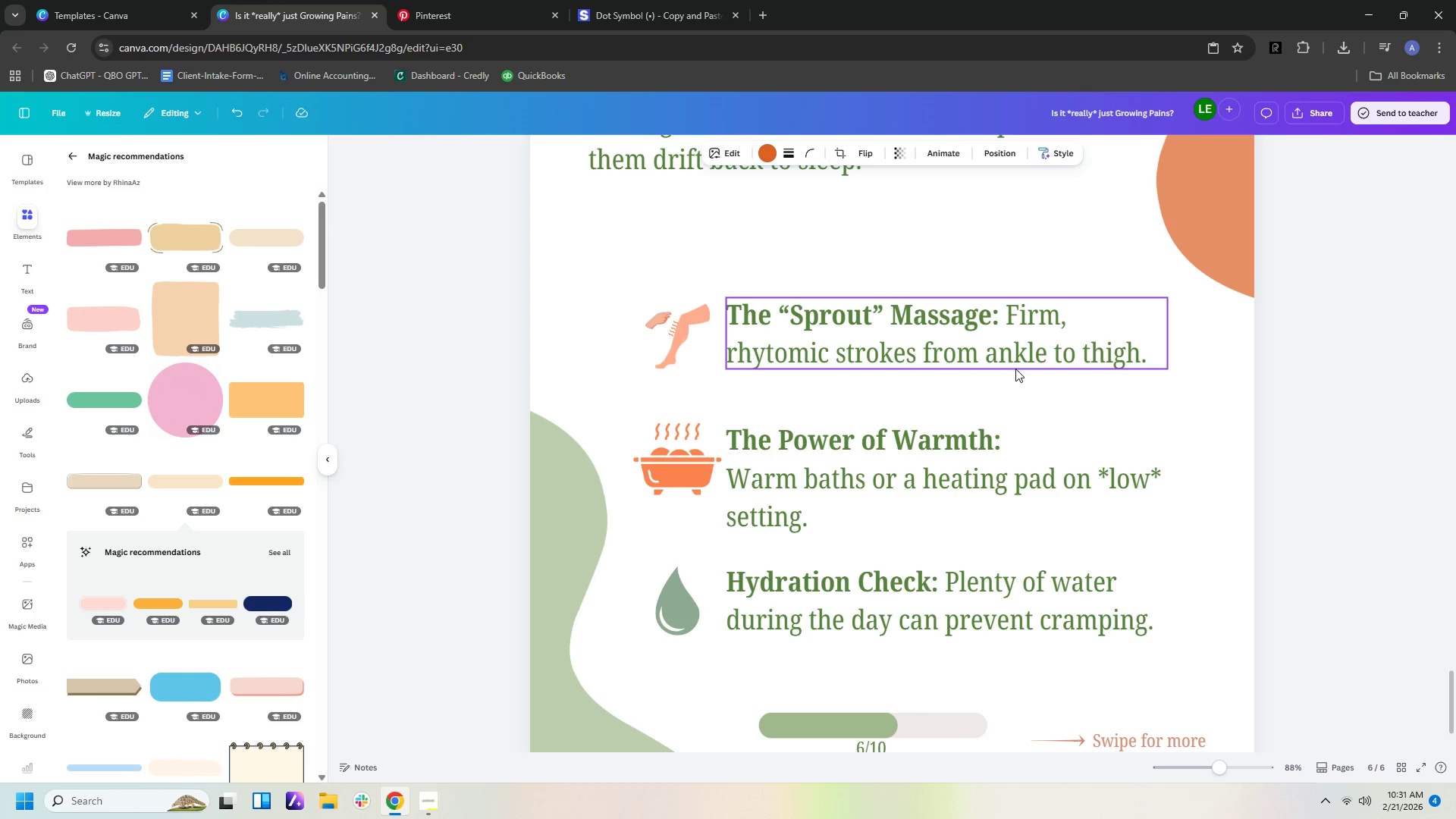 
key(ArrowLeft)
 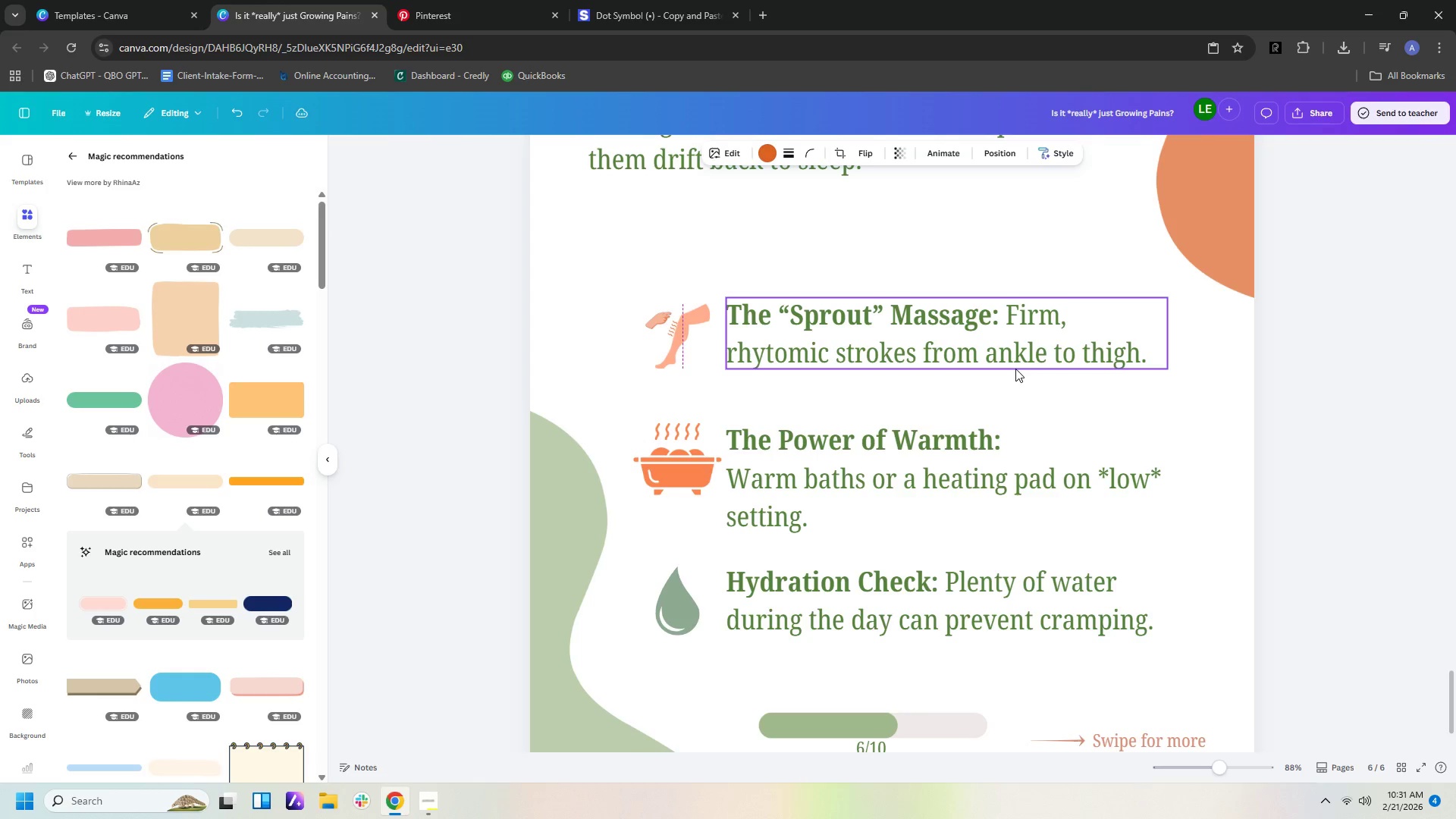 
key(ArrowLeft)
 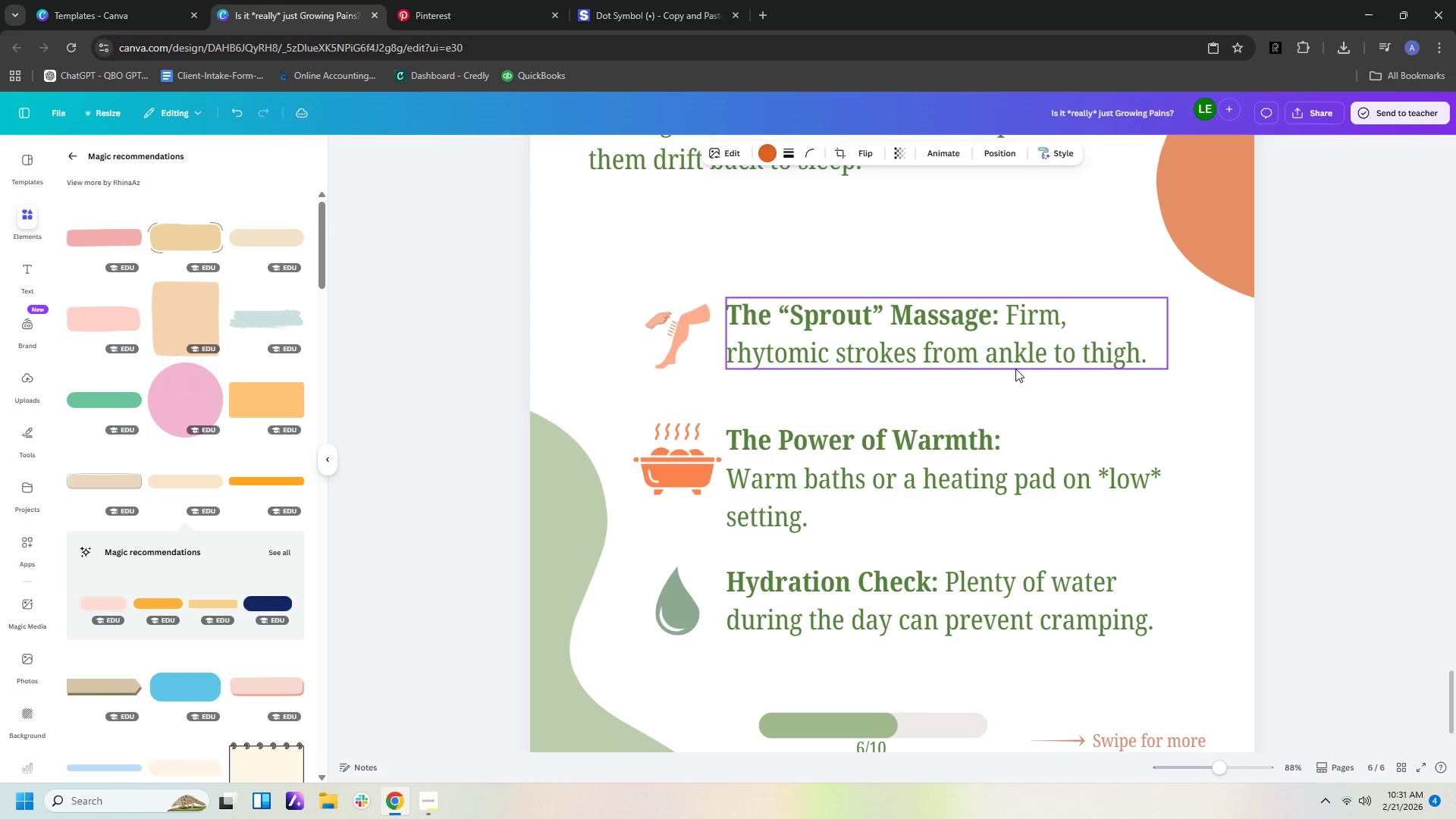 
key(ArrowLeft)
 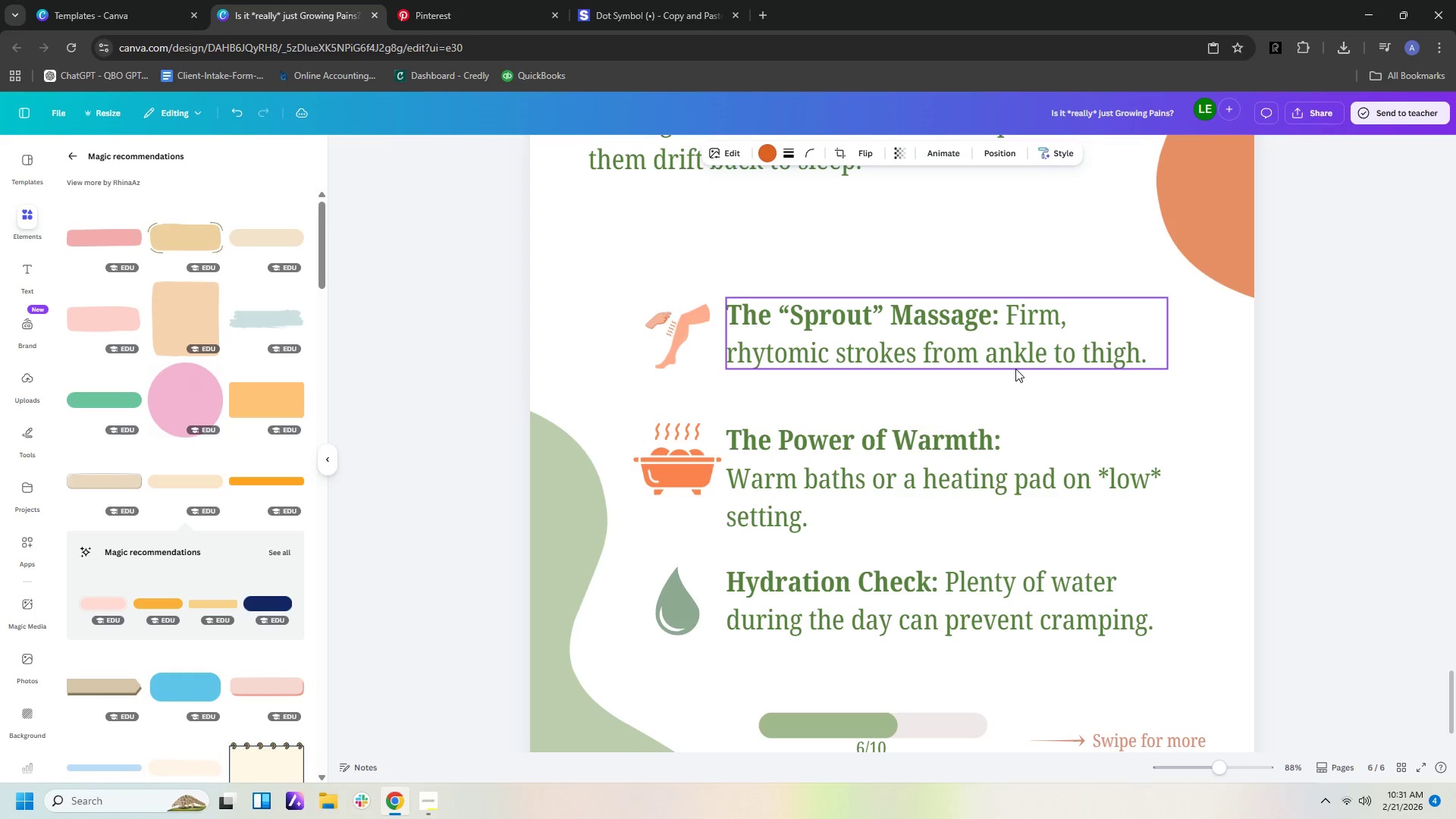 
key(ArrowLeft)
 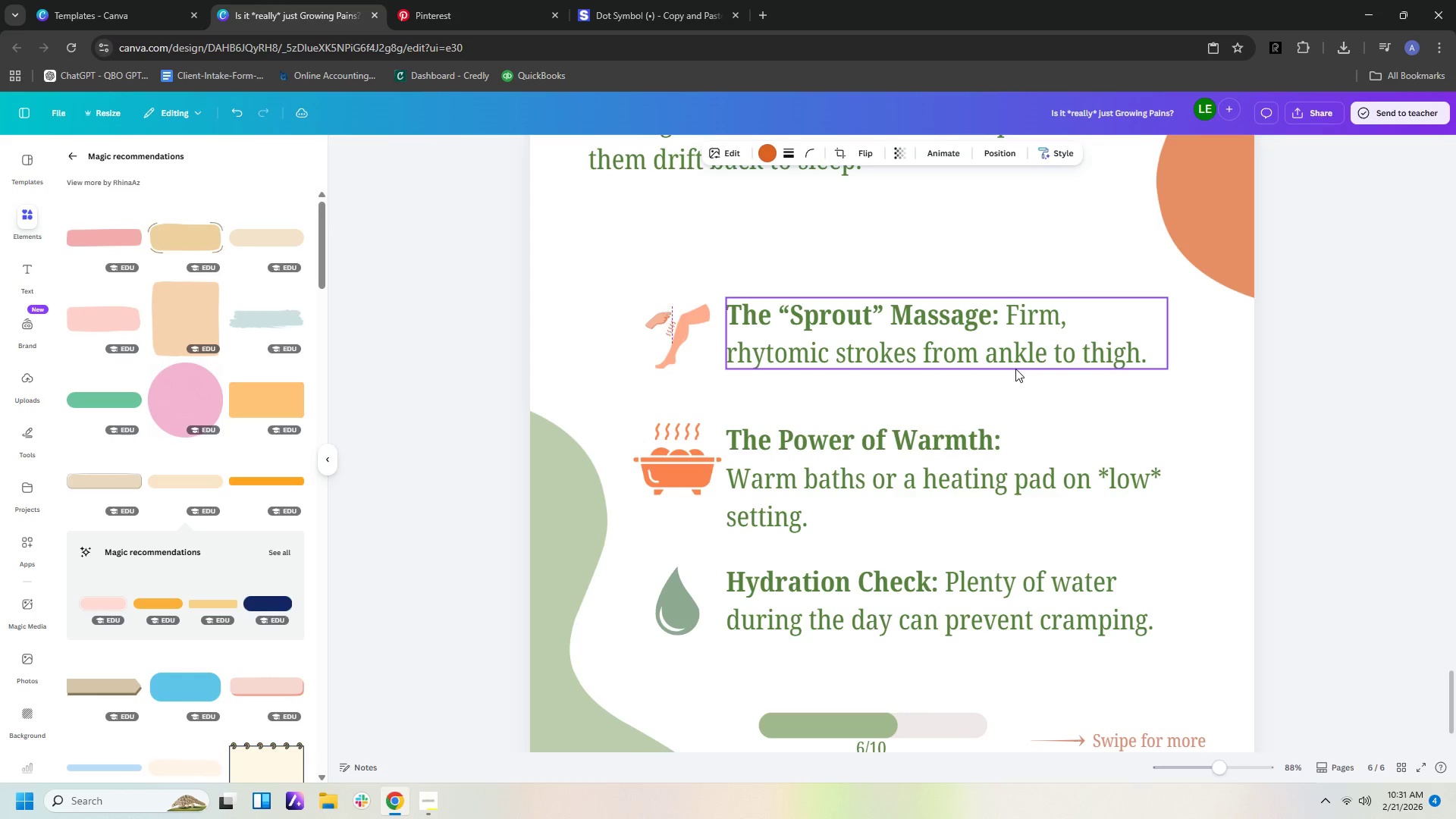 
key(ArrowLeft)
 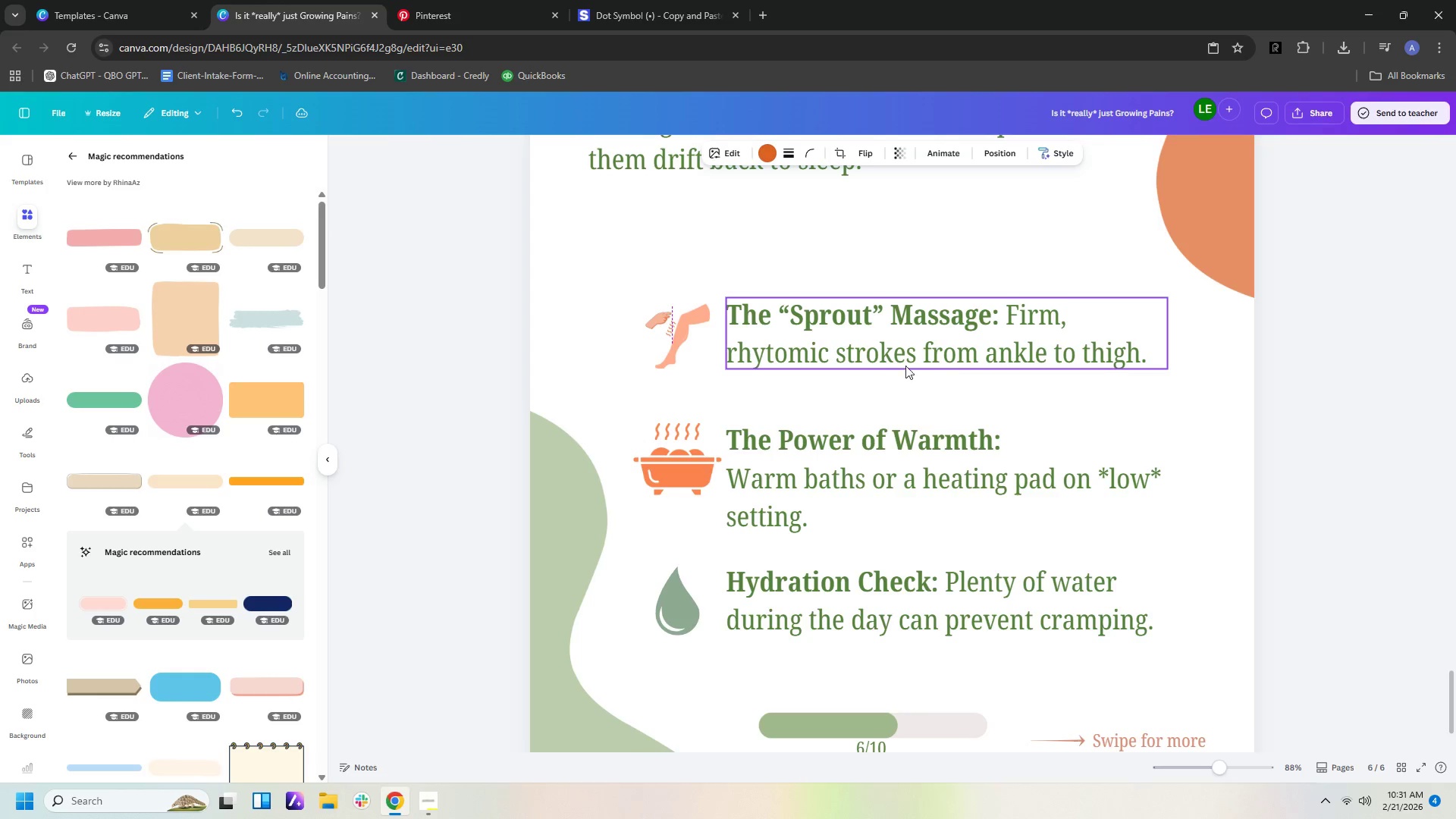 
key(ArrowDown)
 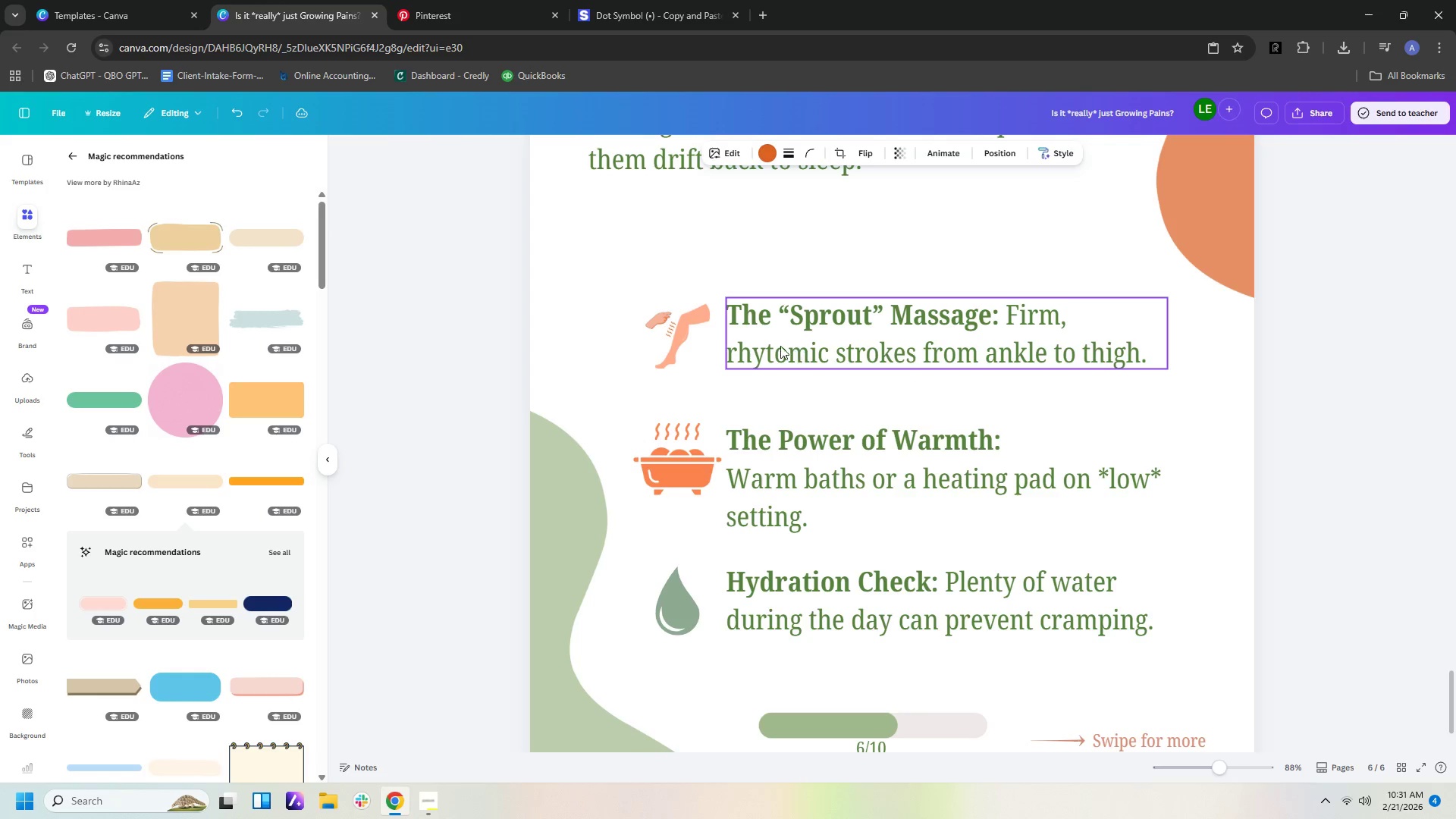 
key(ArrowDown)
 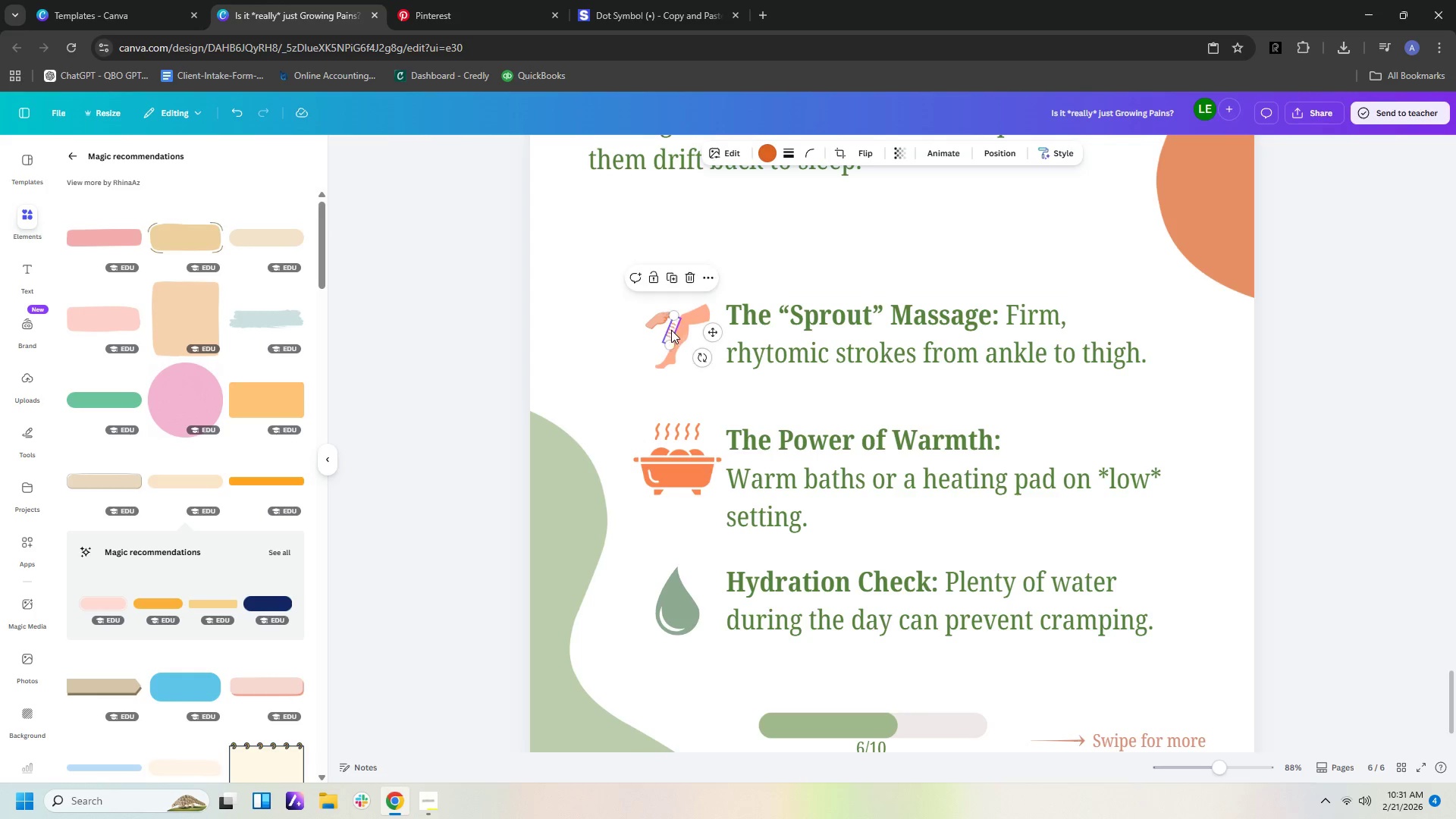 
left_click([670, 330])
 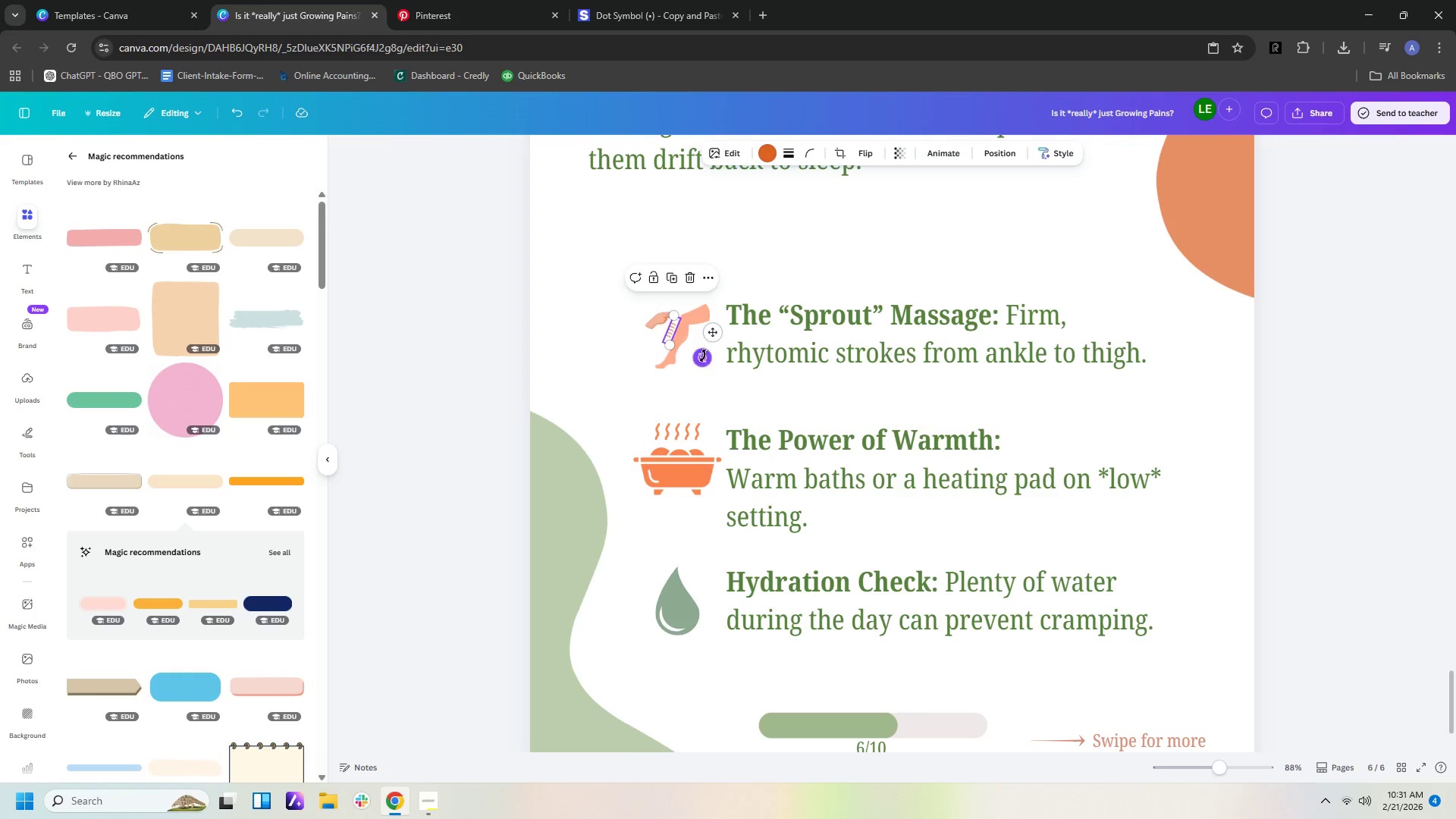 
left_click_drag(start_coordinate=[703, 357], to_coordinate=[706, 353])
 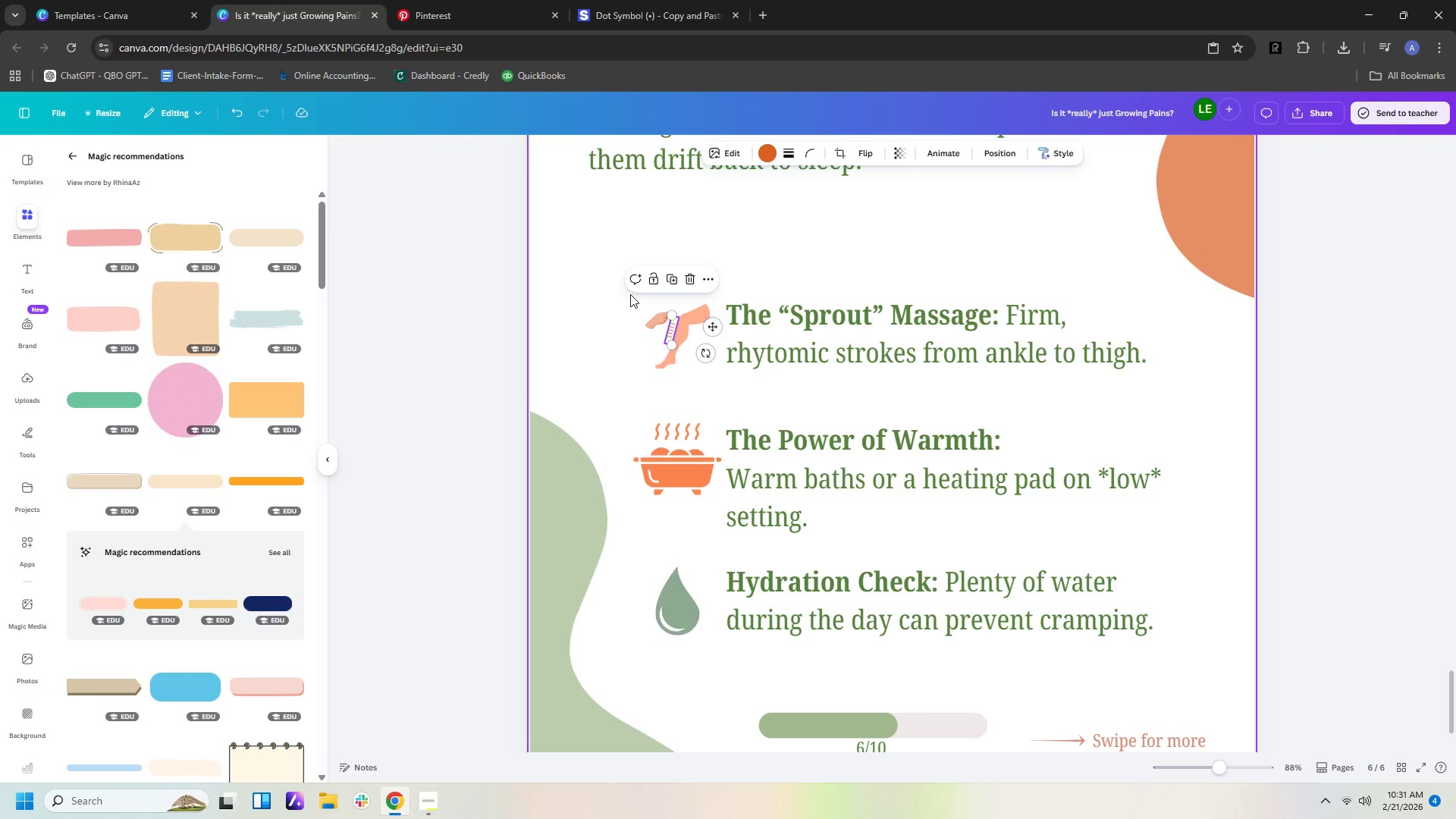 
left_click([632, 289])
 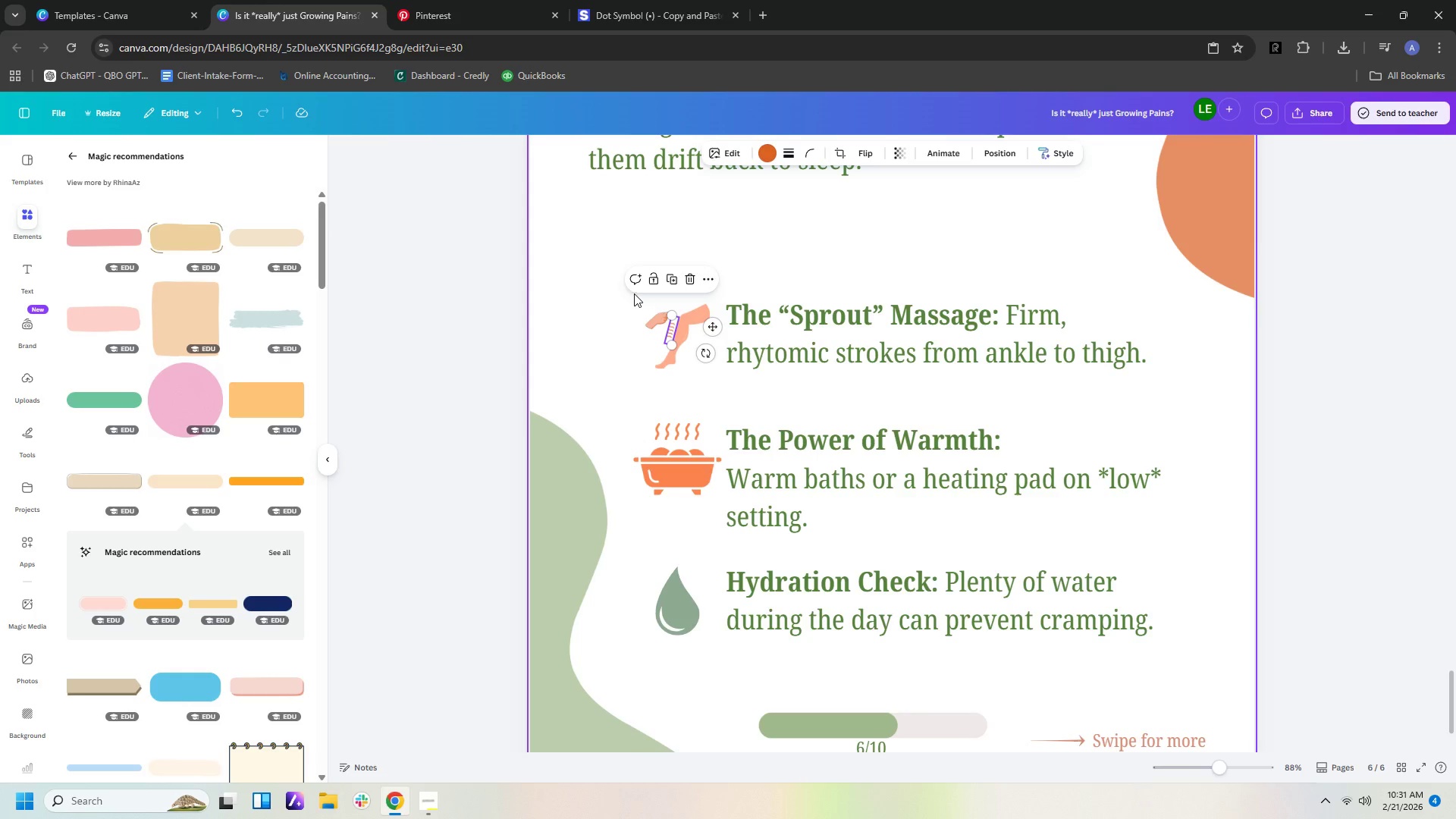 
left_click([621, 301])
 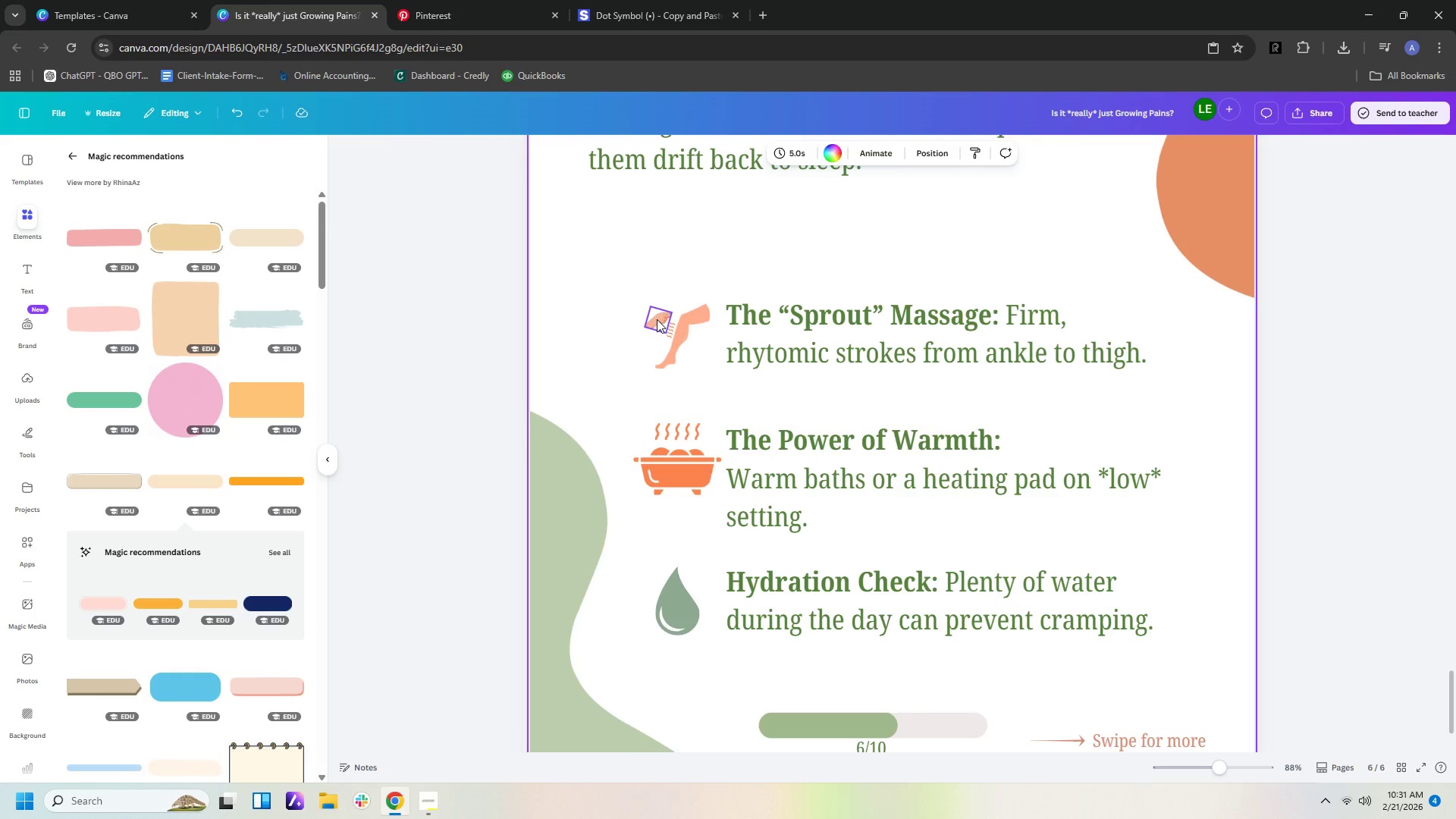 
left_click_drag(start_coordinate=[657, 319], to_coordinate=[651, 328])
 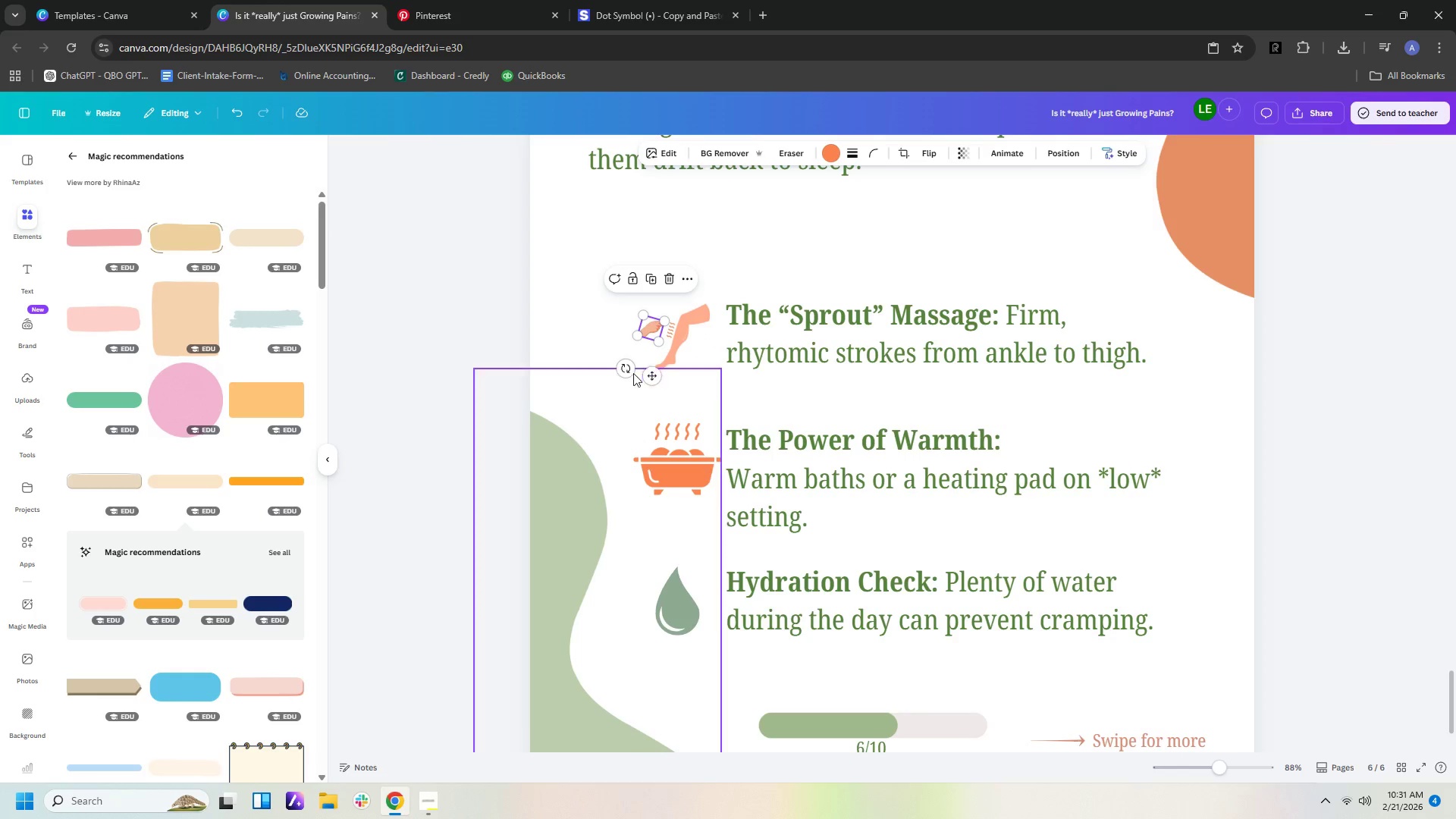 
left_click_drag(start_coordinate=[626, 369], to_coordinate=[630, 369])
 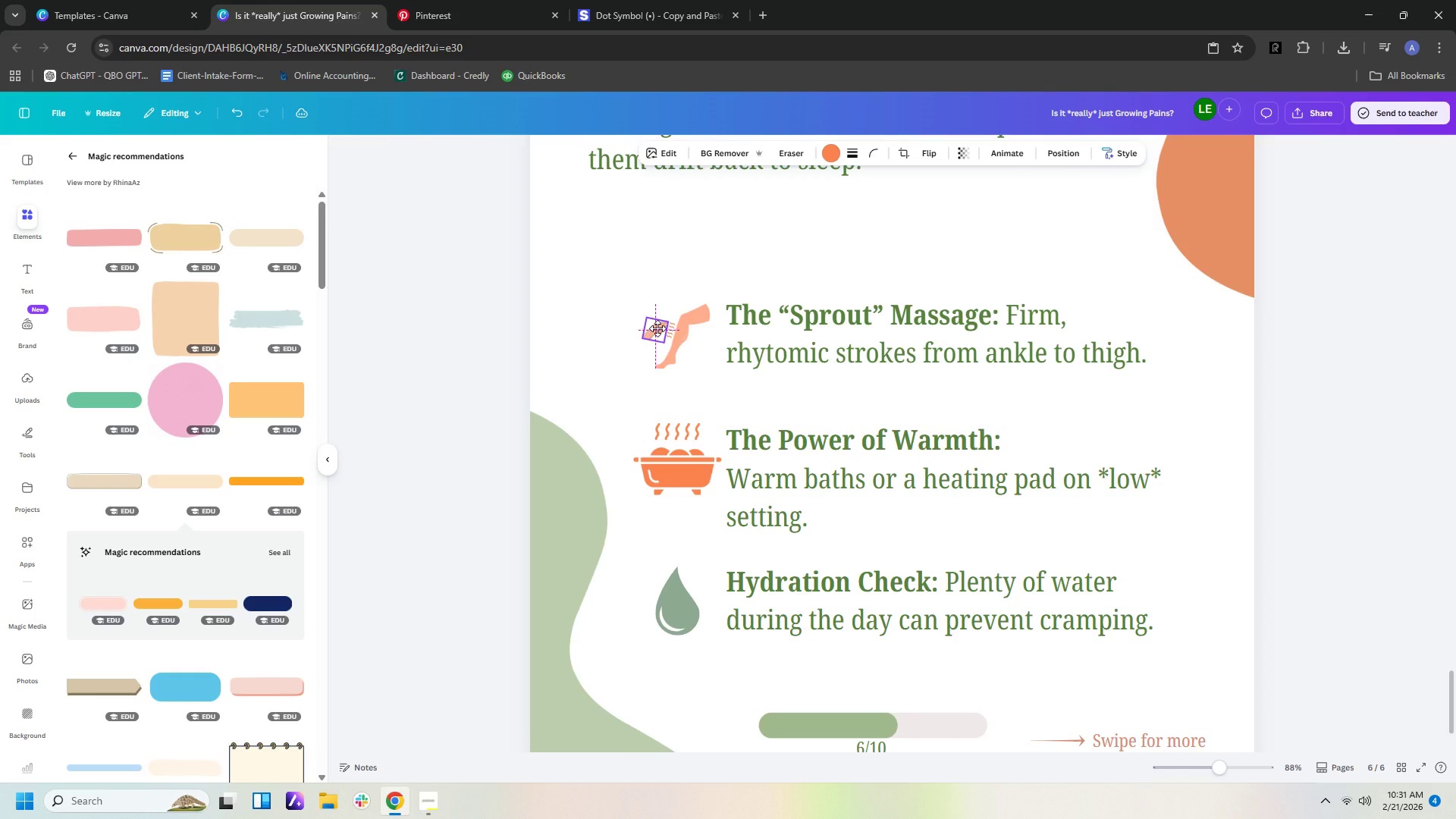 
left_click([872, 221])
 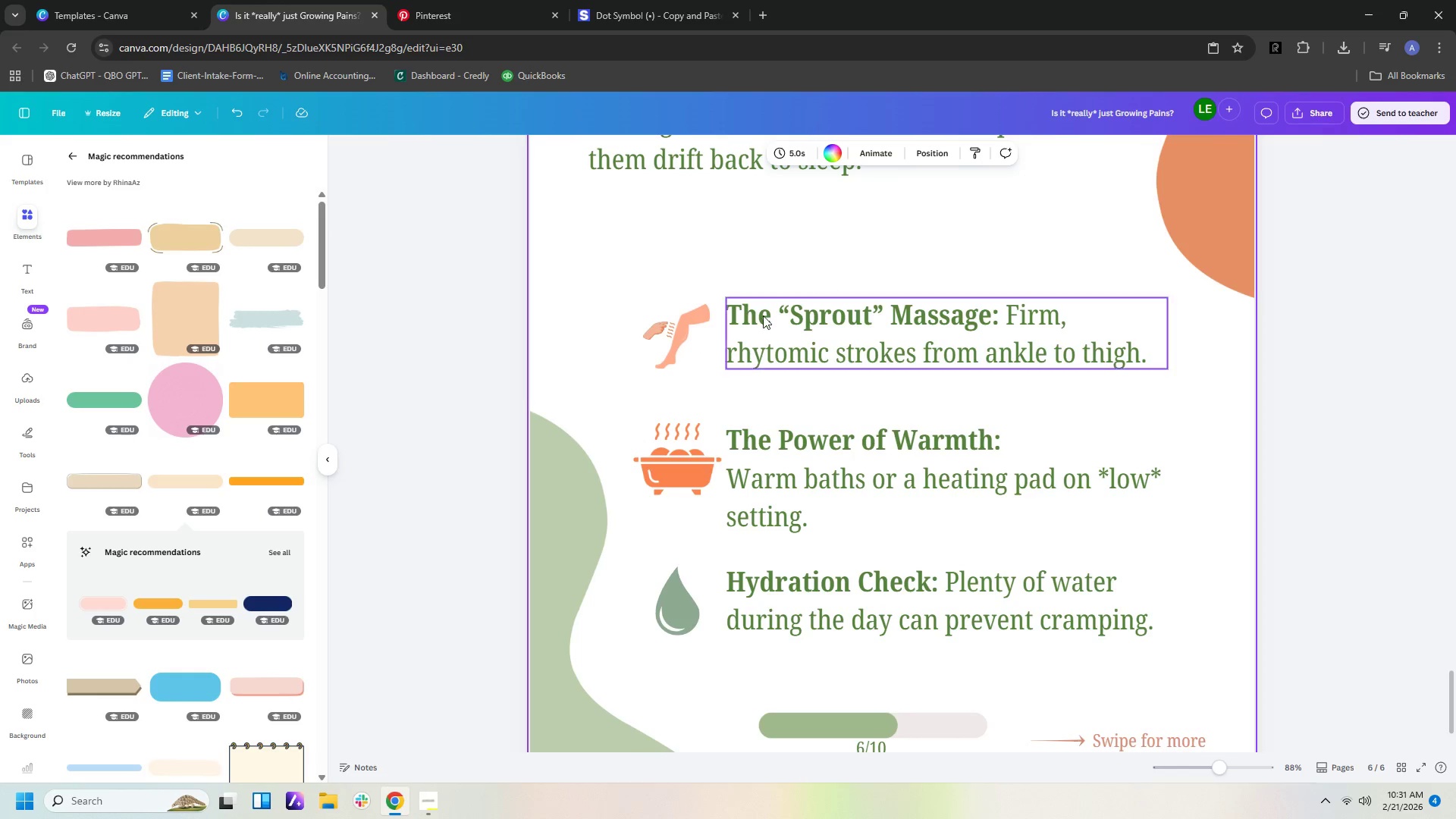 
left_click([689, 330])
 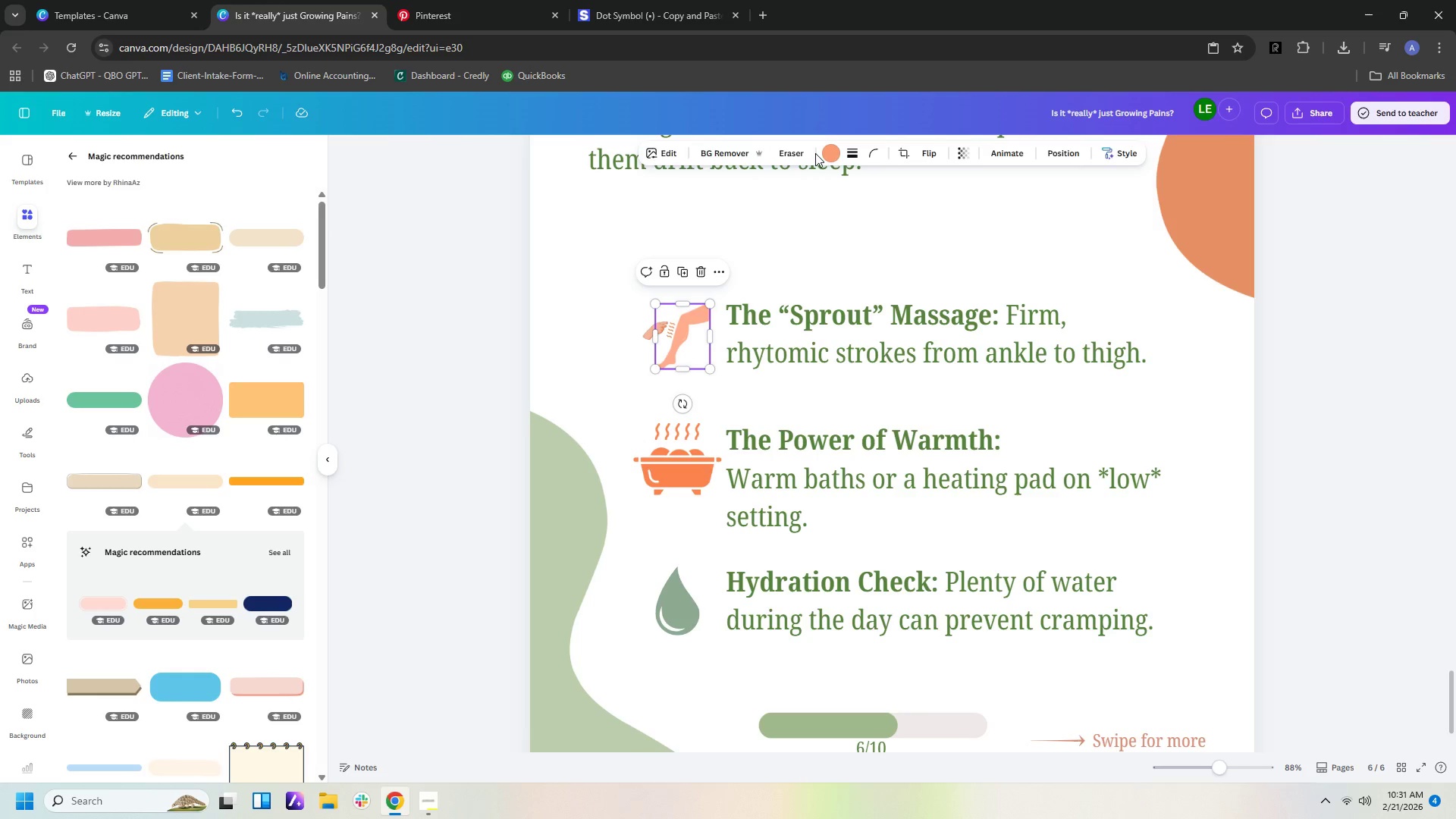 
double_click([828, 153])
 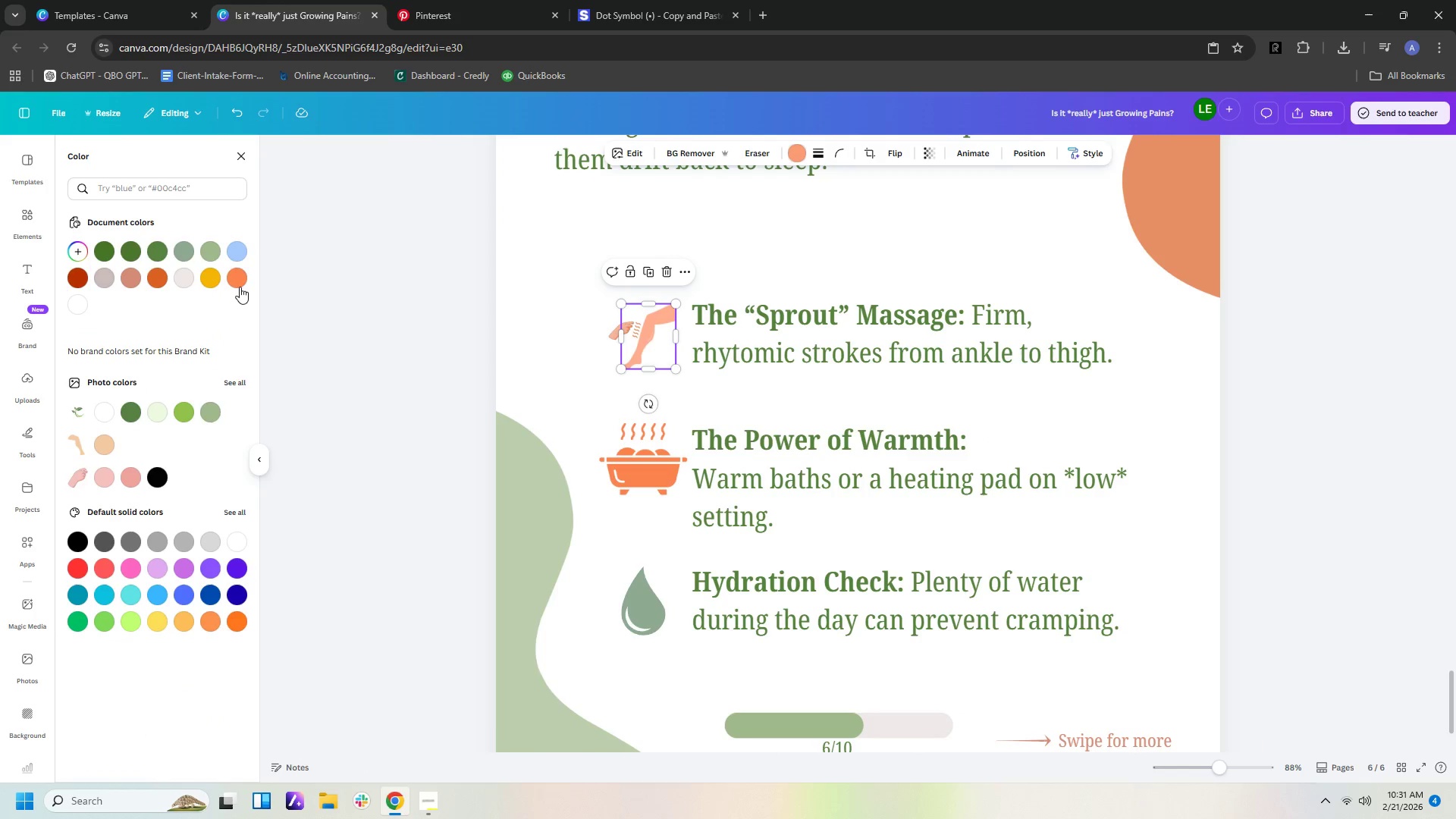 
left_click([240, 285])
 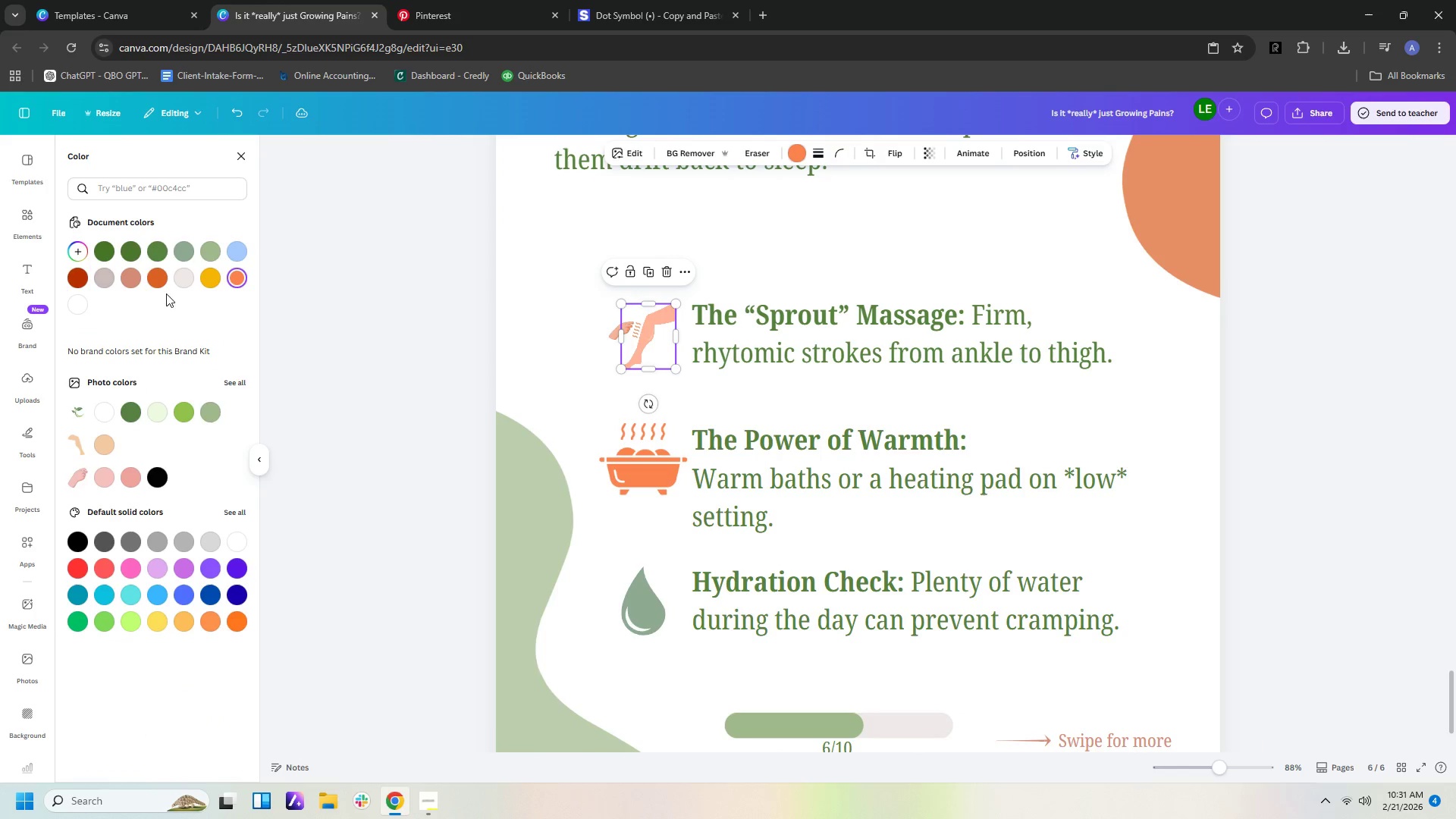 
left_click([165, 280])
 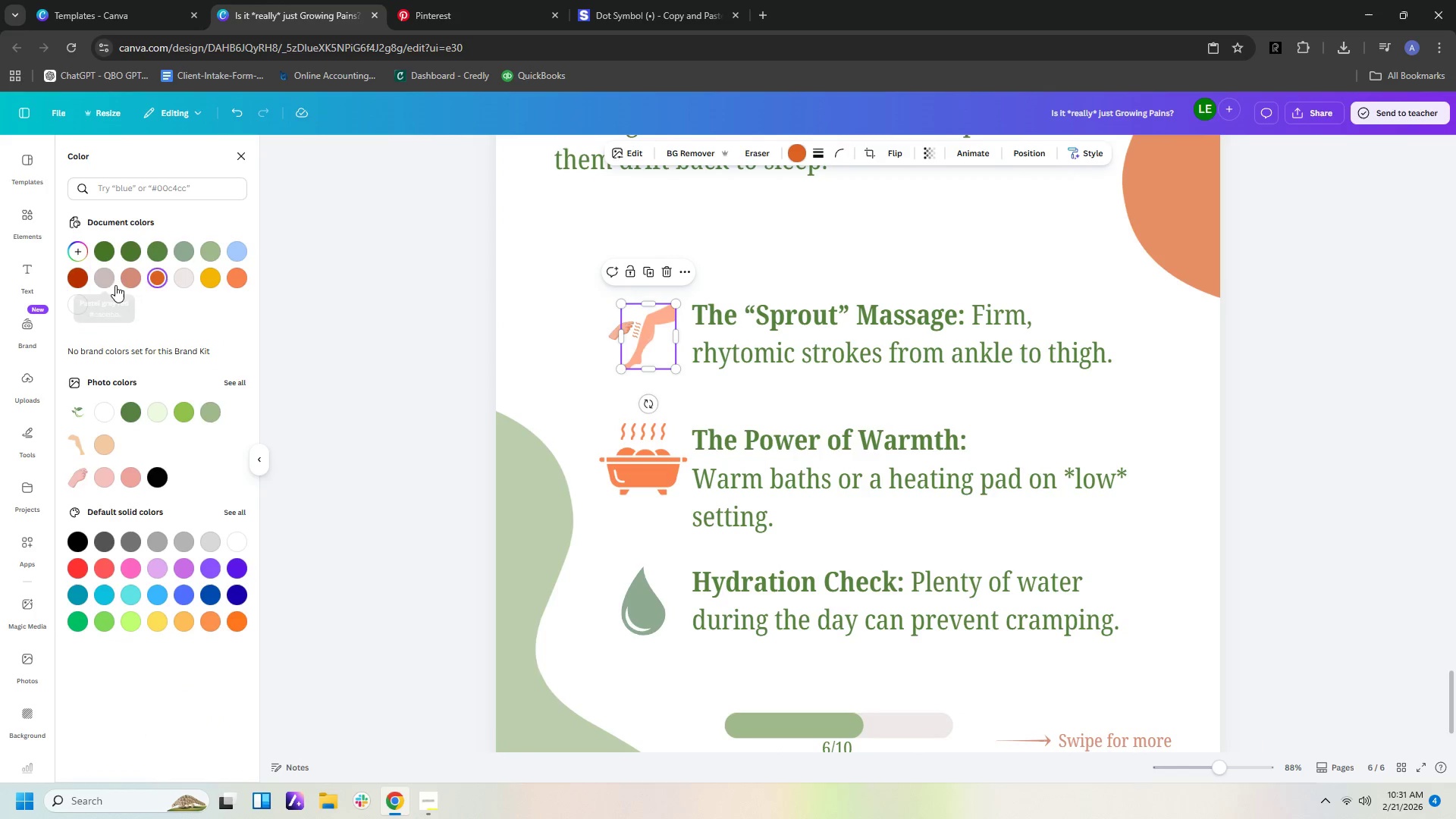 
left_click([157, 285])
 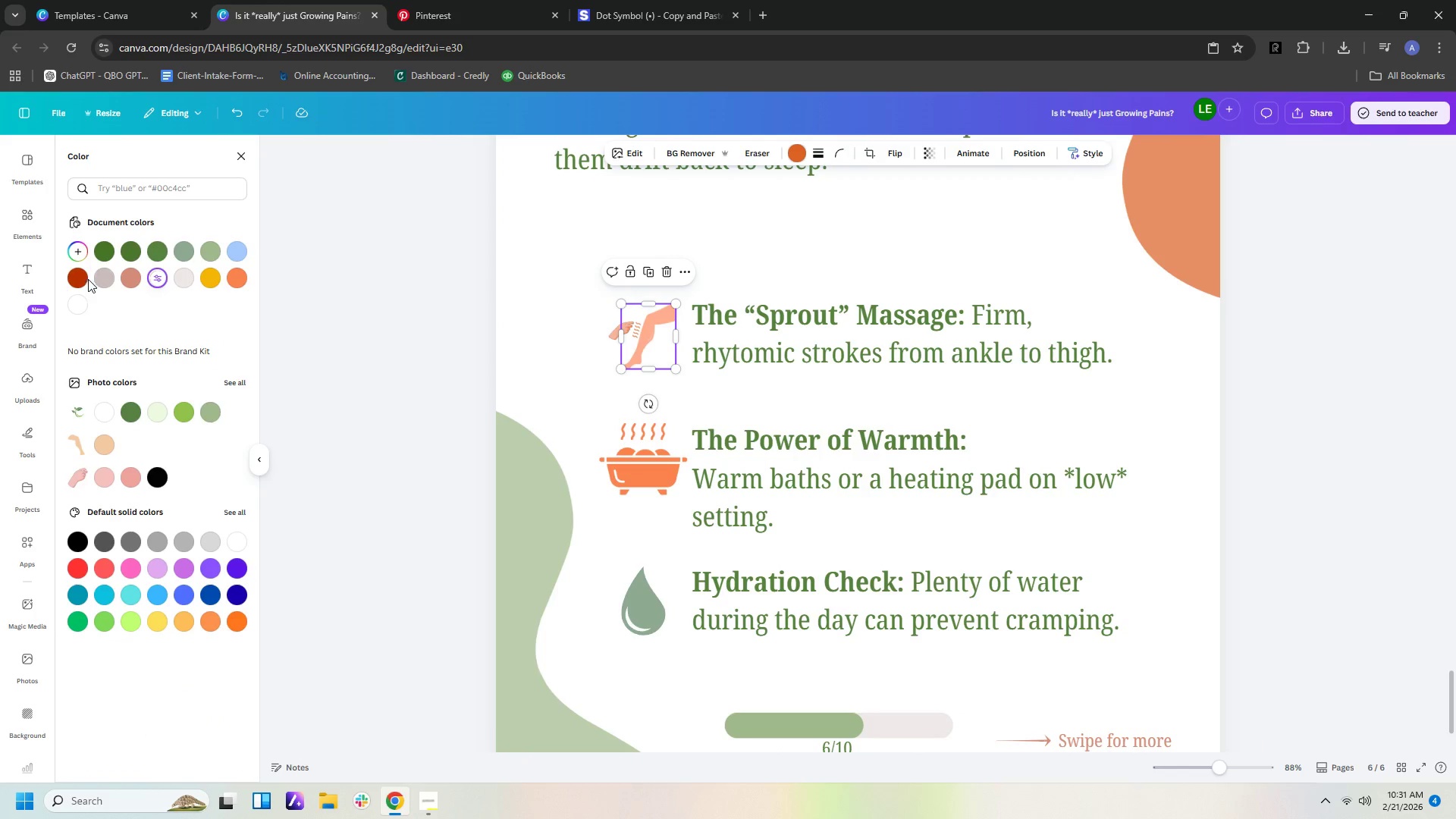 
left_click([82, 279])
 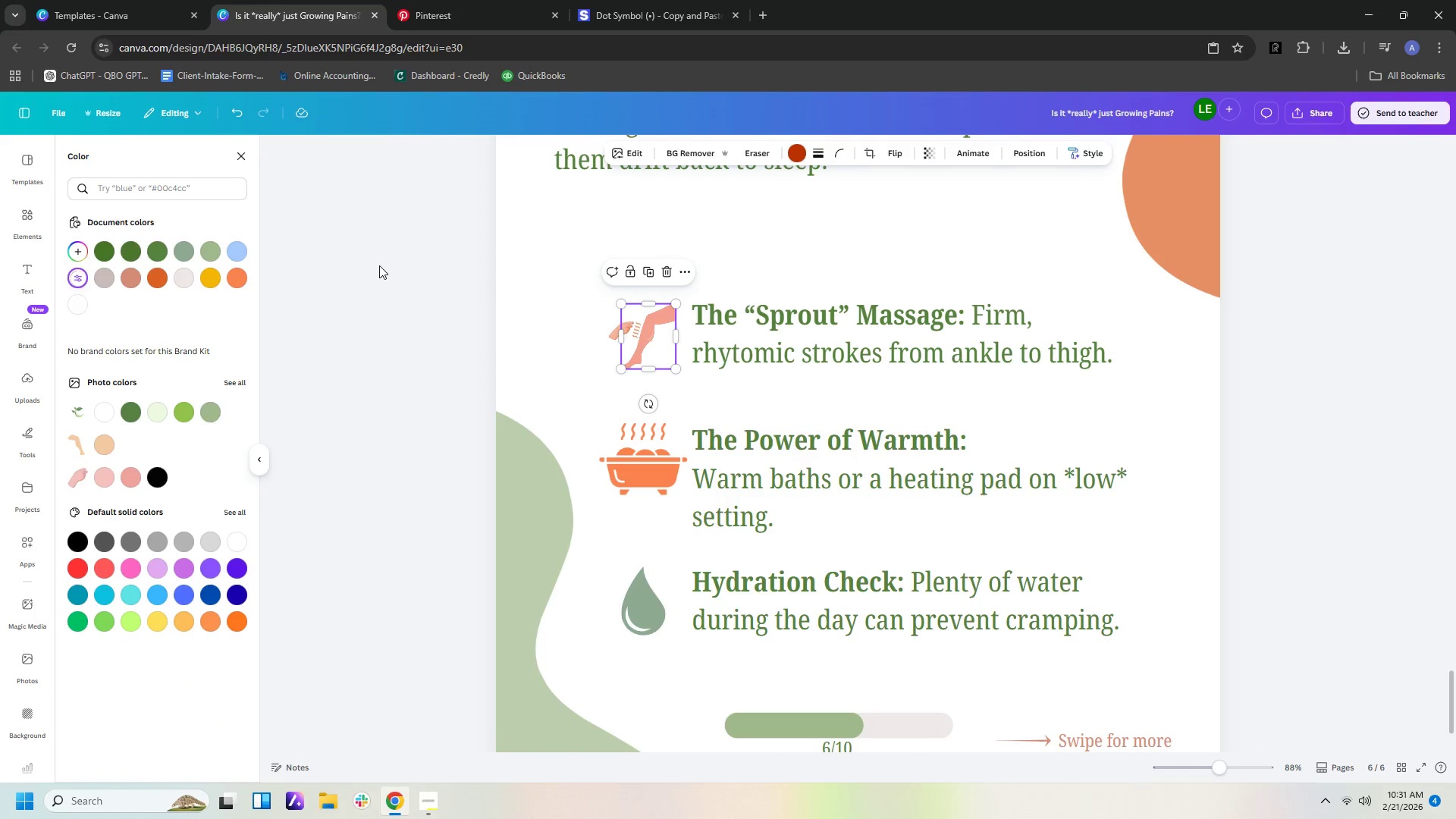 
left_click([404, 268])
 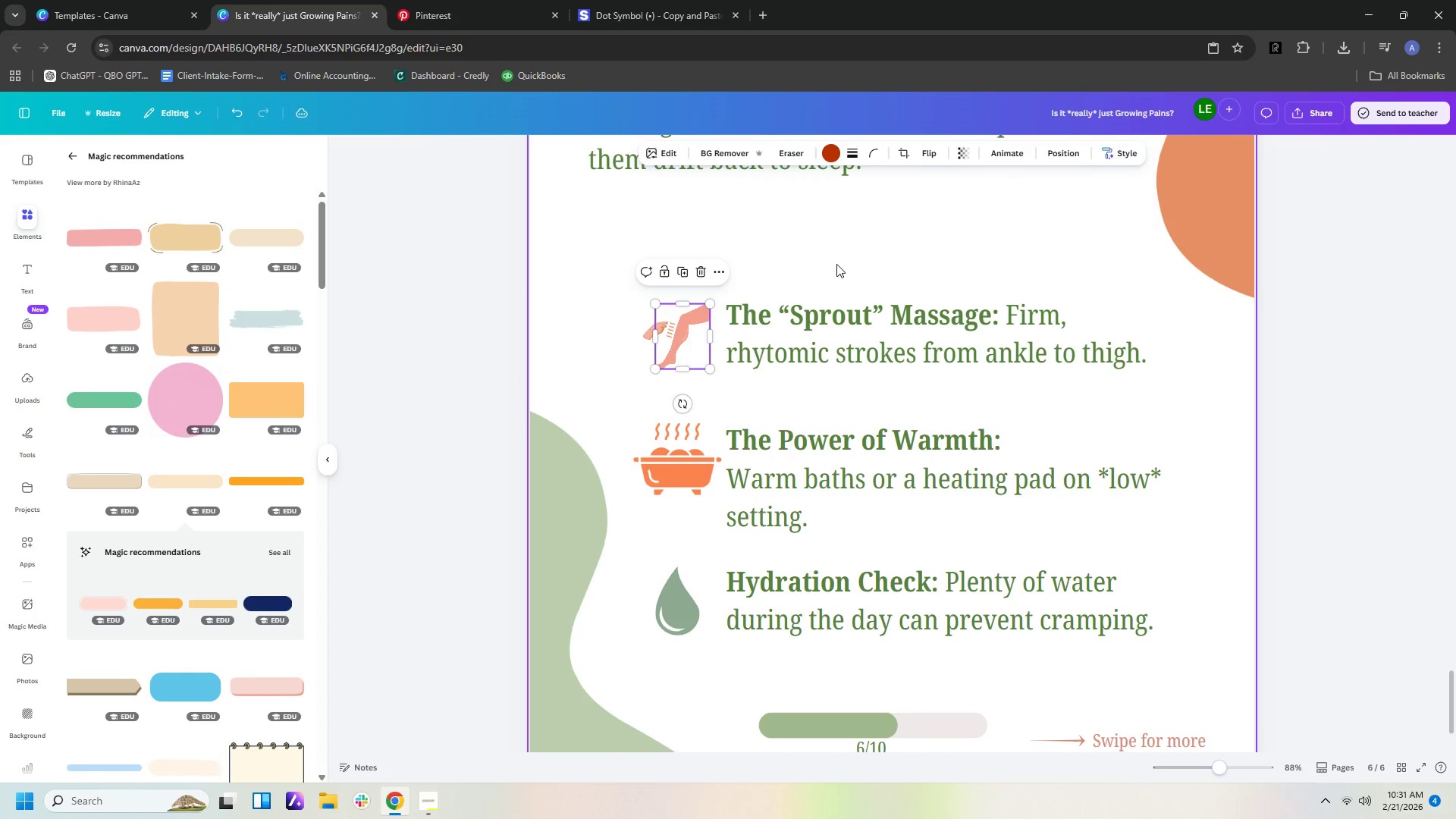 
left_click([846, 264])
 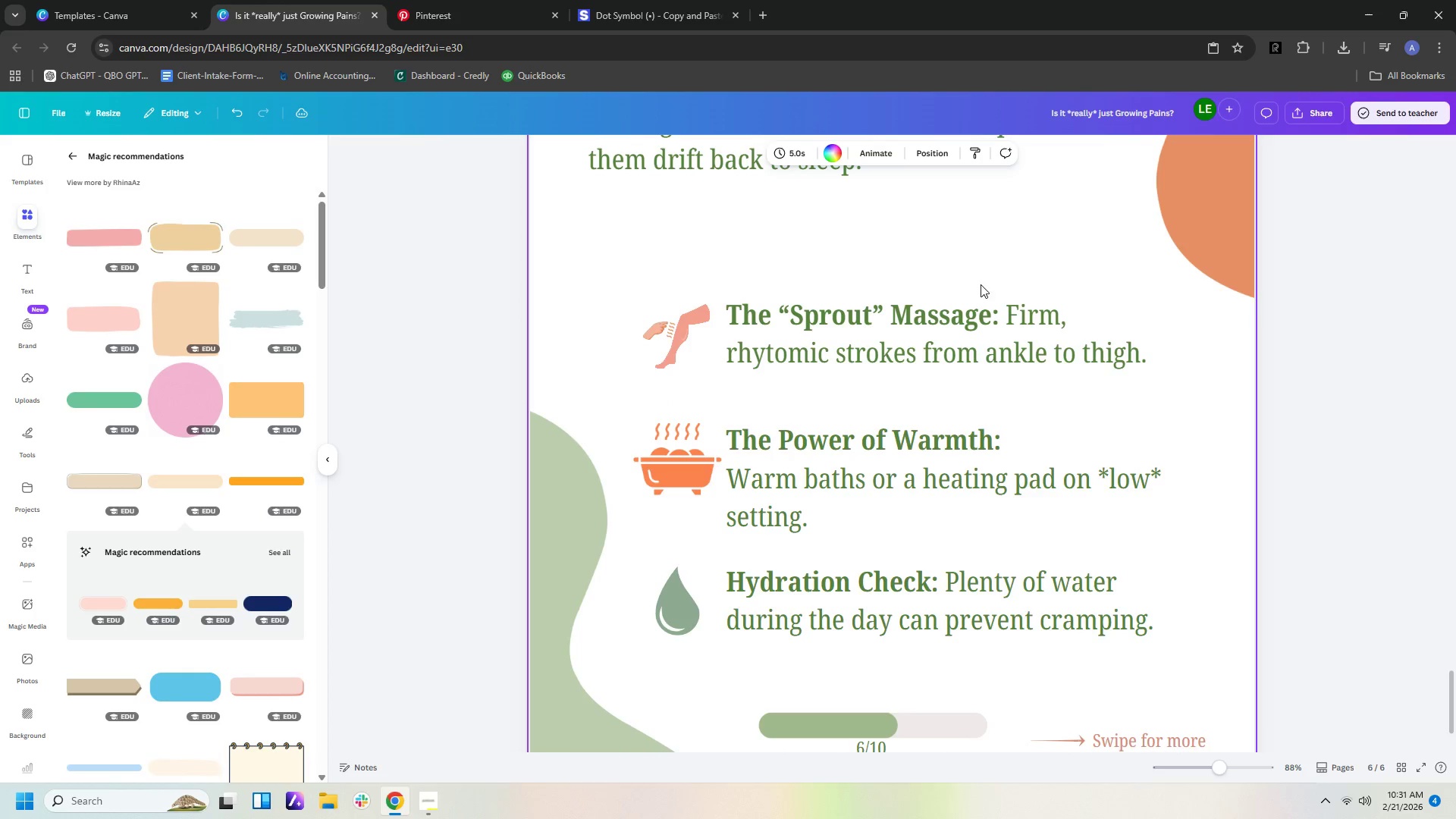 
hold_key(key=ControlLeft, duration=0.92)
scroll: coordinate [1030, 328], scroll_direction: down, amount: 5.0
 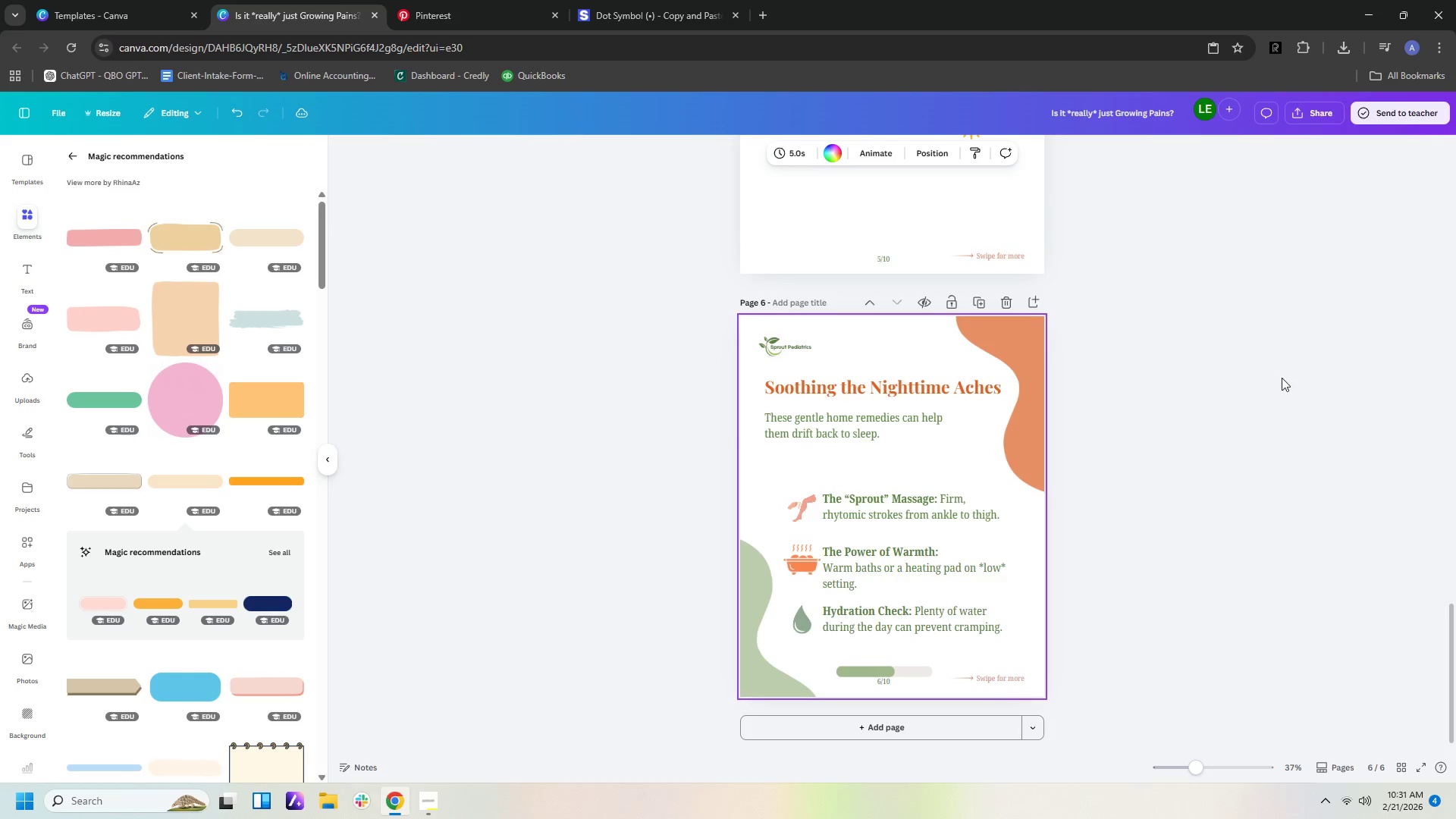 
left_click([1292, 392])
 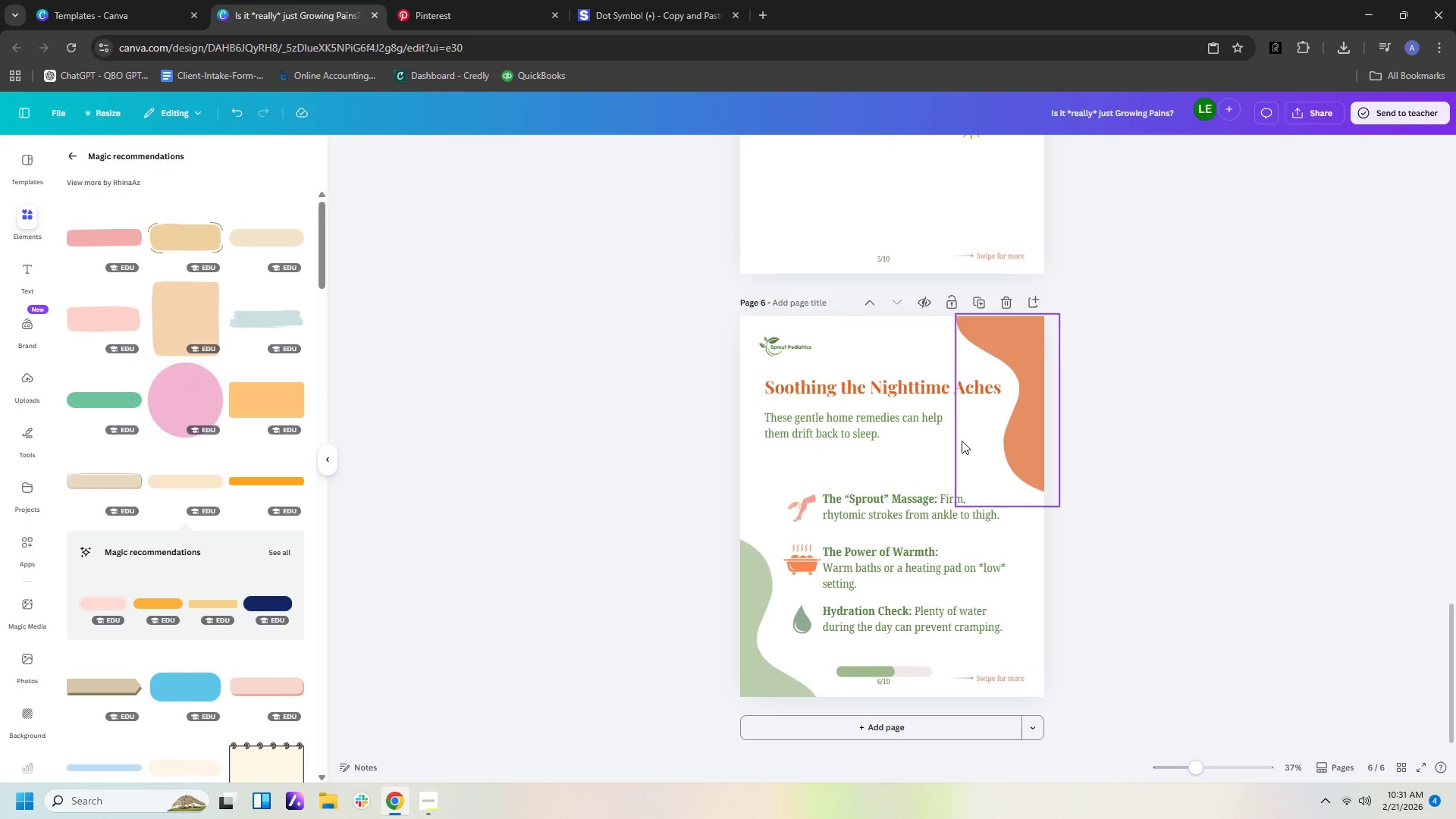 
wait(11.2)
 